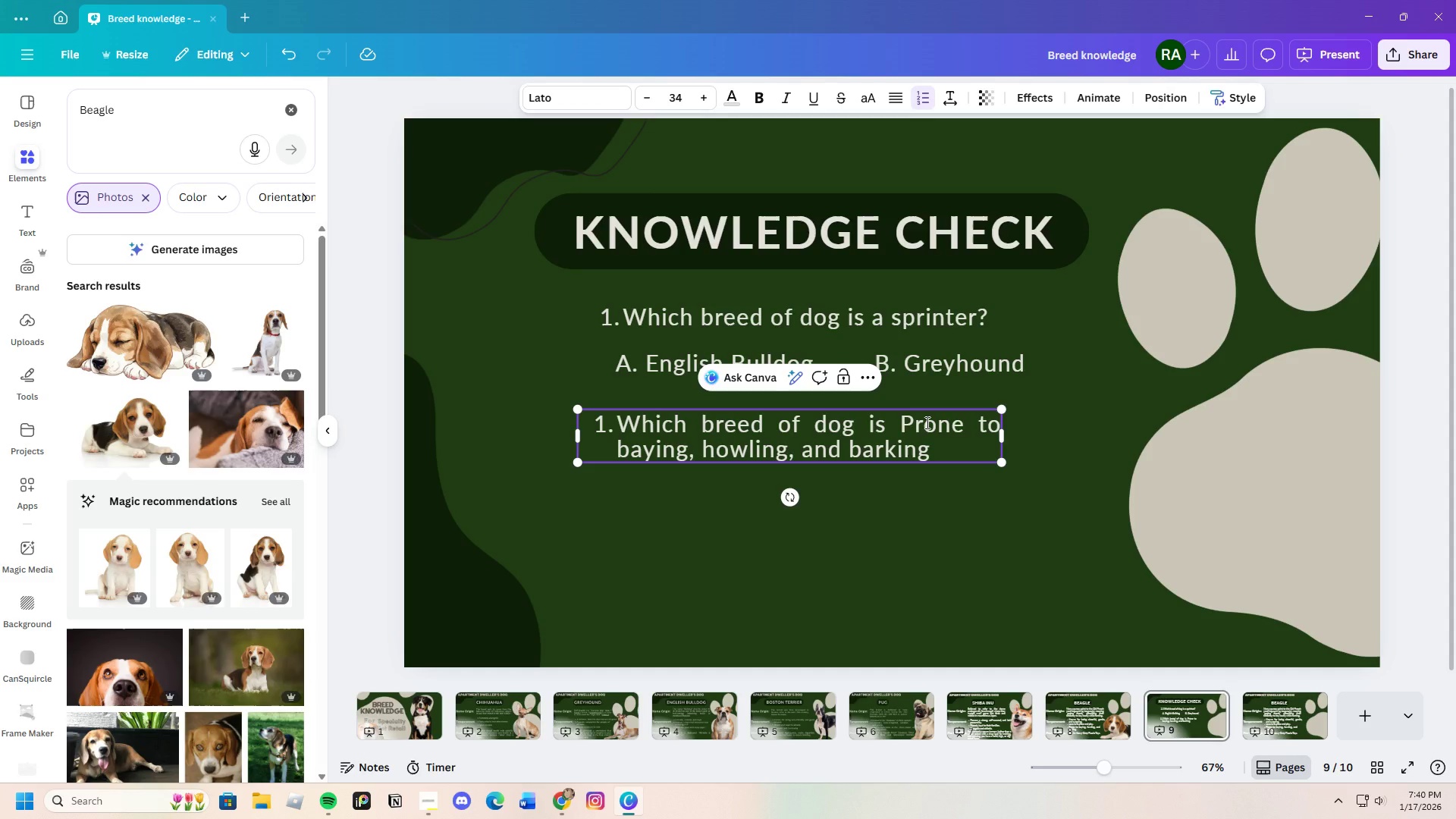 
key(Backspace)
 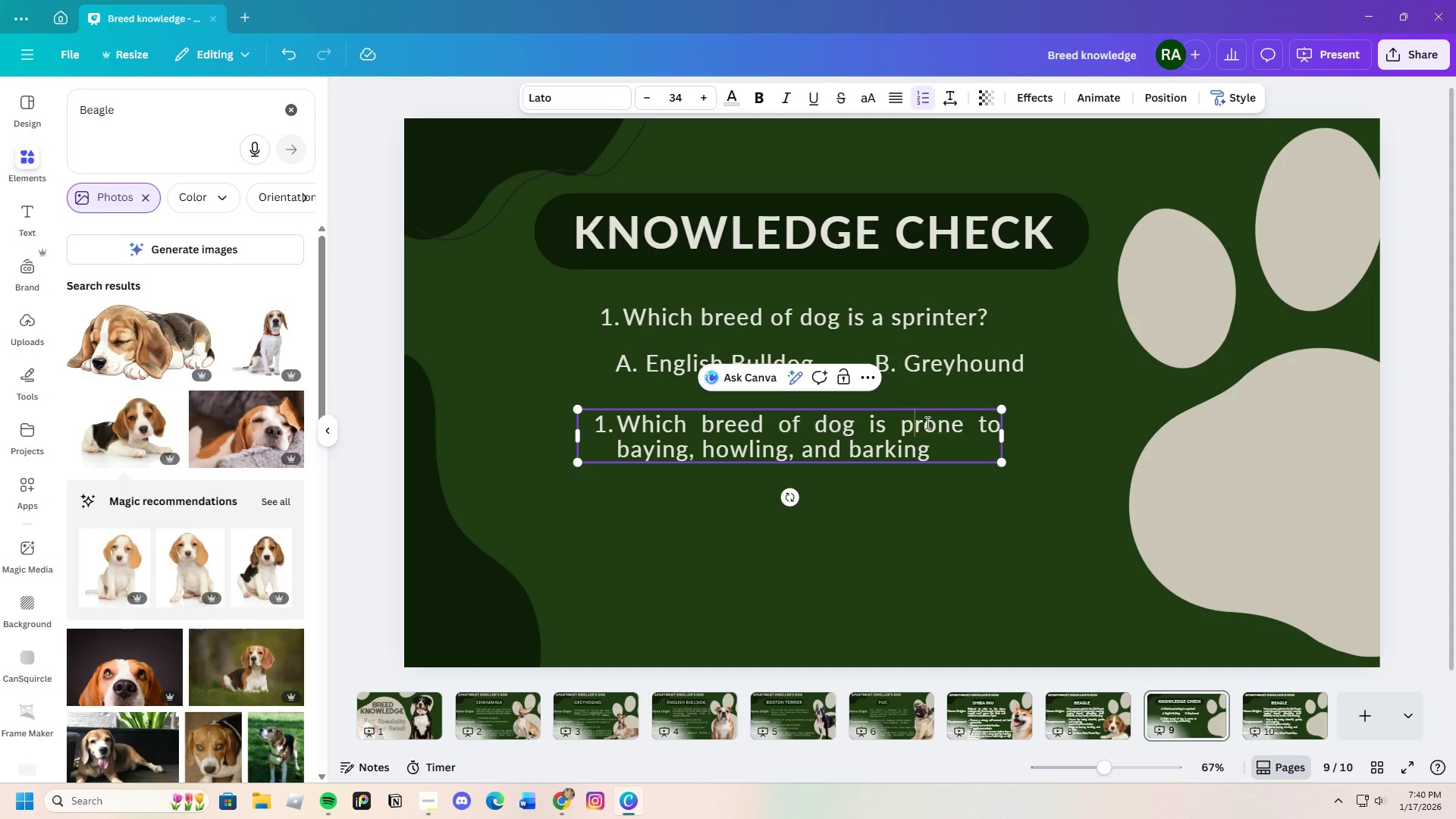 
key(P)
 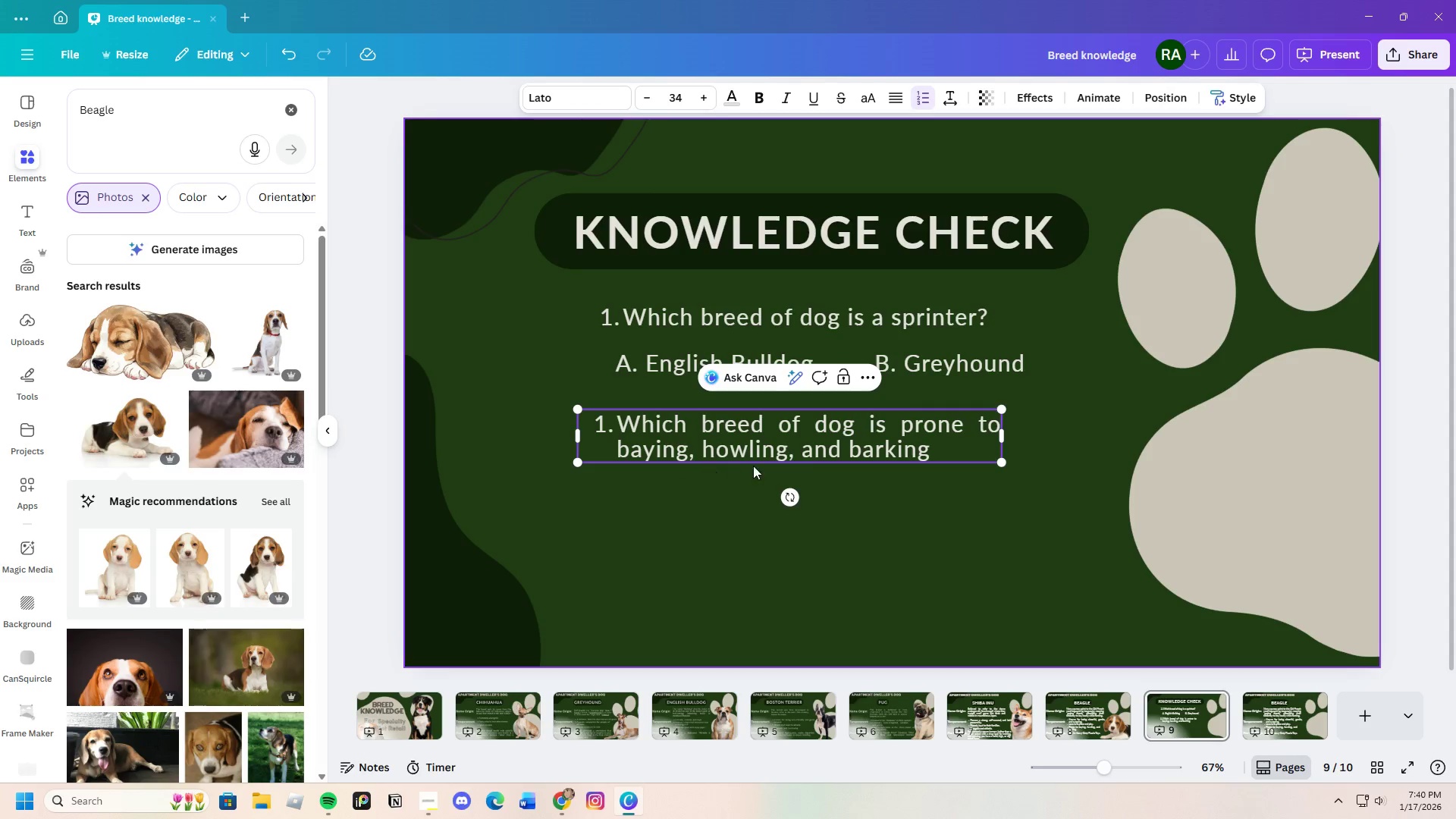 
left_click([946, 459])
 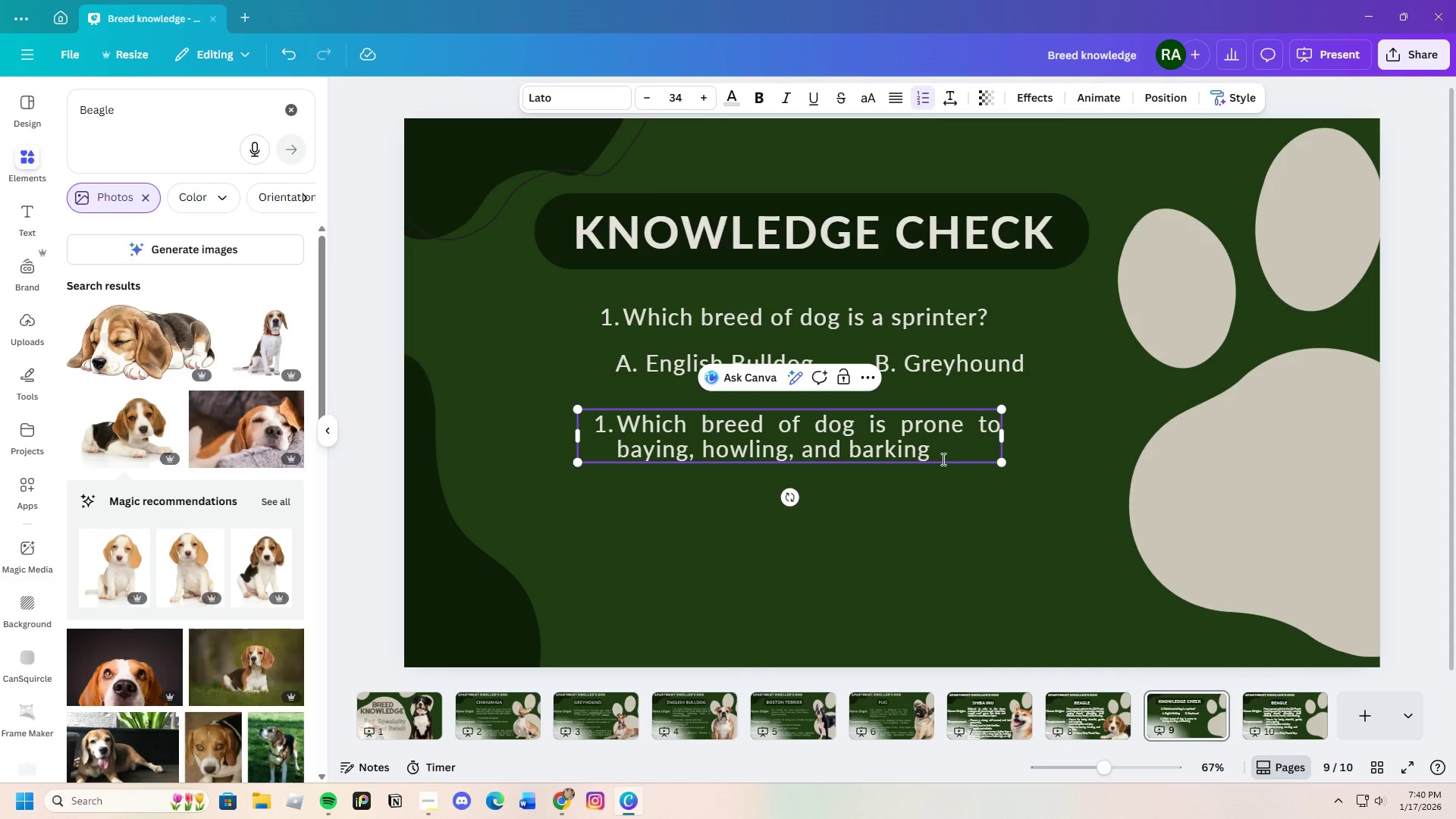 
key(Shift+Slash)
 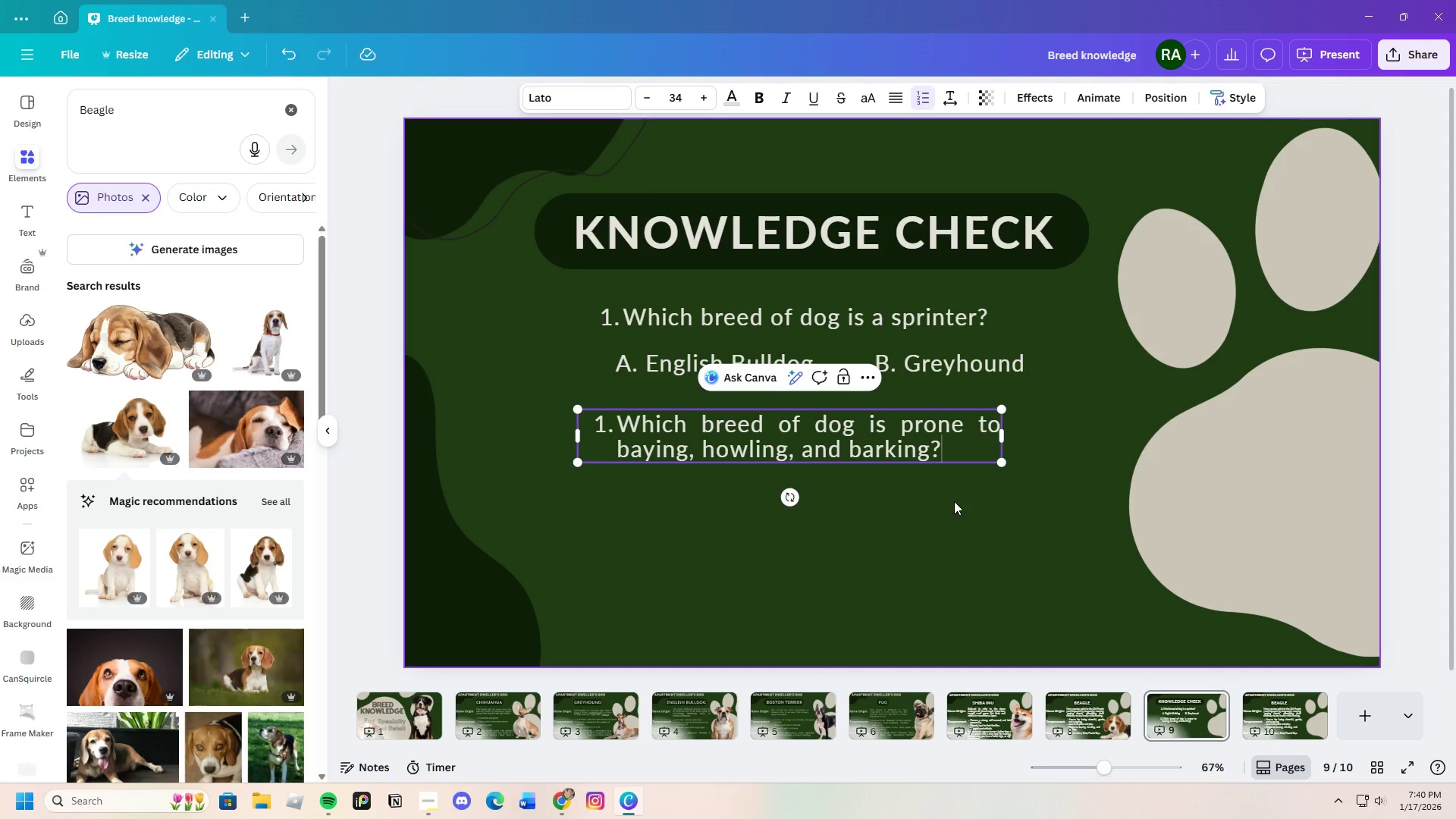 
left_click([943, 518])
 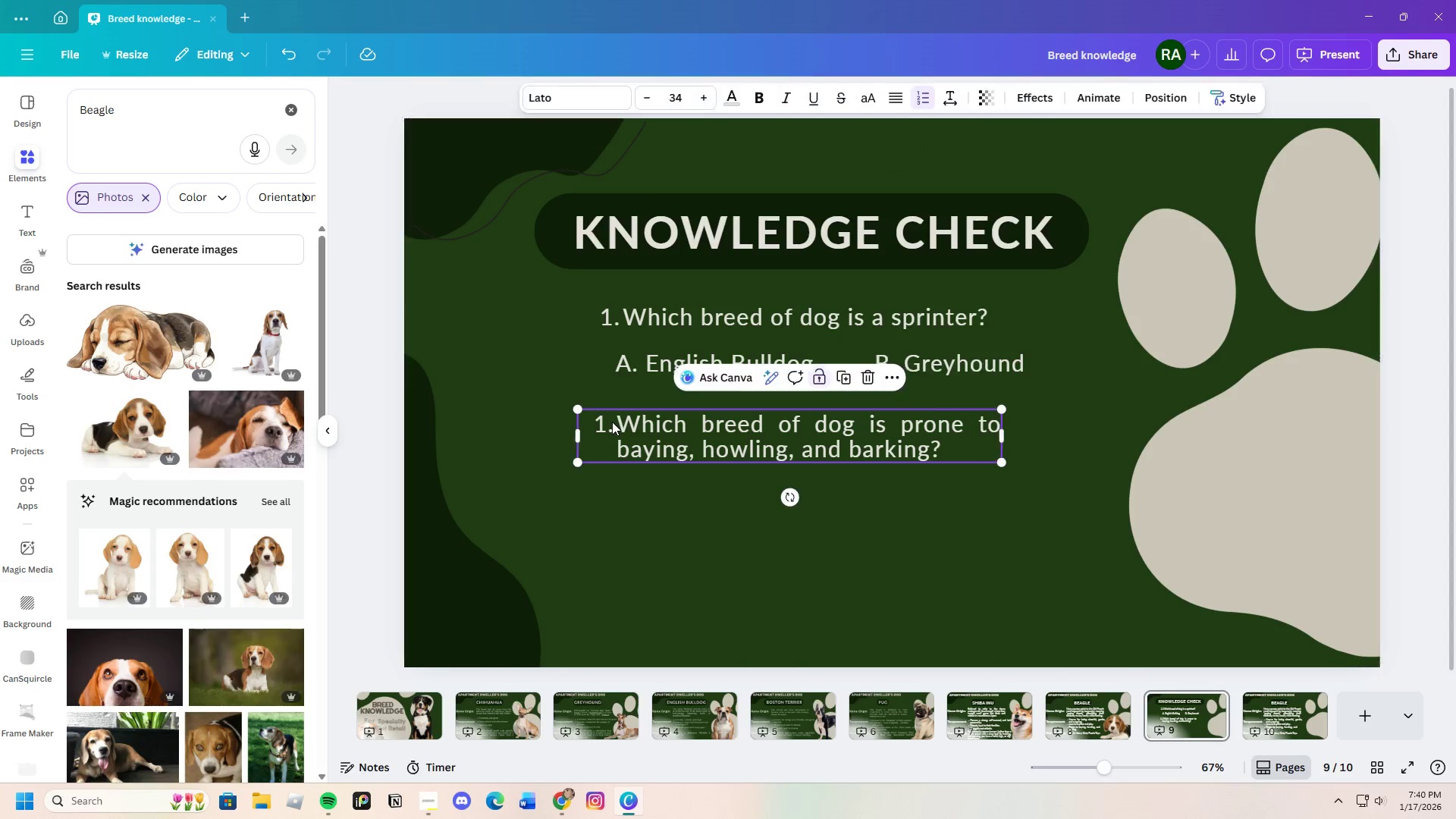 
double_click([605, 425])
 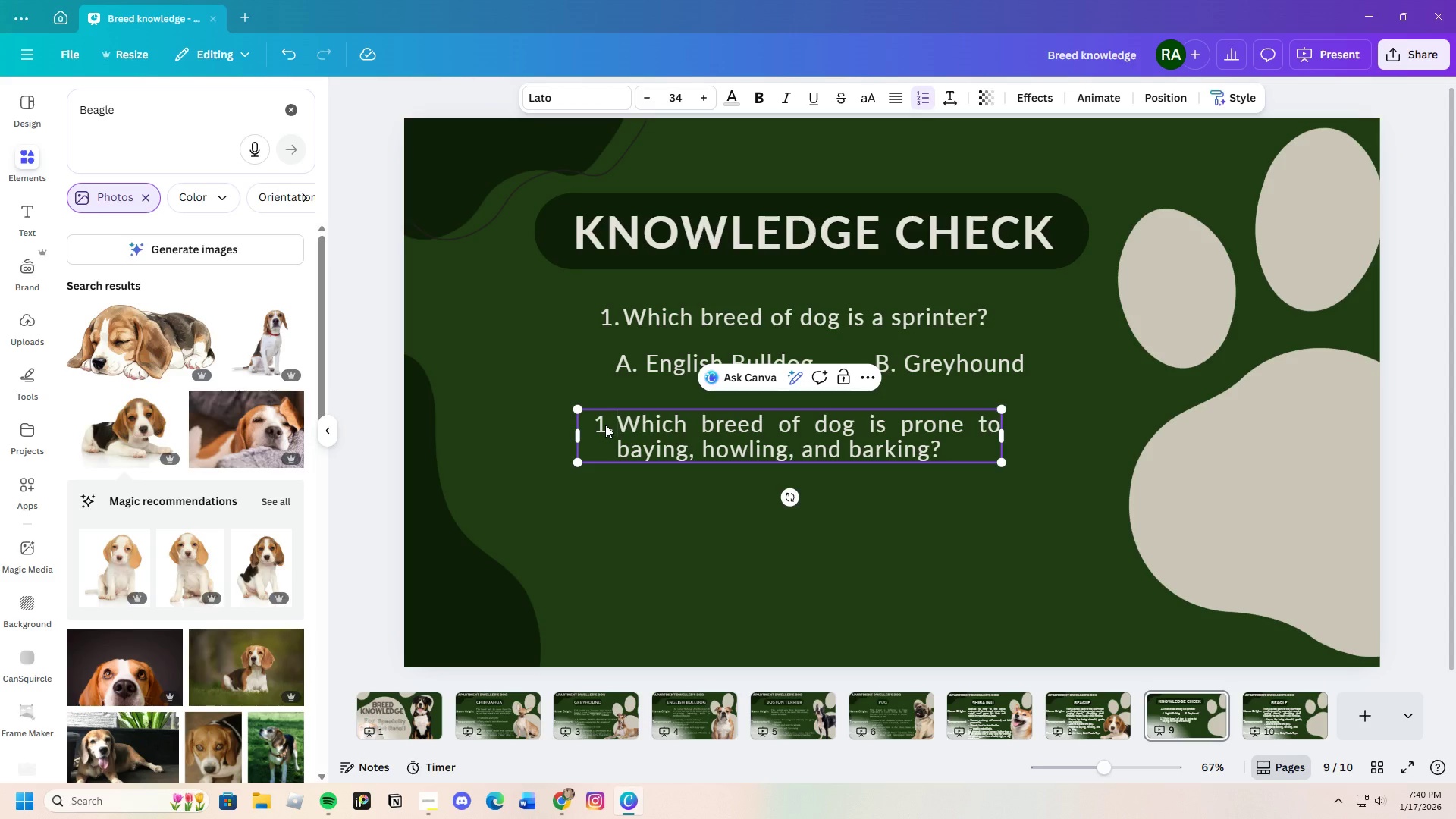 
left_click([605, 425])
 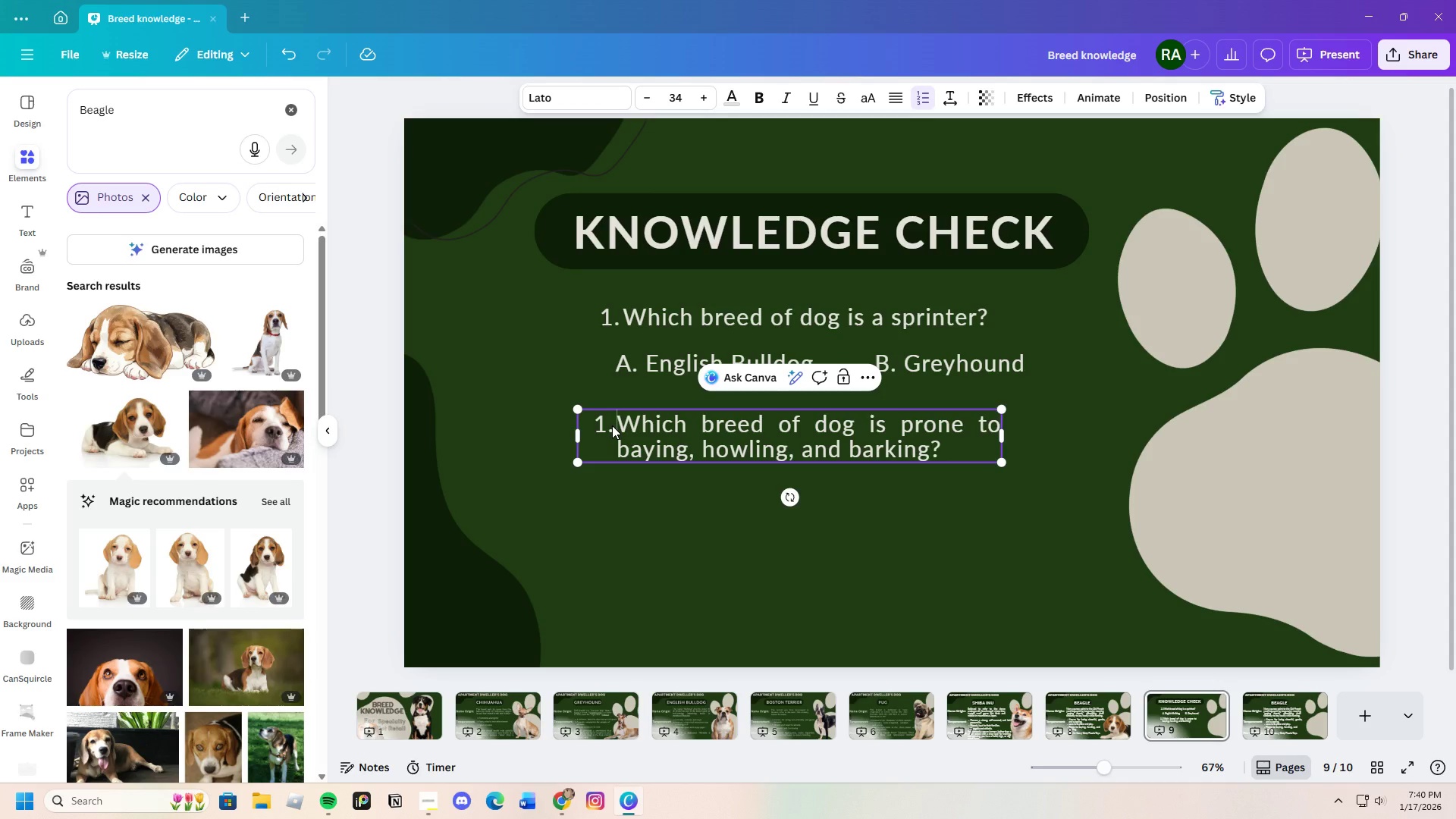 
key(Backspace)
 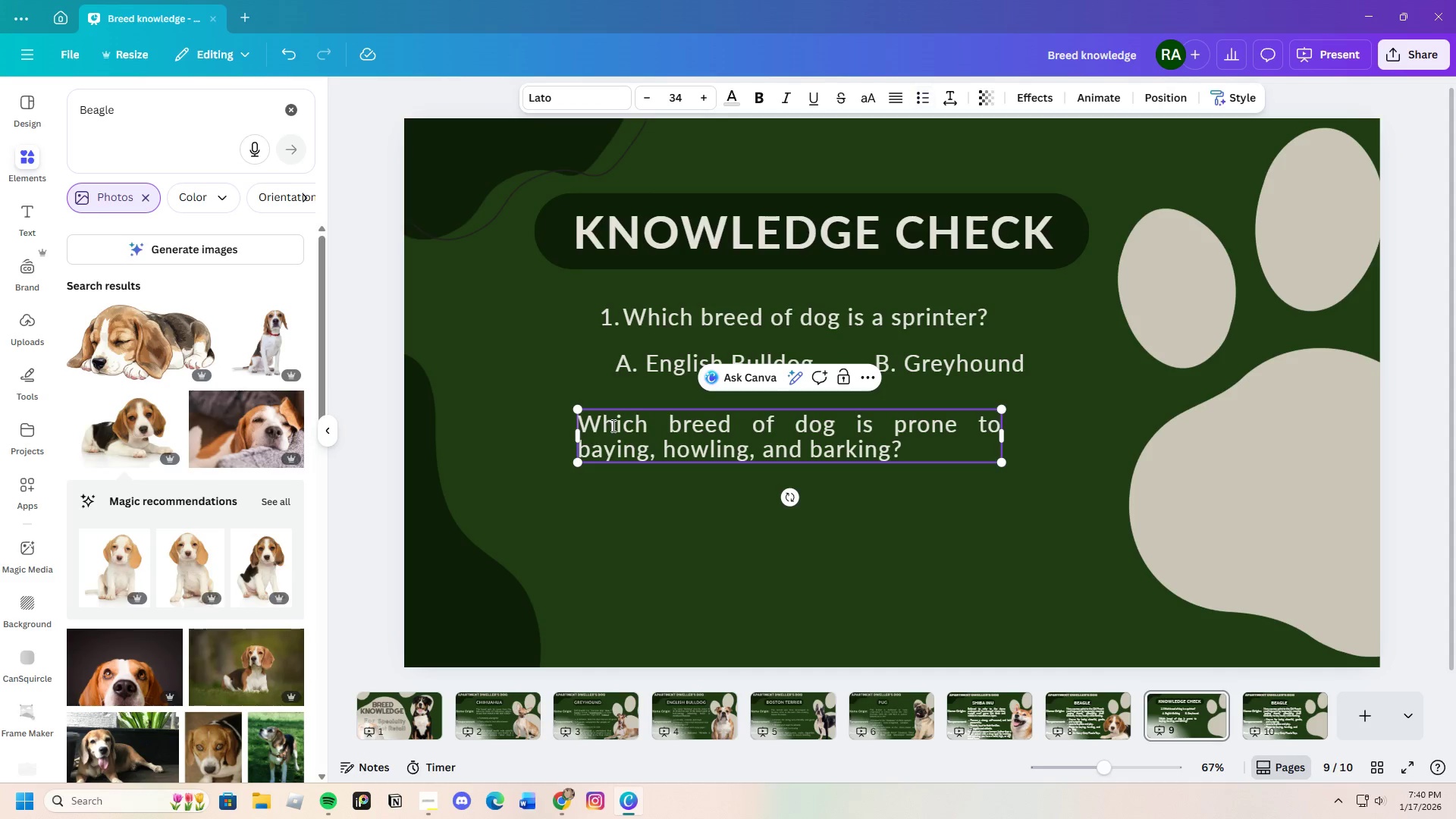 
key(Backspace)
 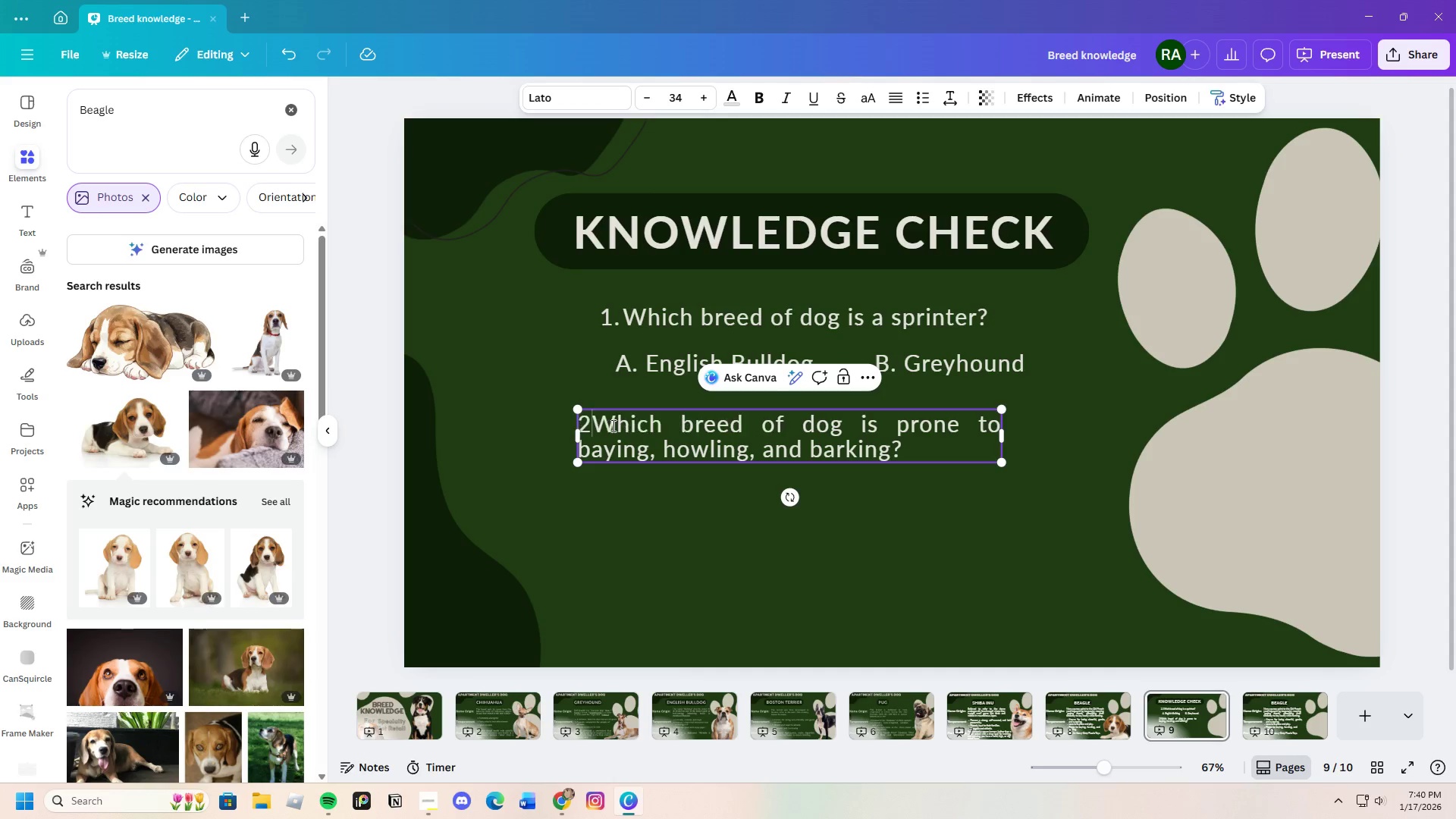 
key(2)
 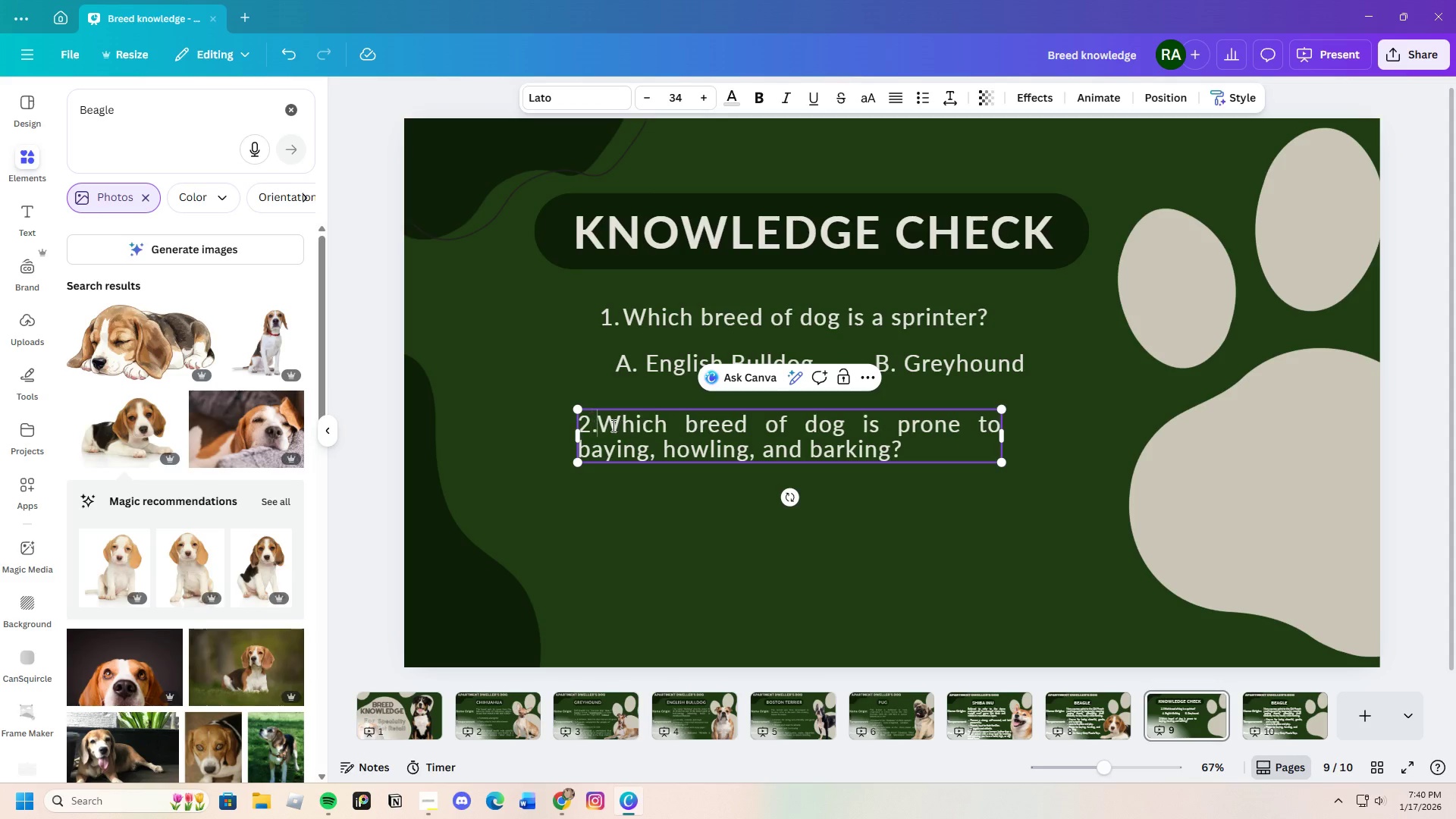 
key(Period)
 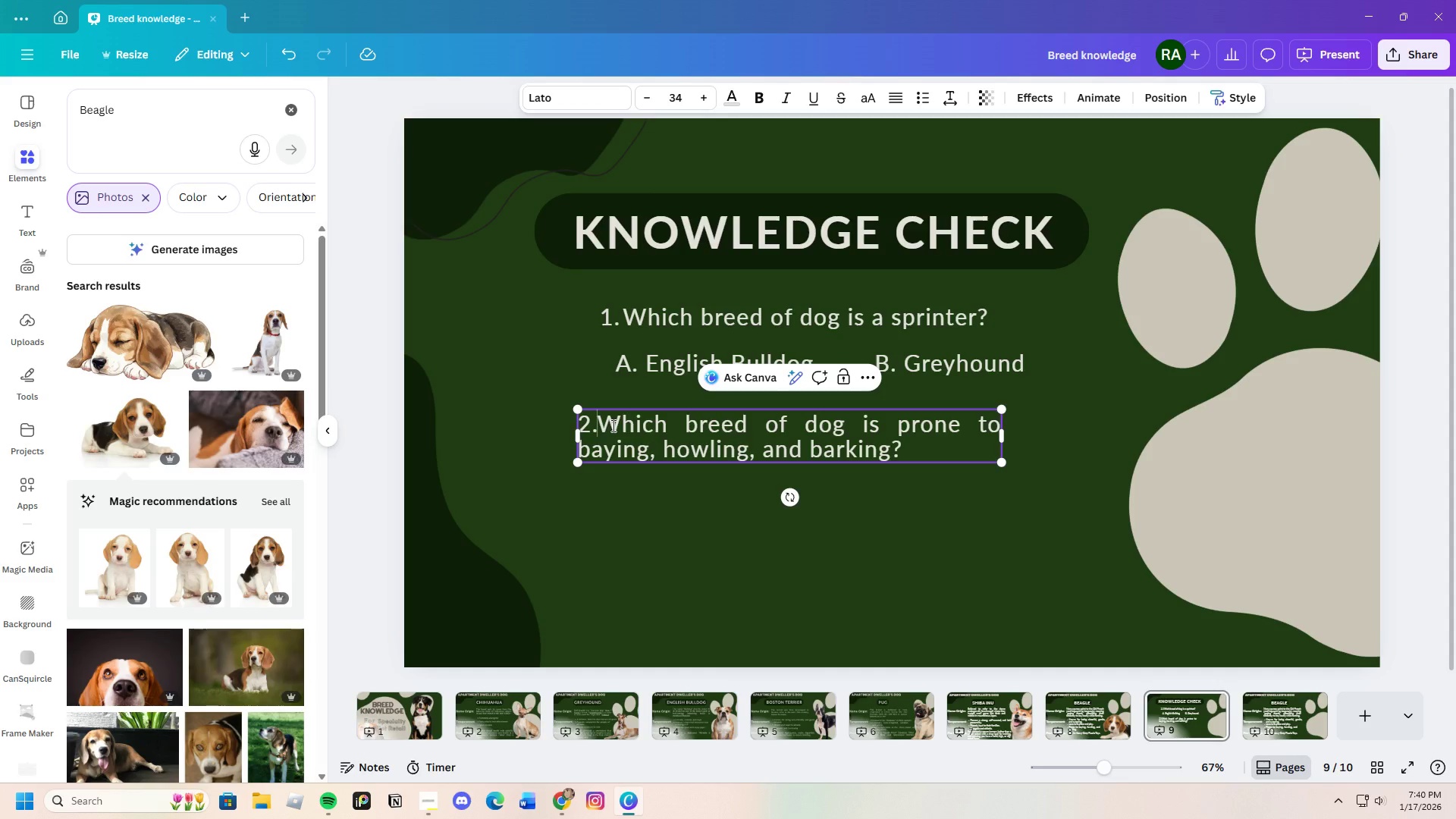 
key(Space)
 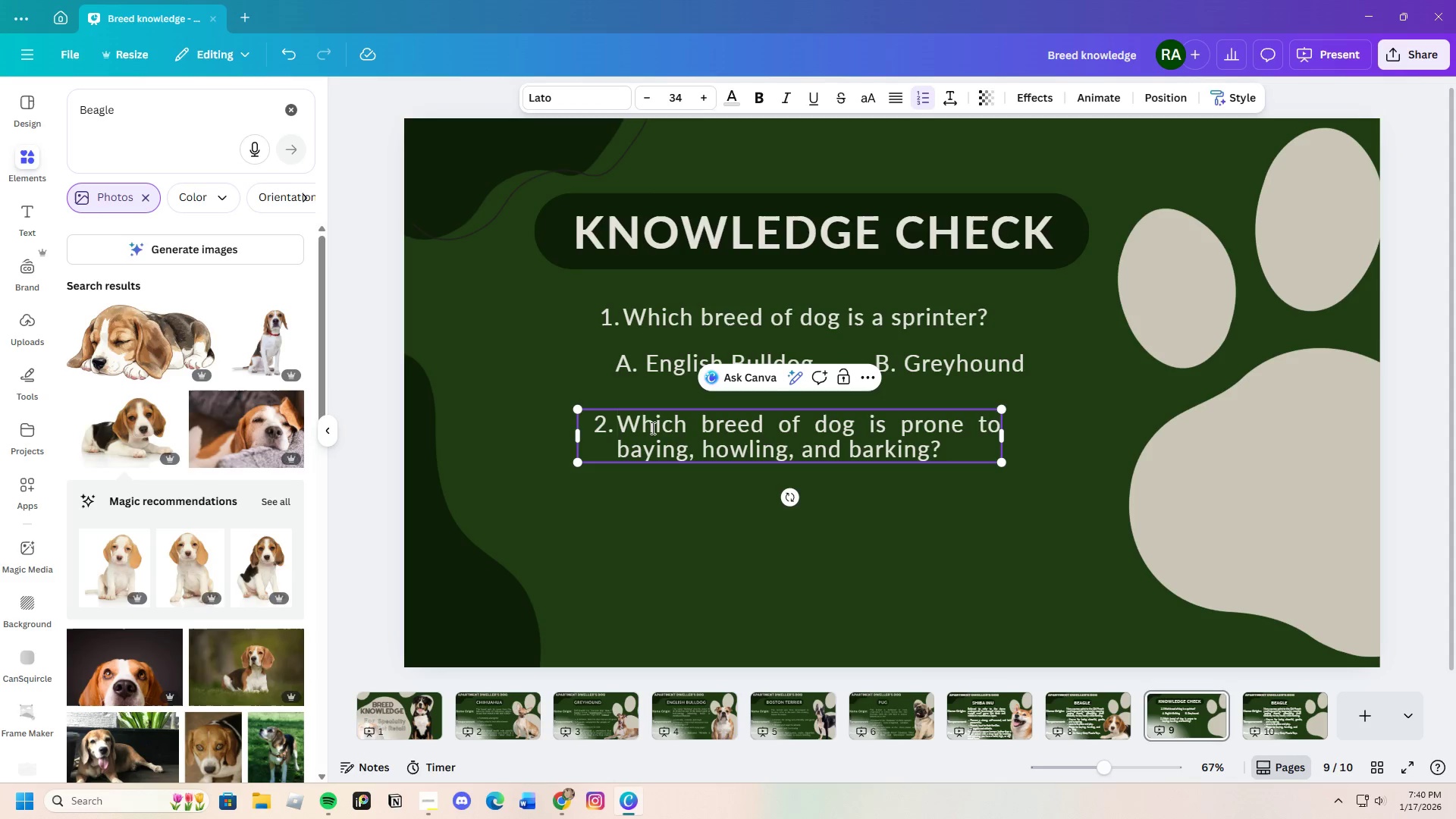 
left_click([677, 504])
 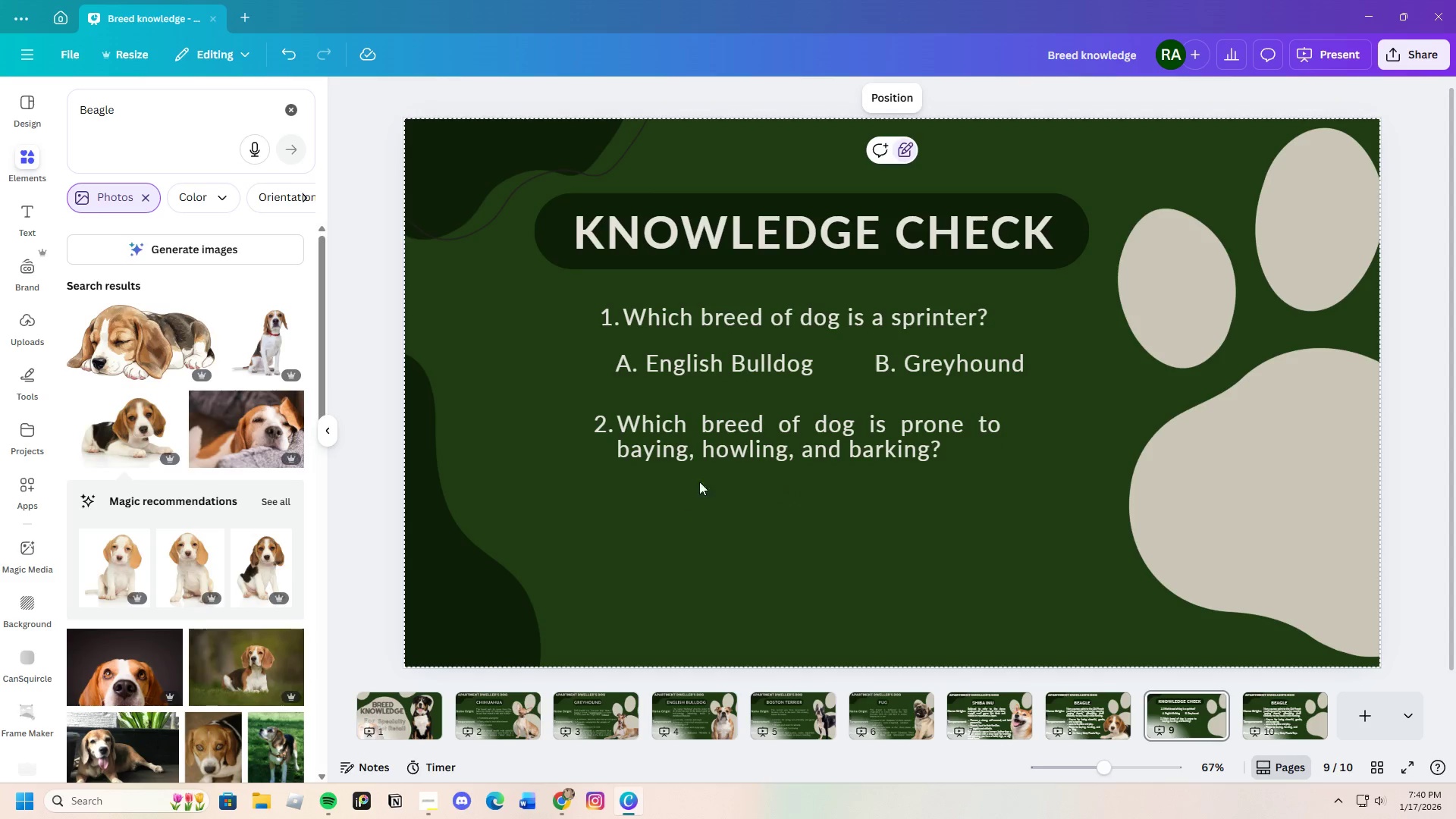 
left_click_drag(start_coordinate=[754, 445], to_coordinate=[755, 437])
 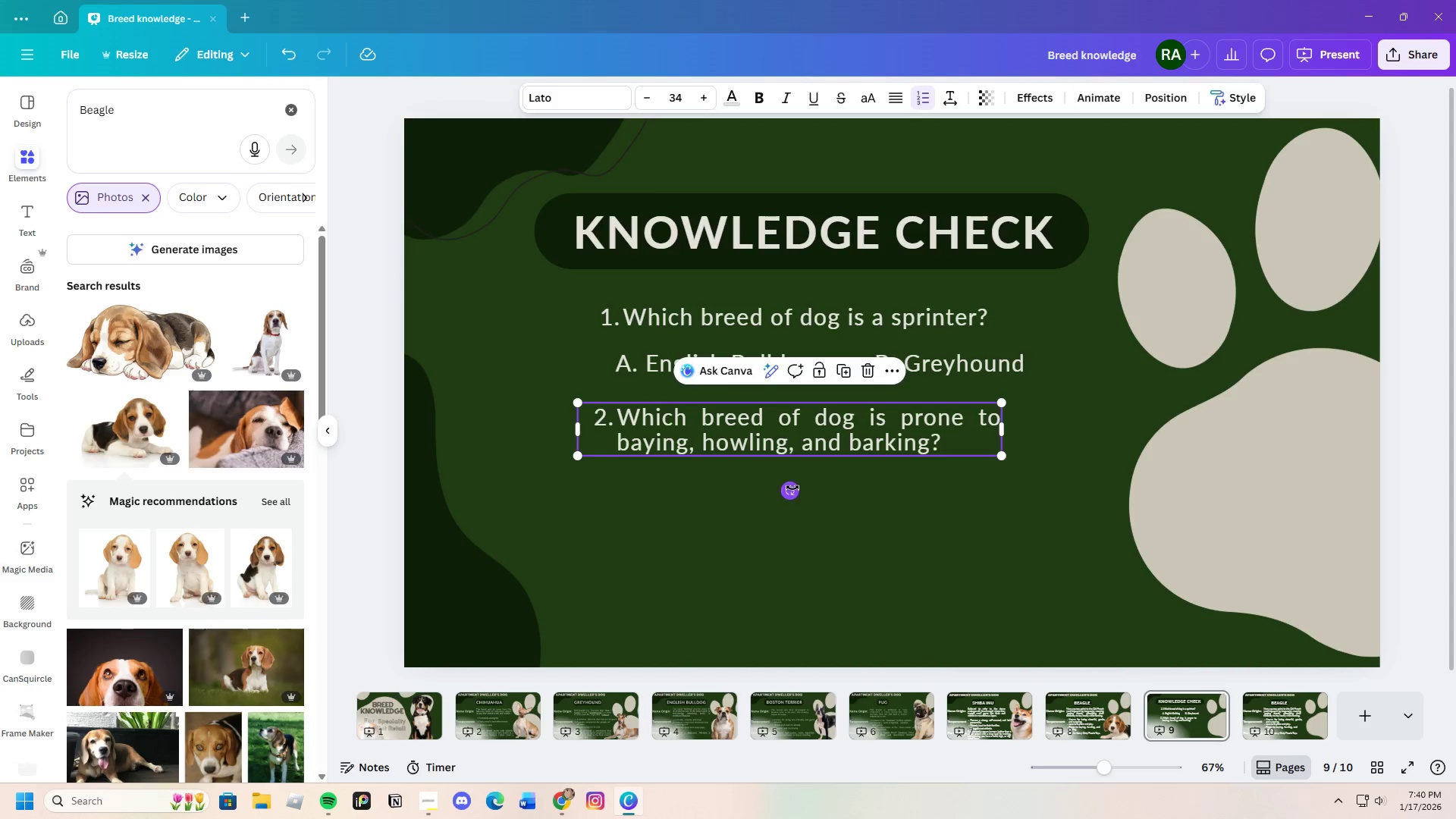 
left_click([792, 488])
 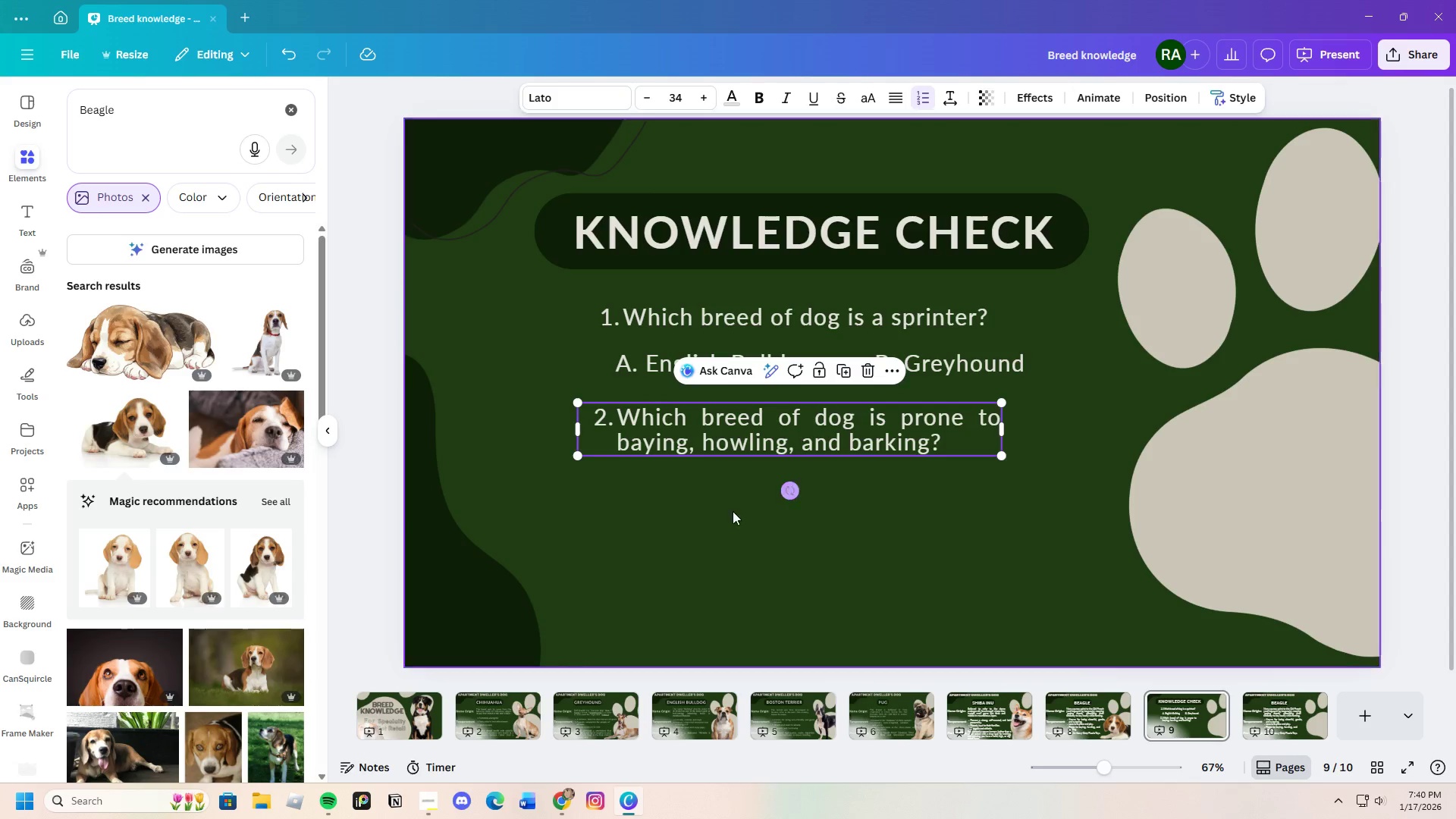 
left_click([702, 516])
 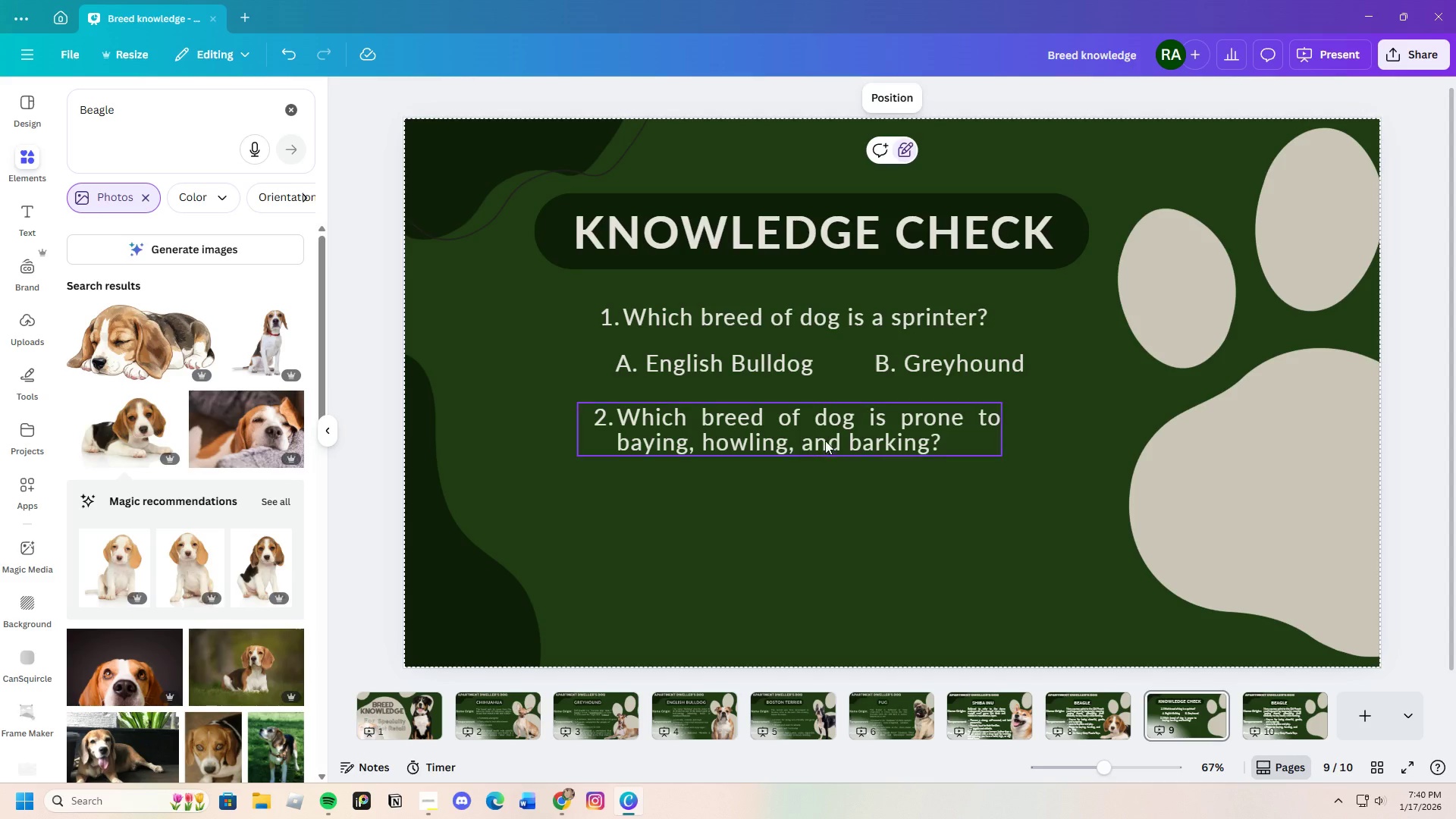 
left_click([825, 434])
 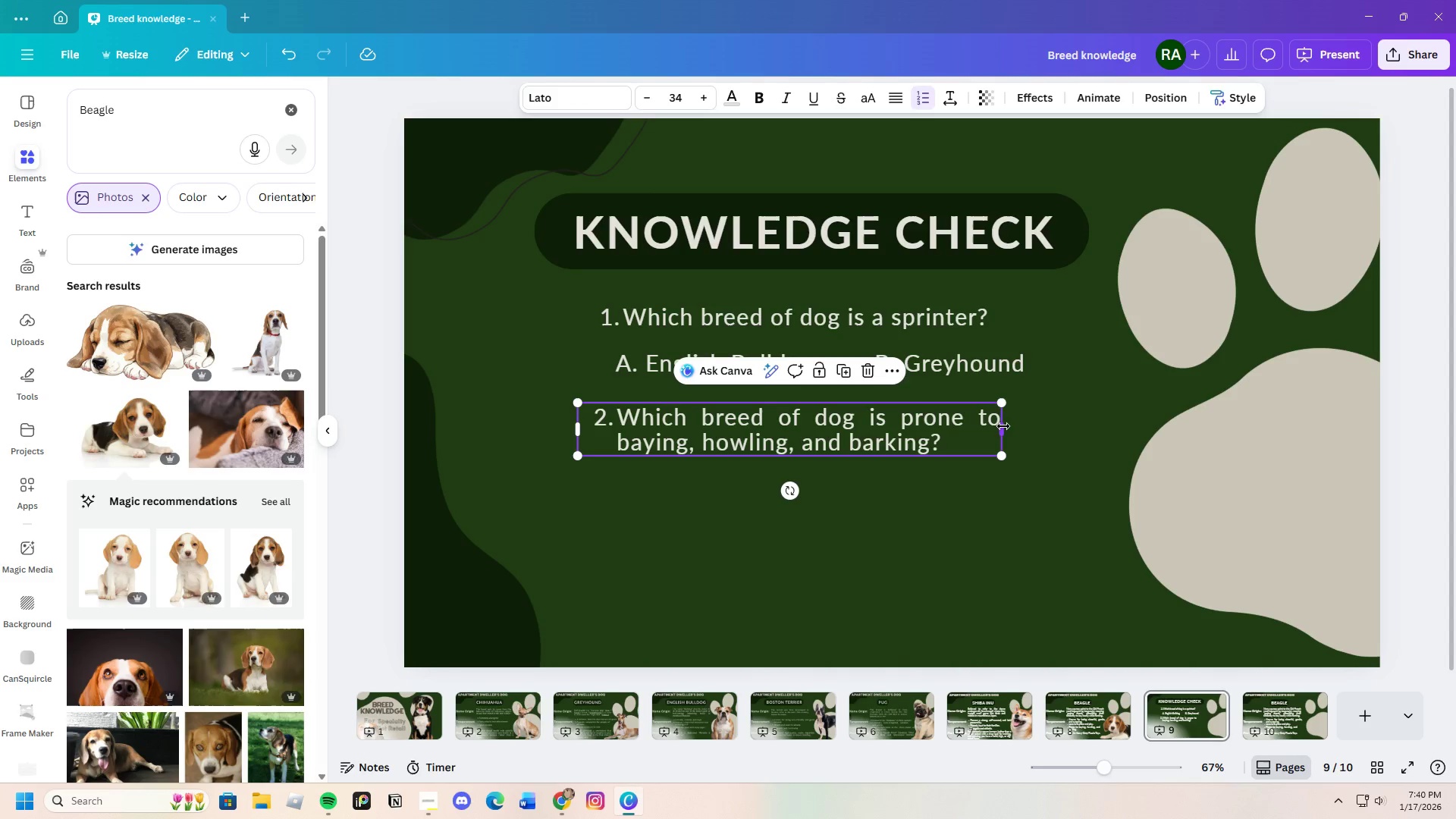 
left_click_drag(start_coordinate=[1003, 426], to_coordinate=[1054, 427])
 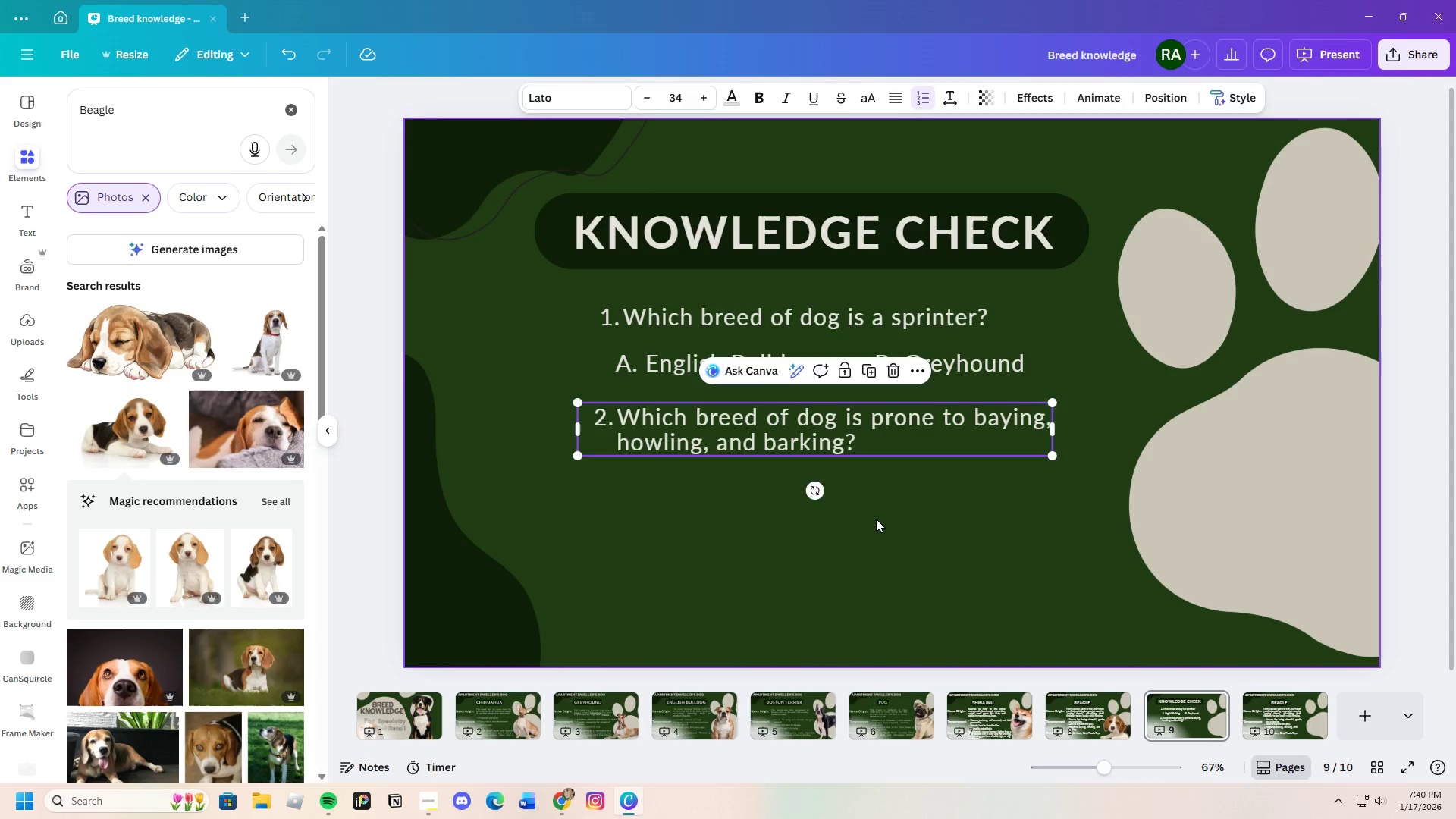 
left_click([876, 519])
 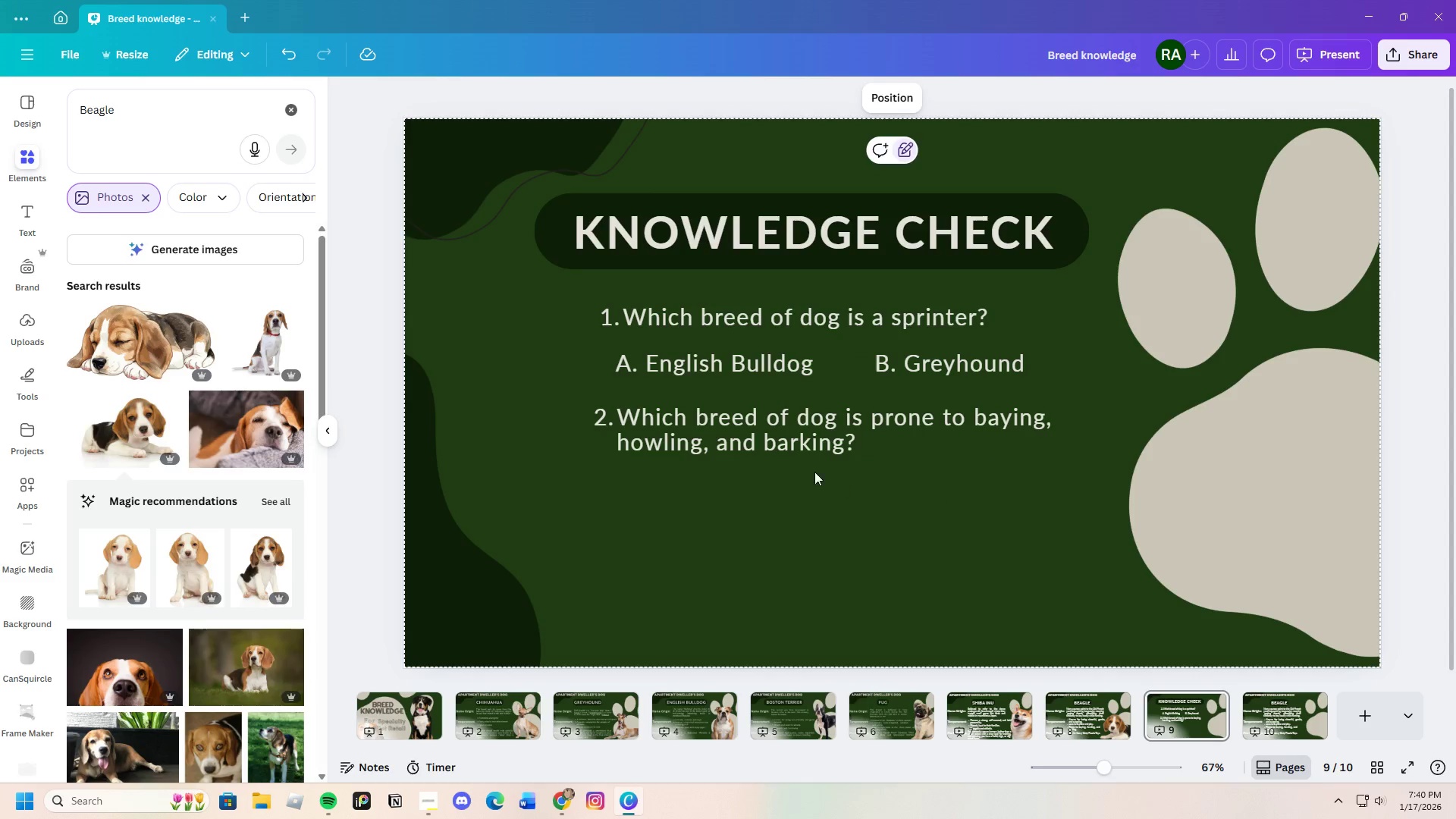 
left_click([709, 366])
 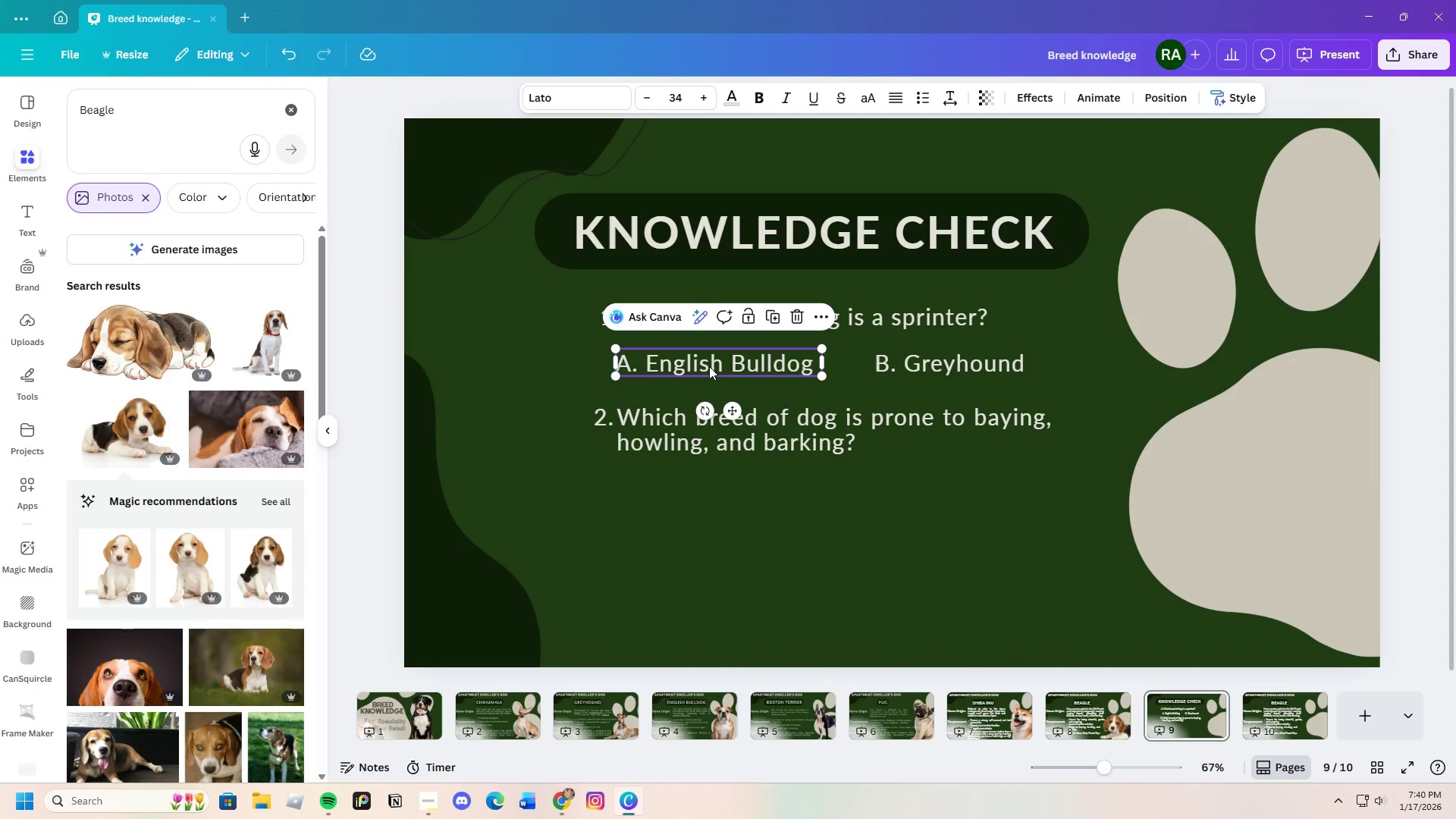 
key(Control+C)
 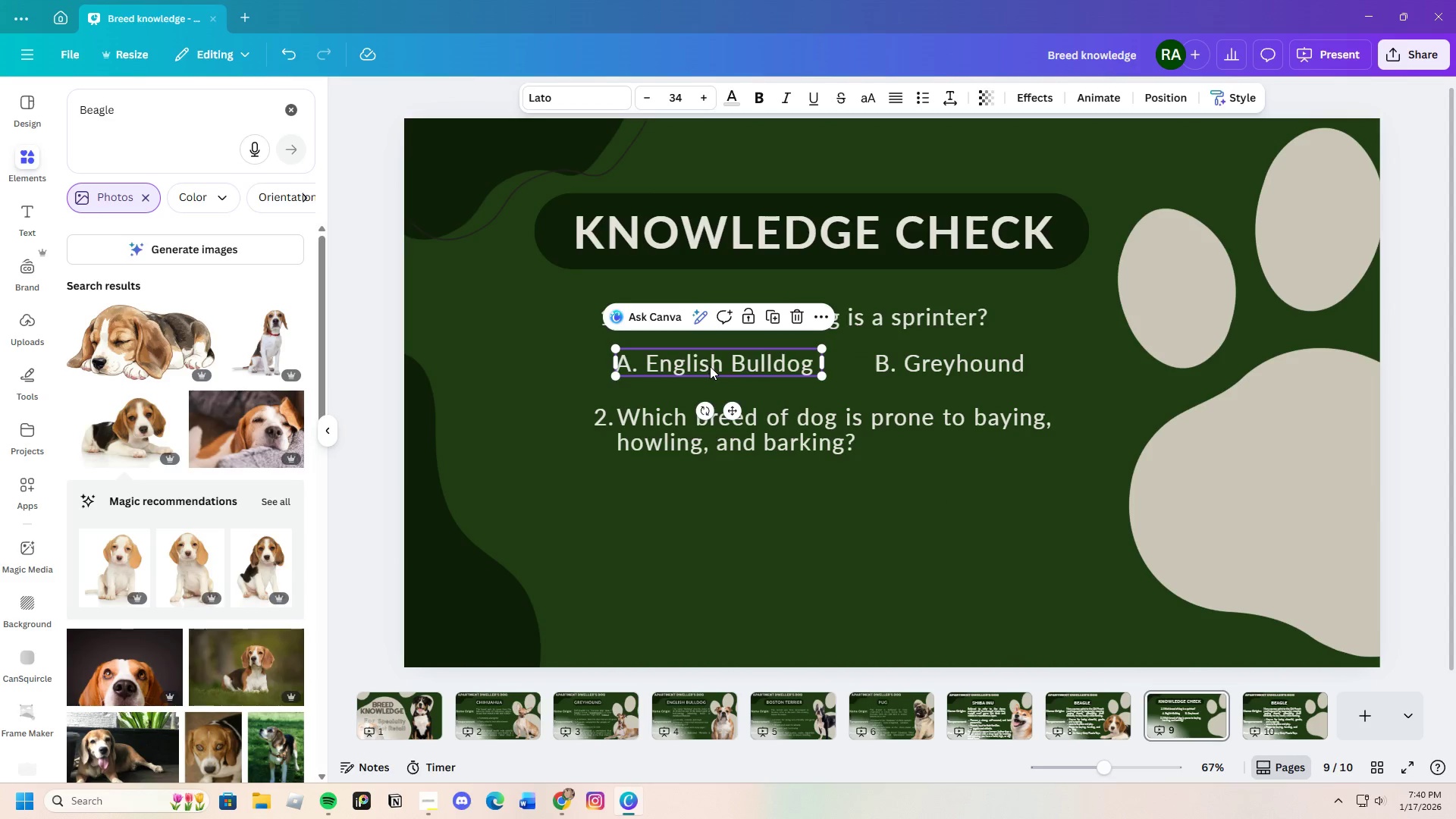 
key(Control+V)
 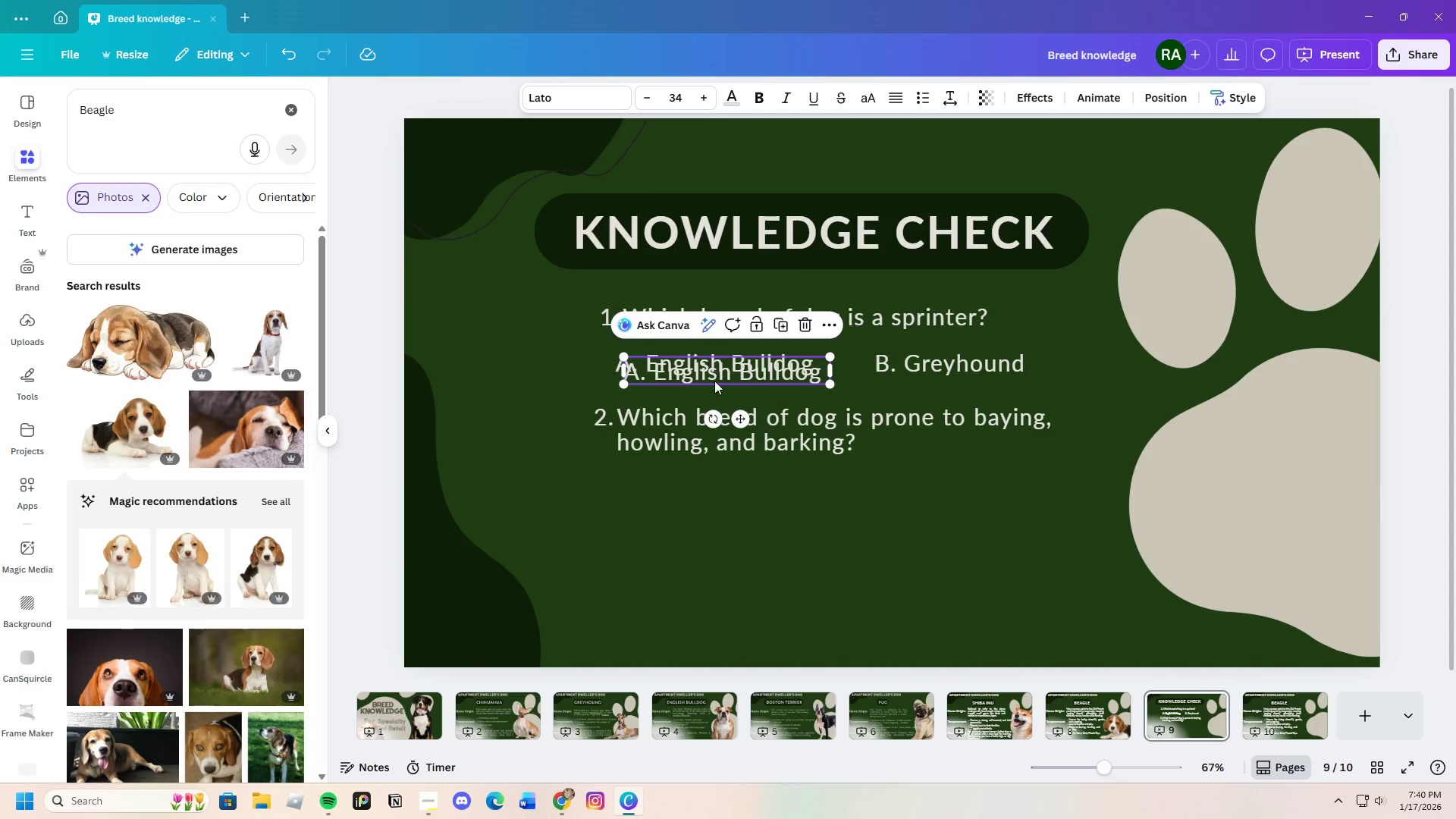 
left_click_drag(start_coordinate=[714, 369], to_coordinate=[704, 486])
 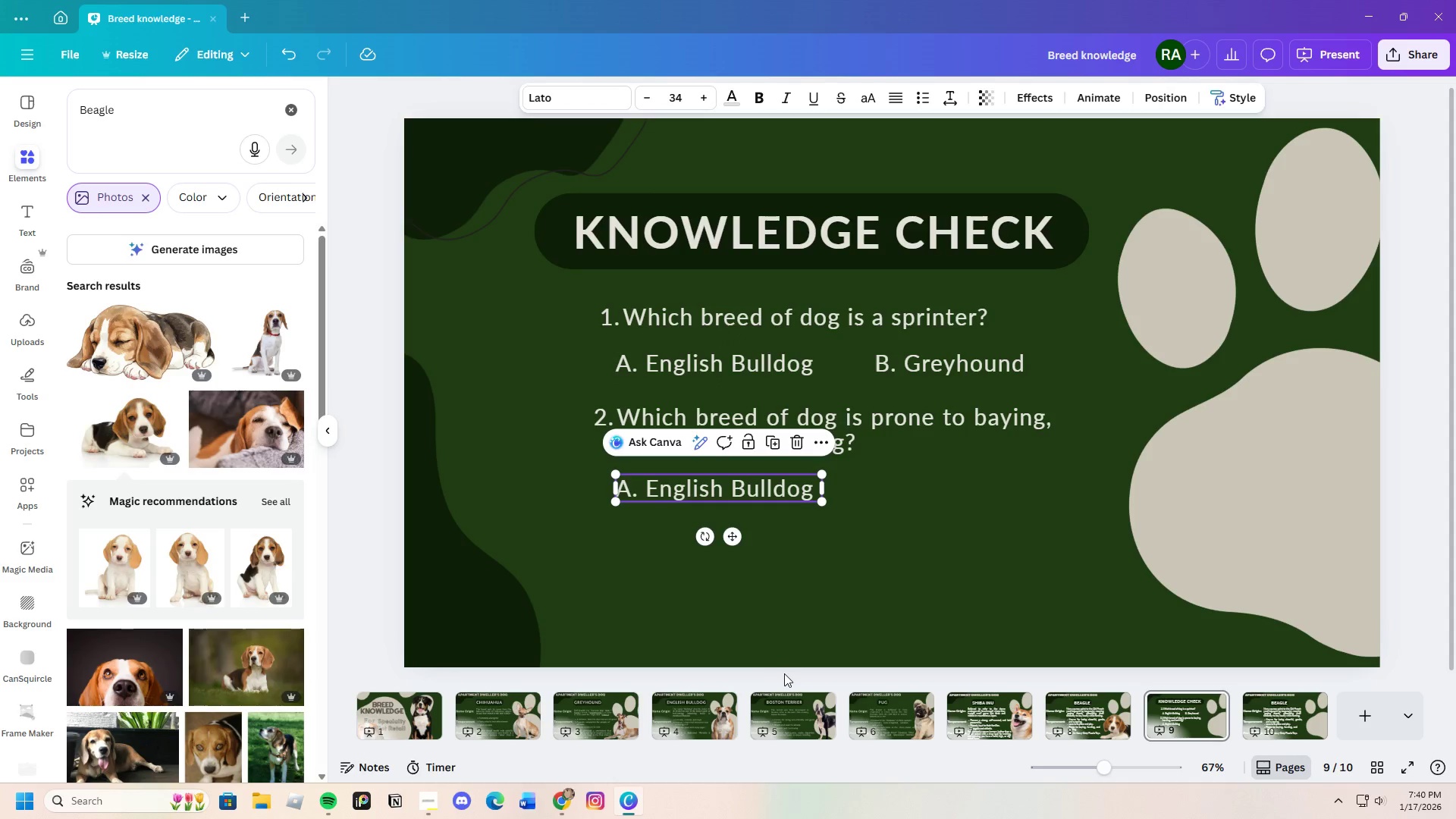 
left_click([774, 626])
 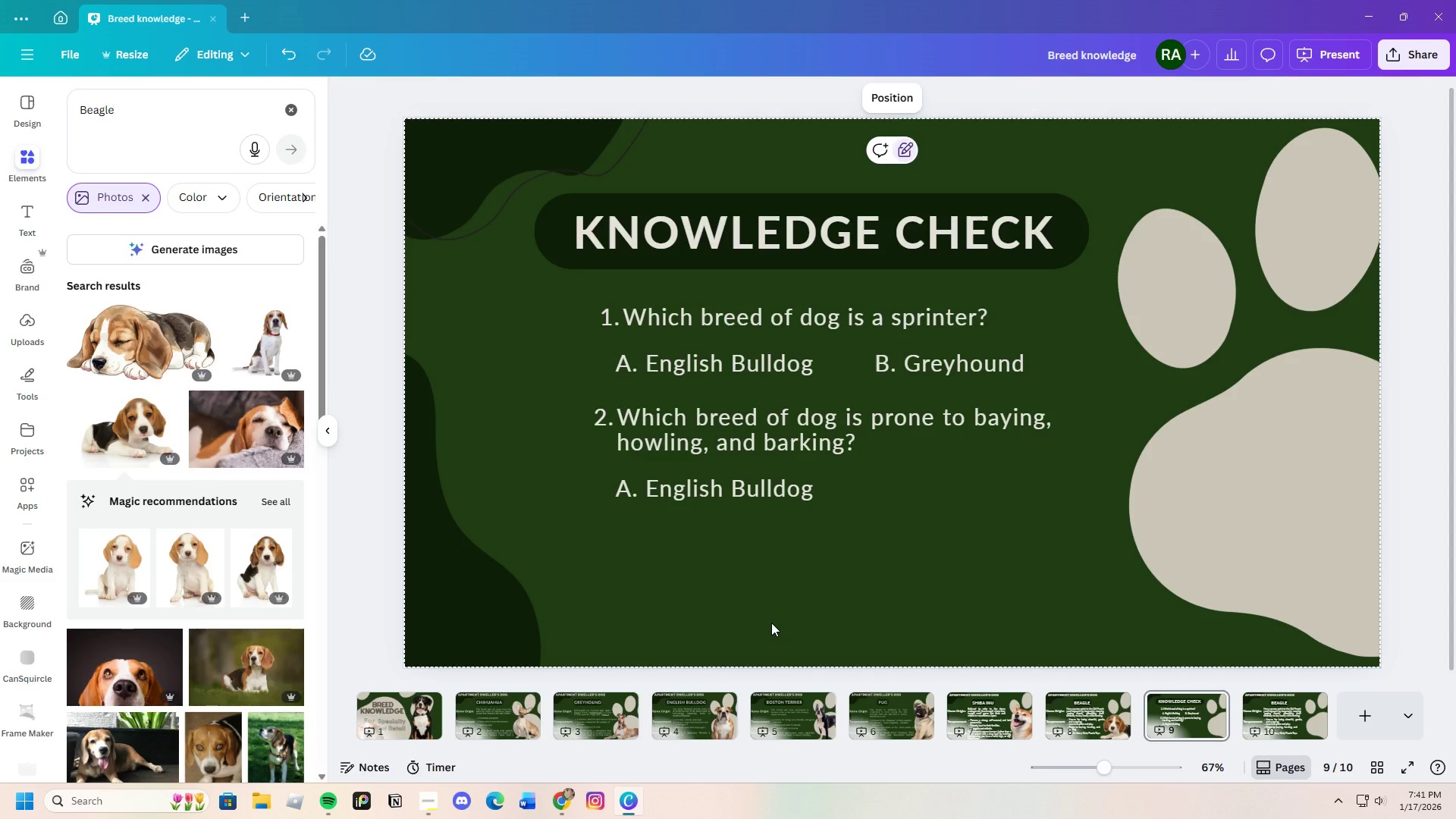 
wait(17.31)
 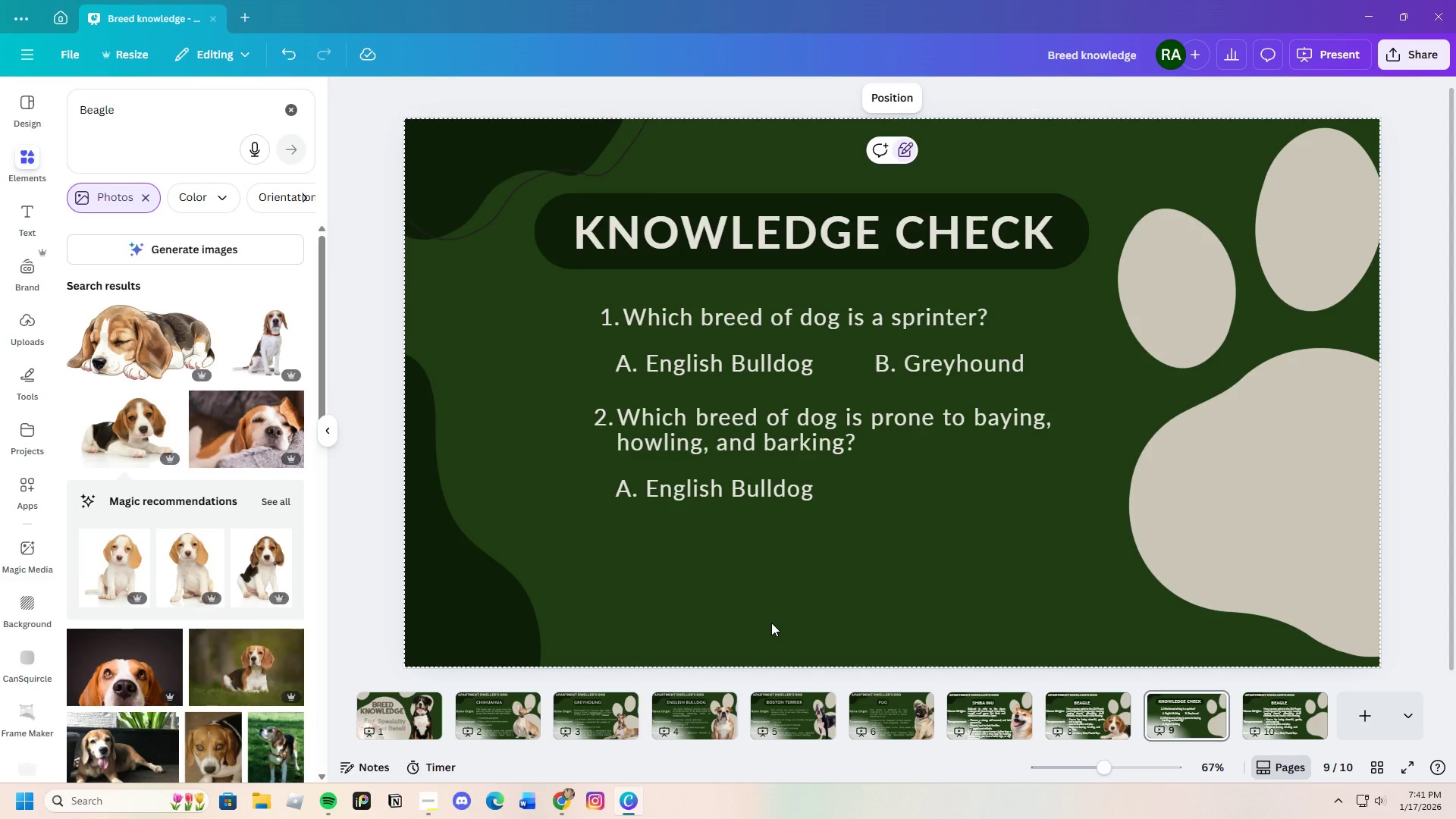 
mouse_move([918, 716])
 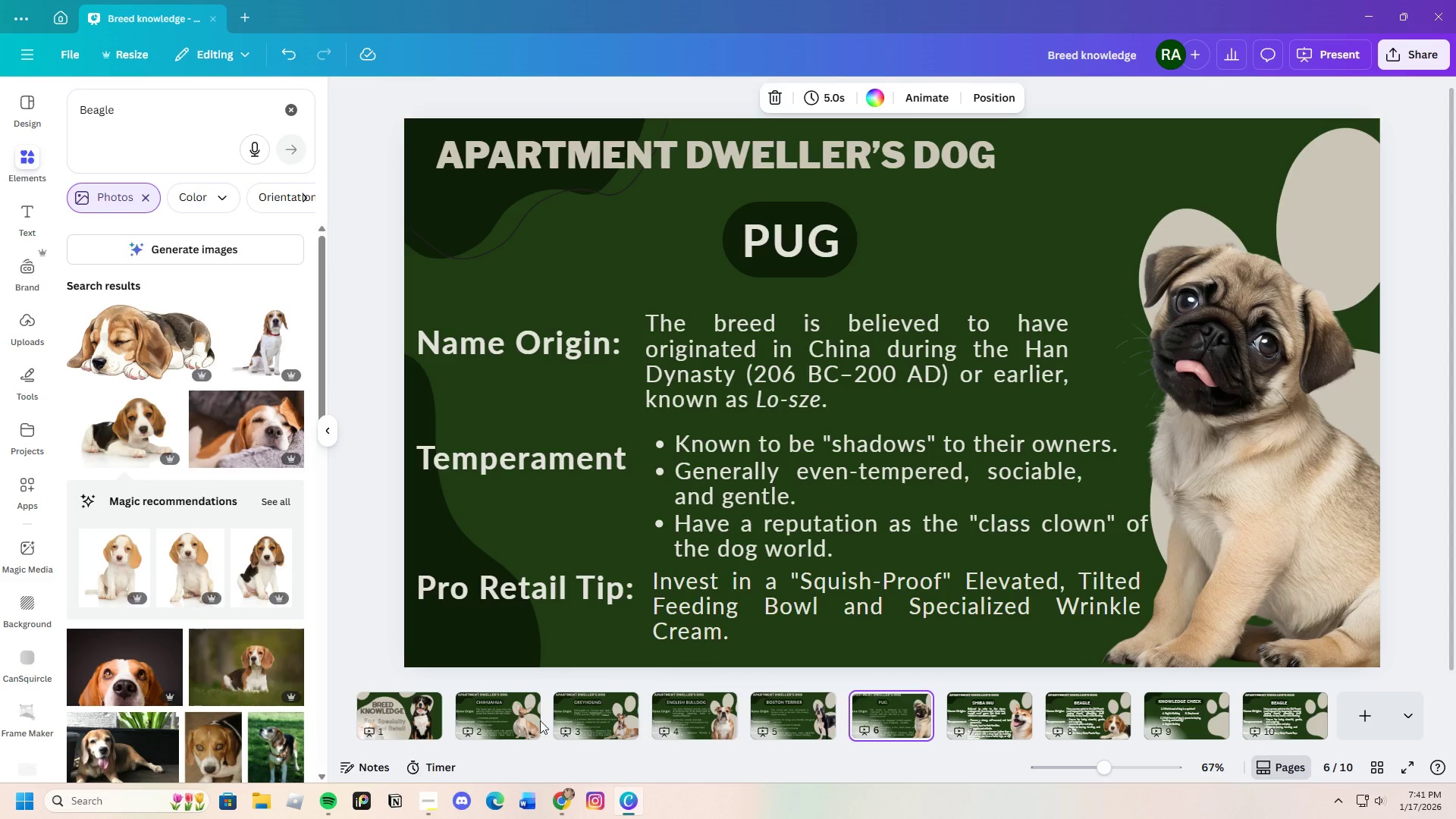 
left_click([506, 721])
 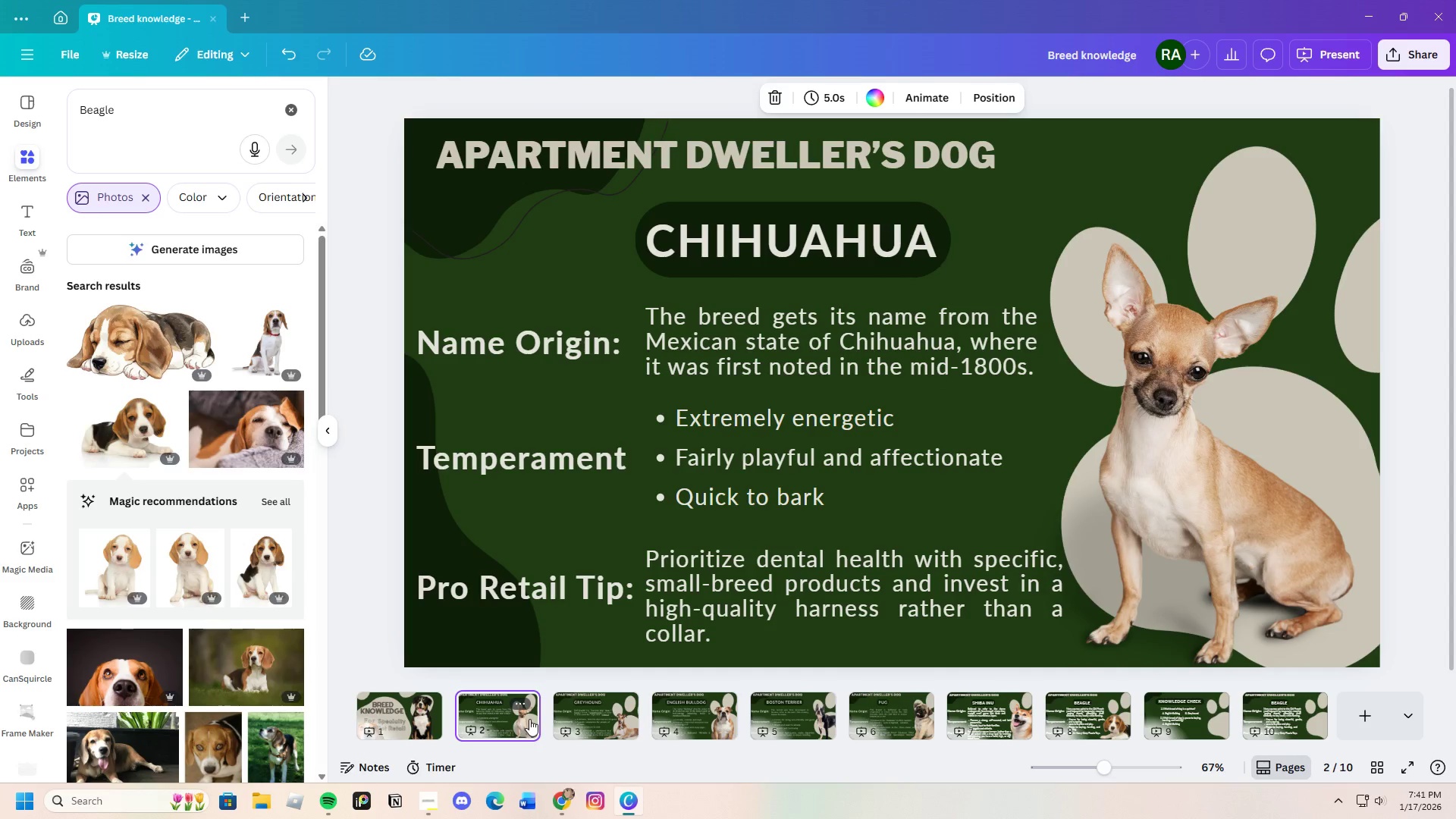 
left_click([590, 713])
 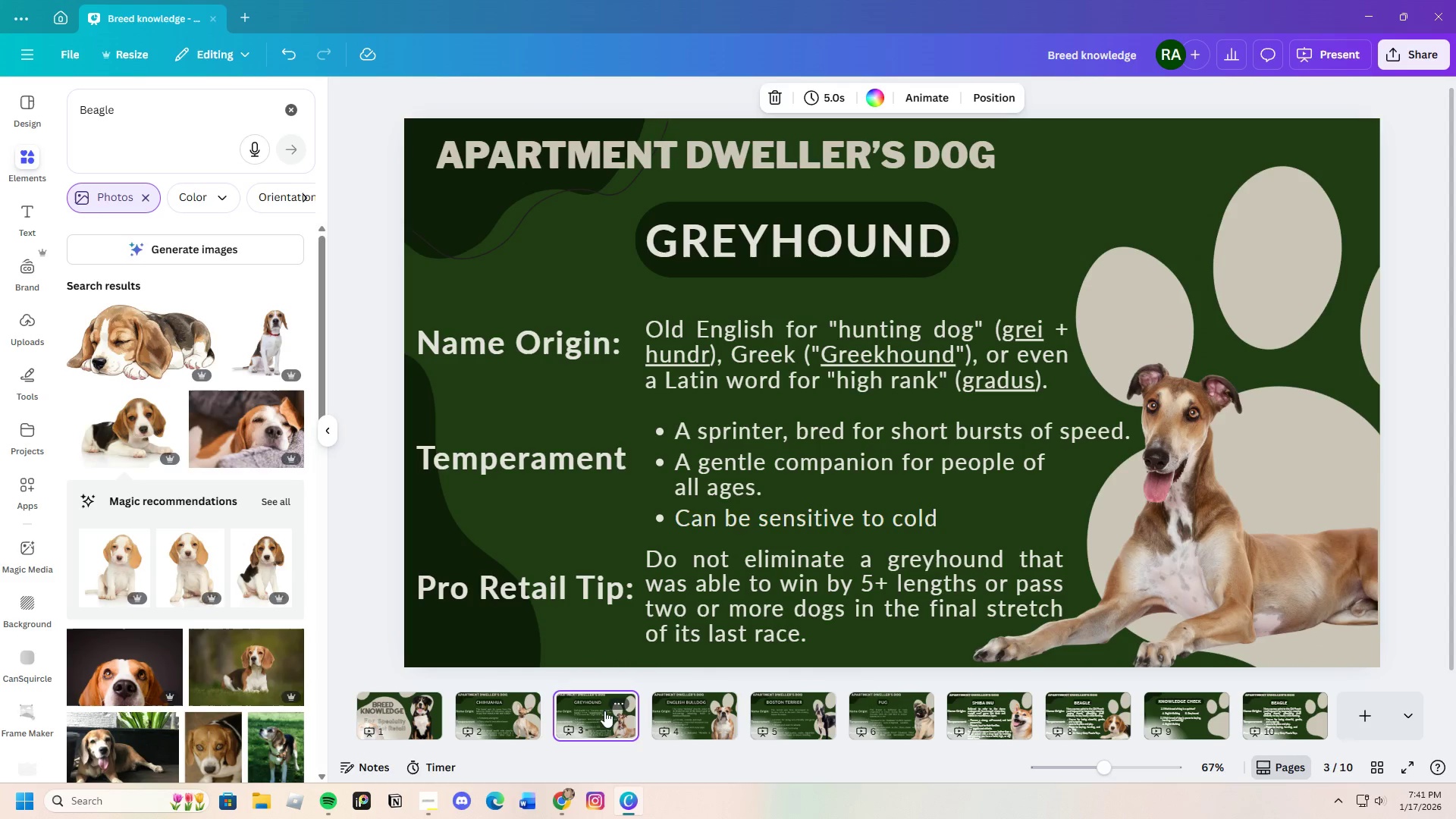 
left_click([701, 711])
 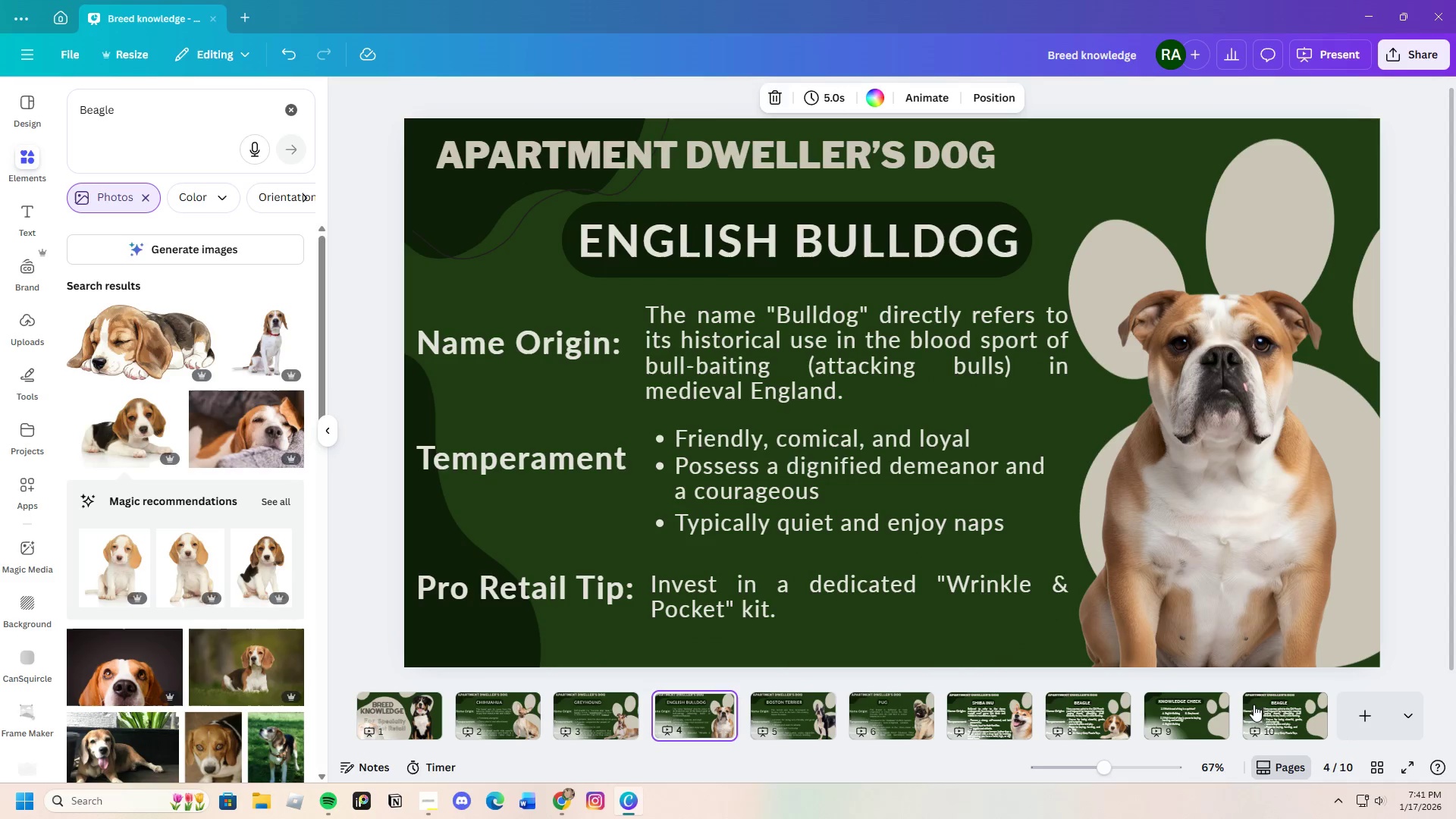 
left_click([1188, 713])
 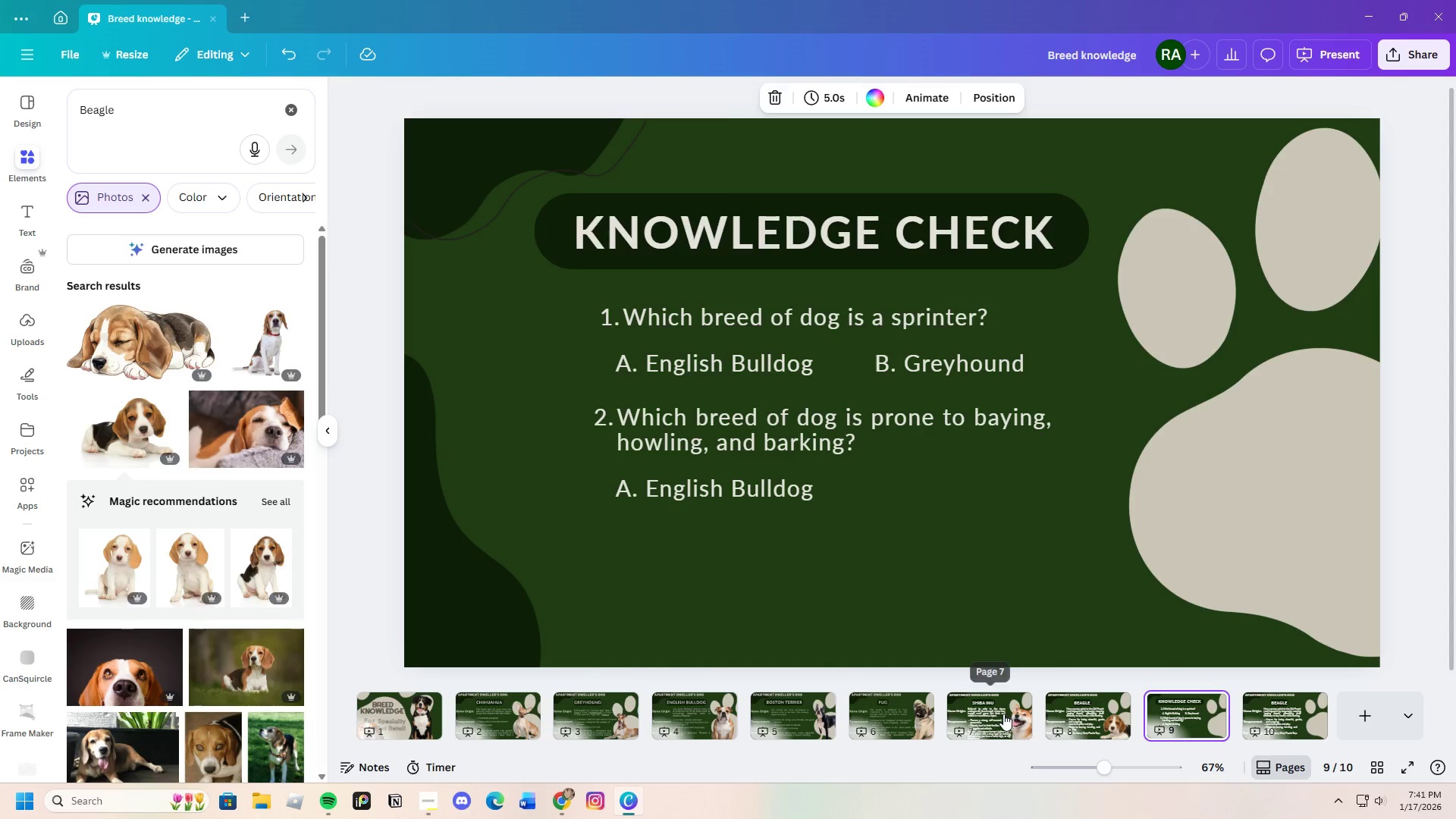 
left_click([1083, 714])
 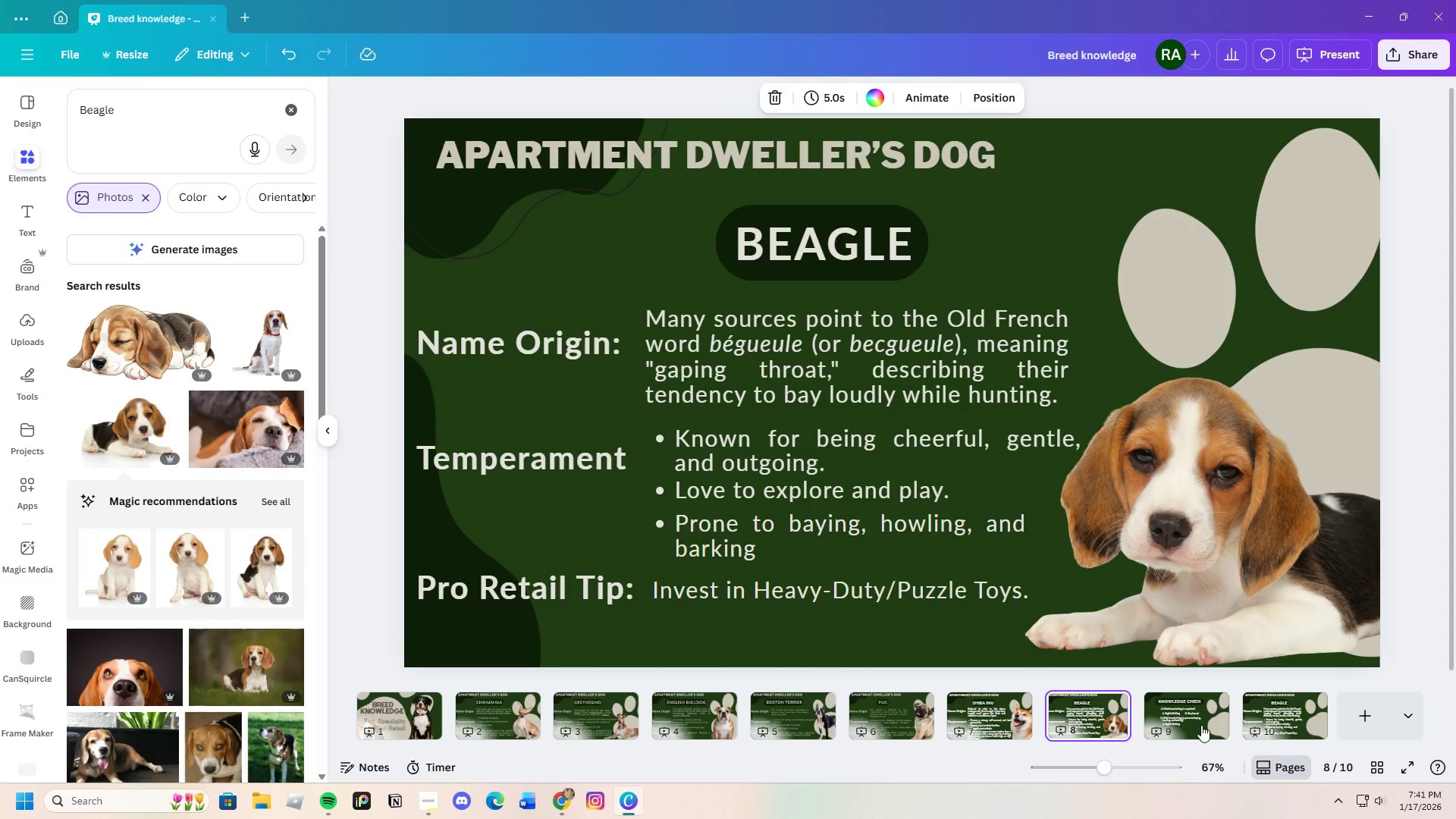 
left_click([1194, 719])
 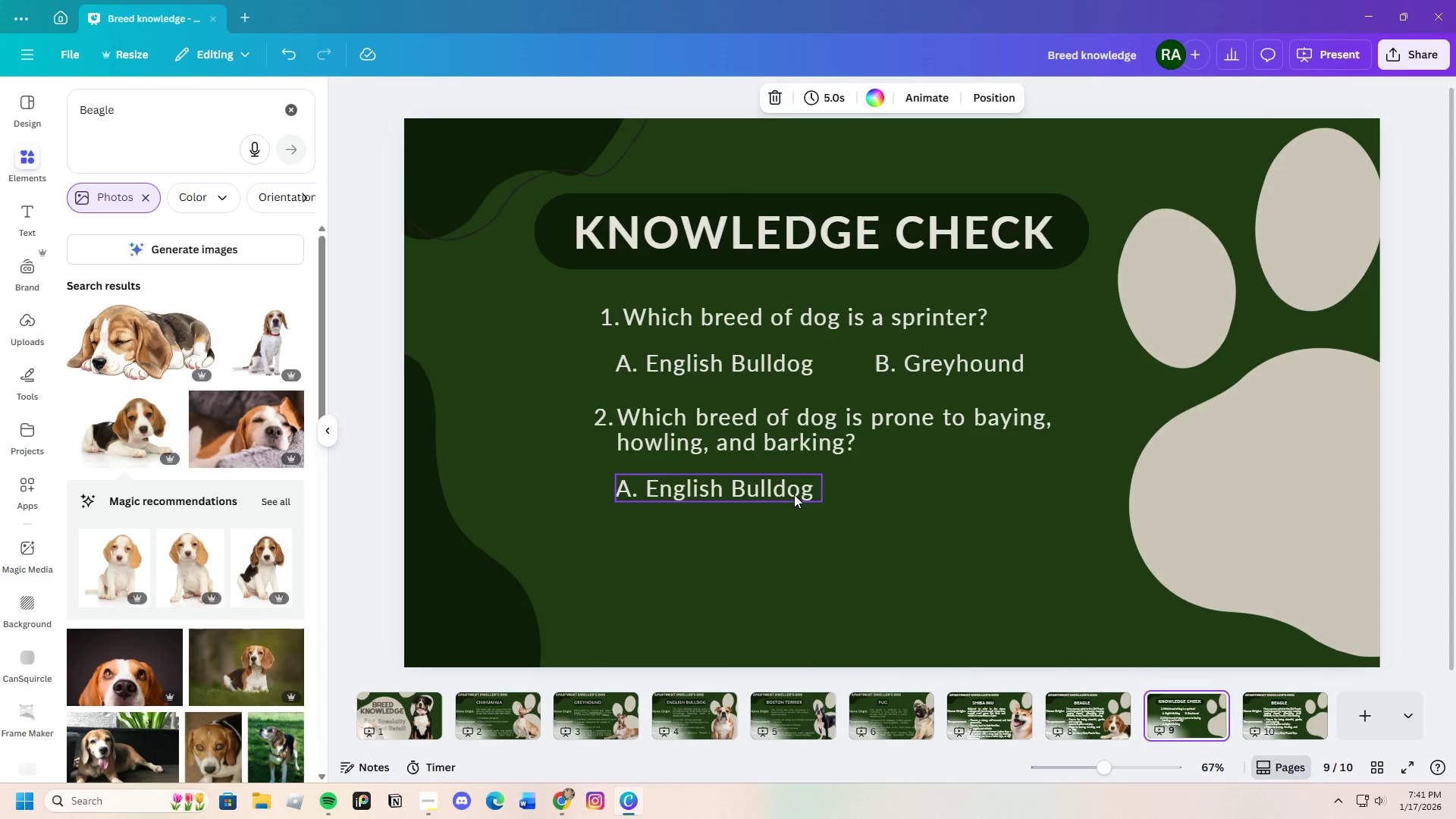 
double_click([794, 494])
 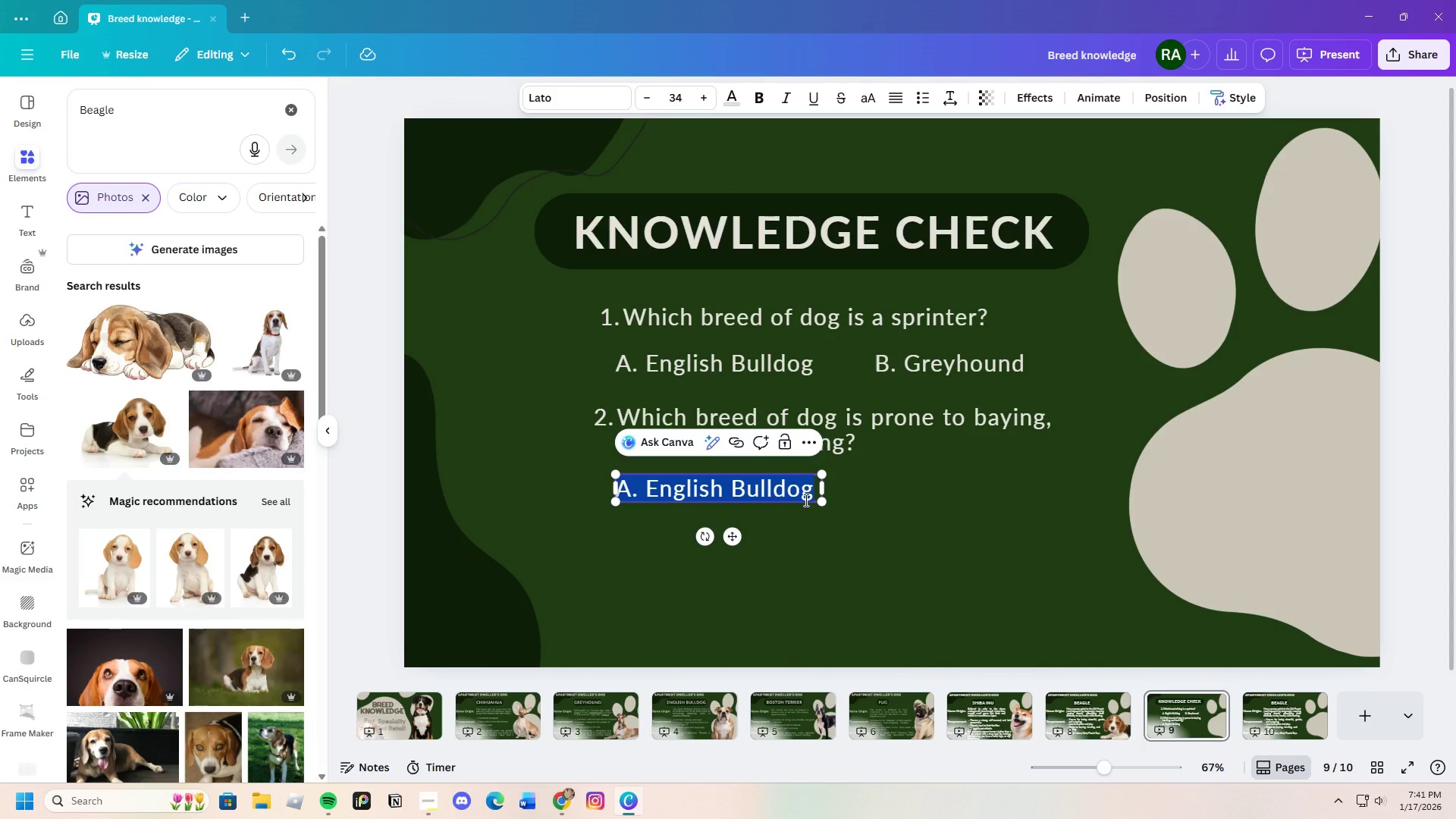 
key(Backspace)
type(A. Beagle)
 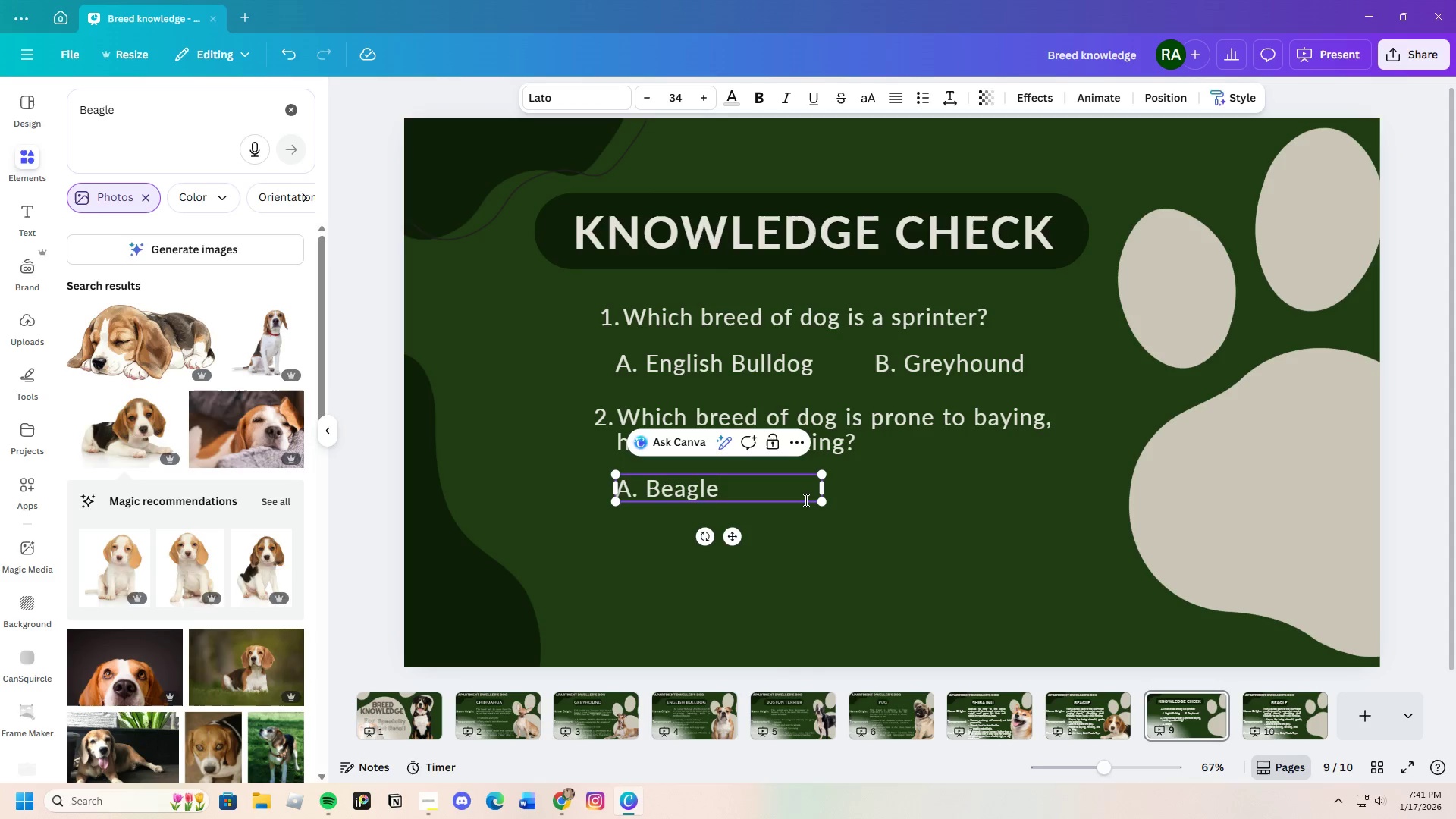 
left_click_drag(start_coordinate=[824, 488], to_coordinate=[729, 488])
 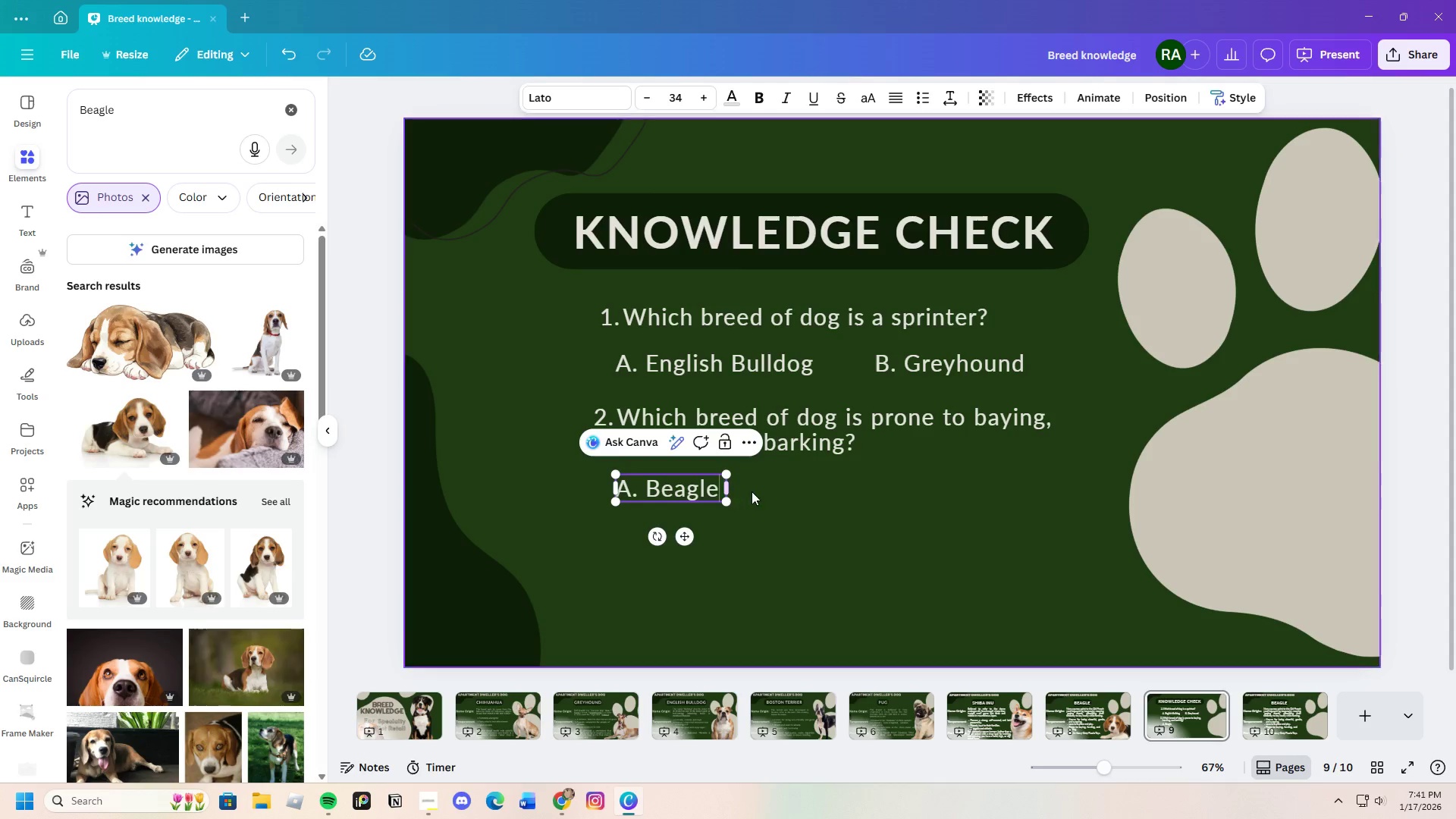 
left_click([752, 491])
 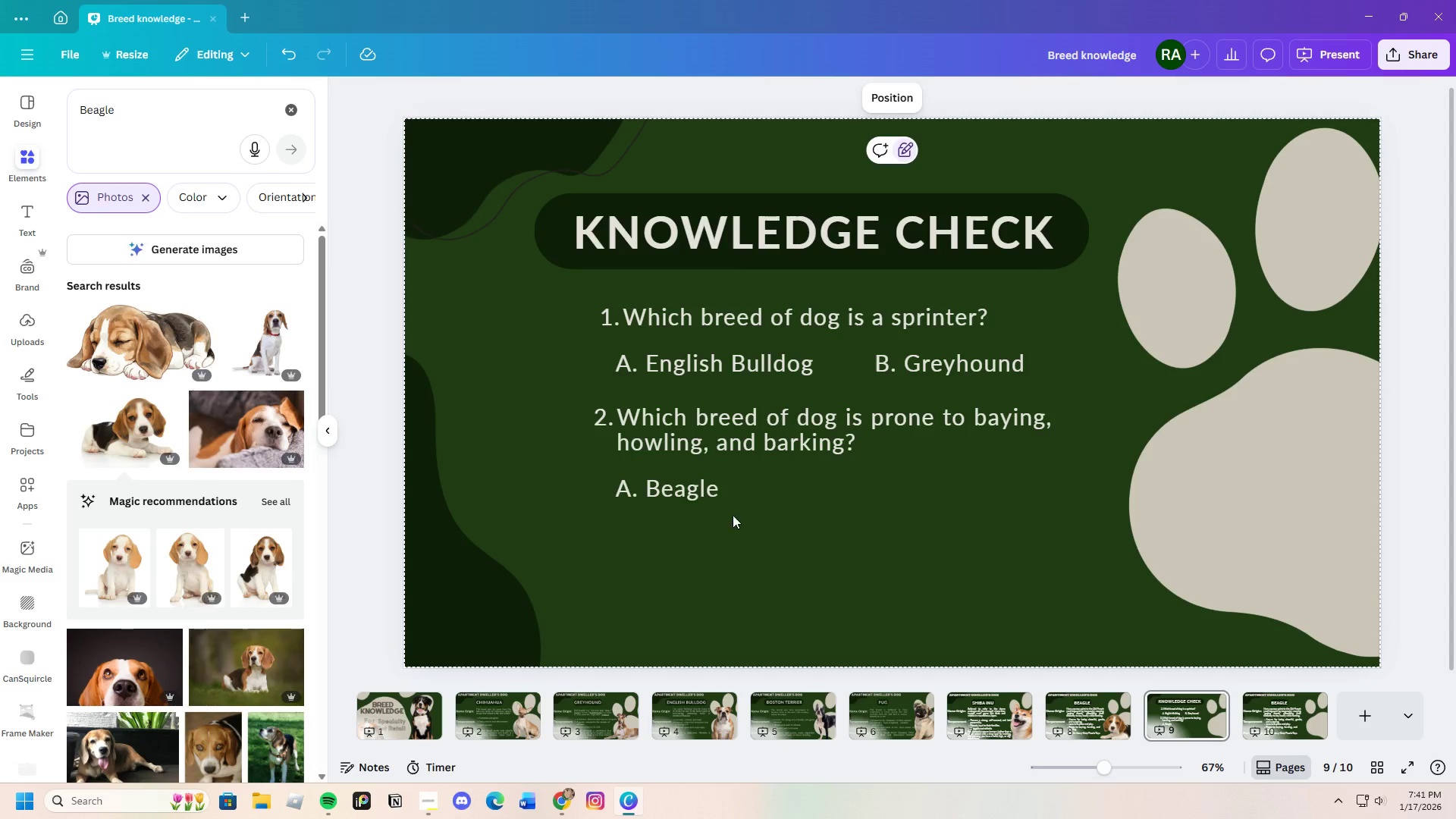 
left_click([673, 494])
 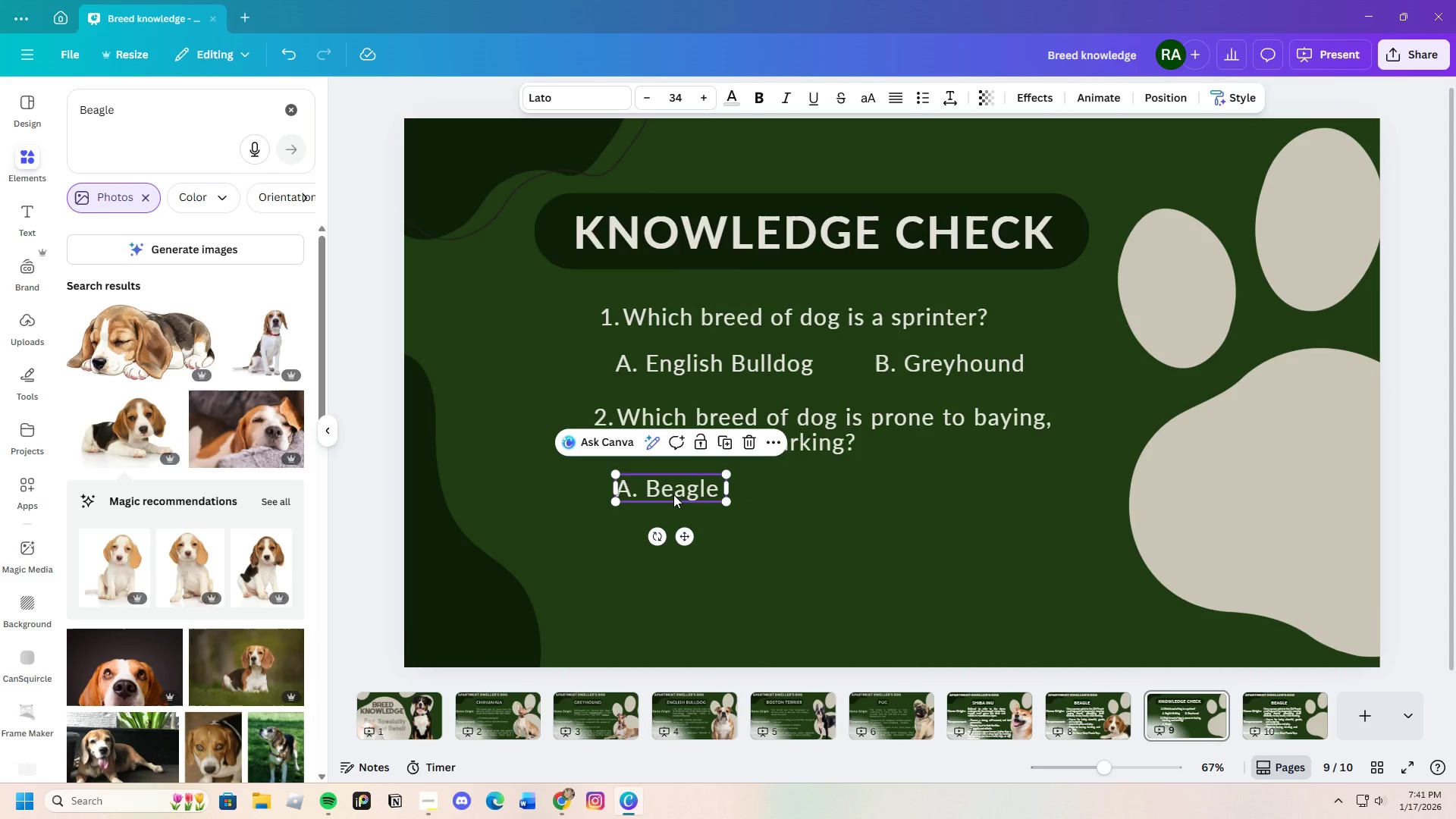 
key(Control+C)
 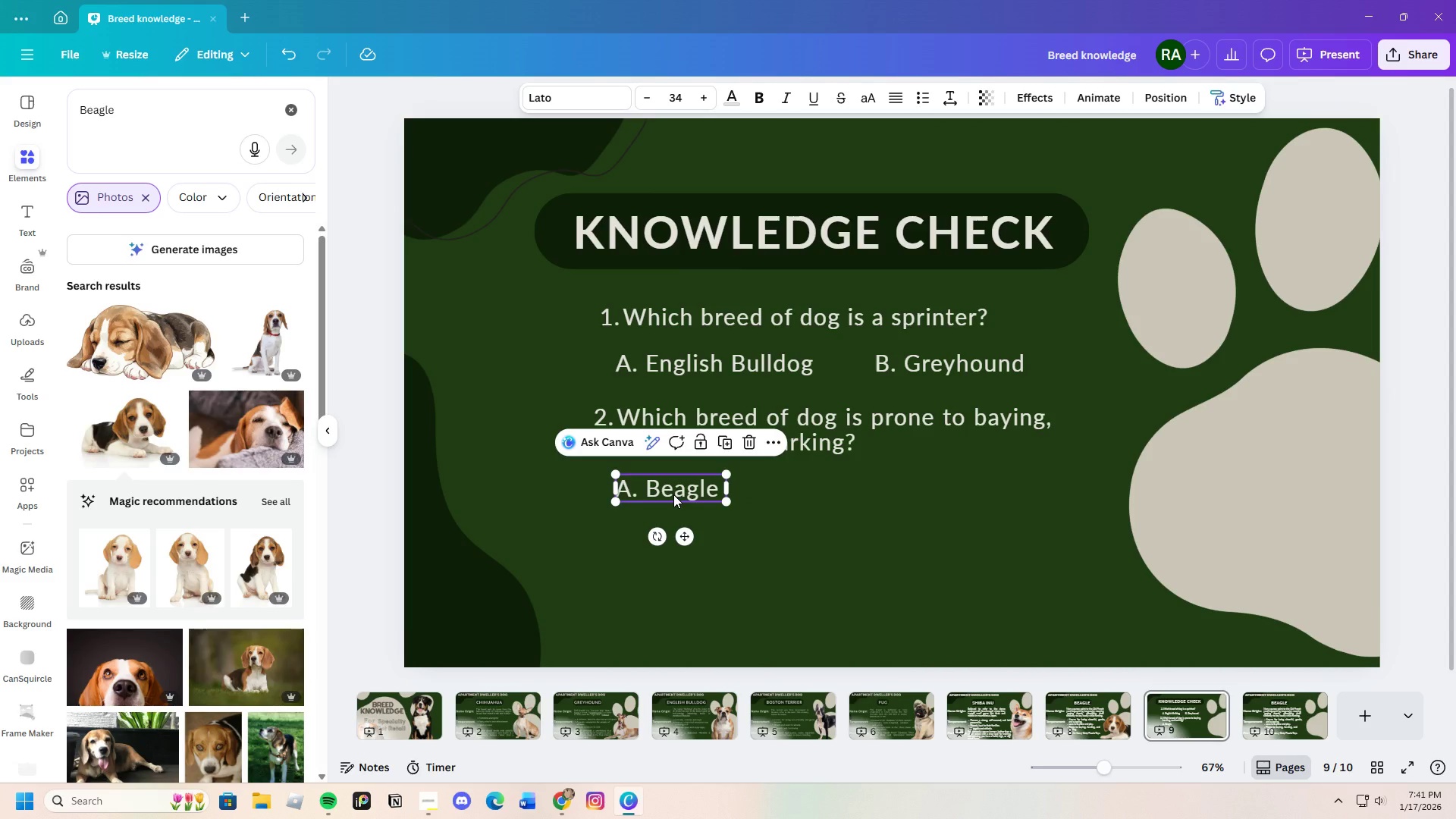 
key(Control+B)
 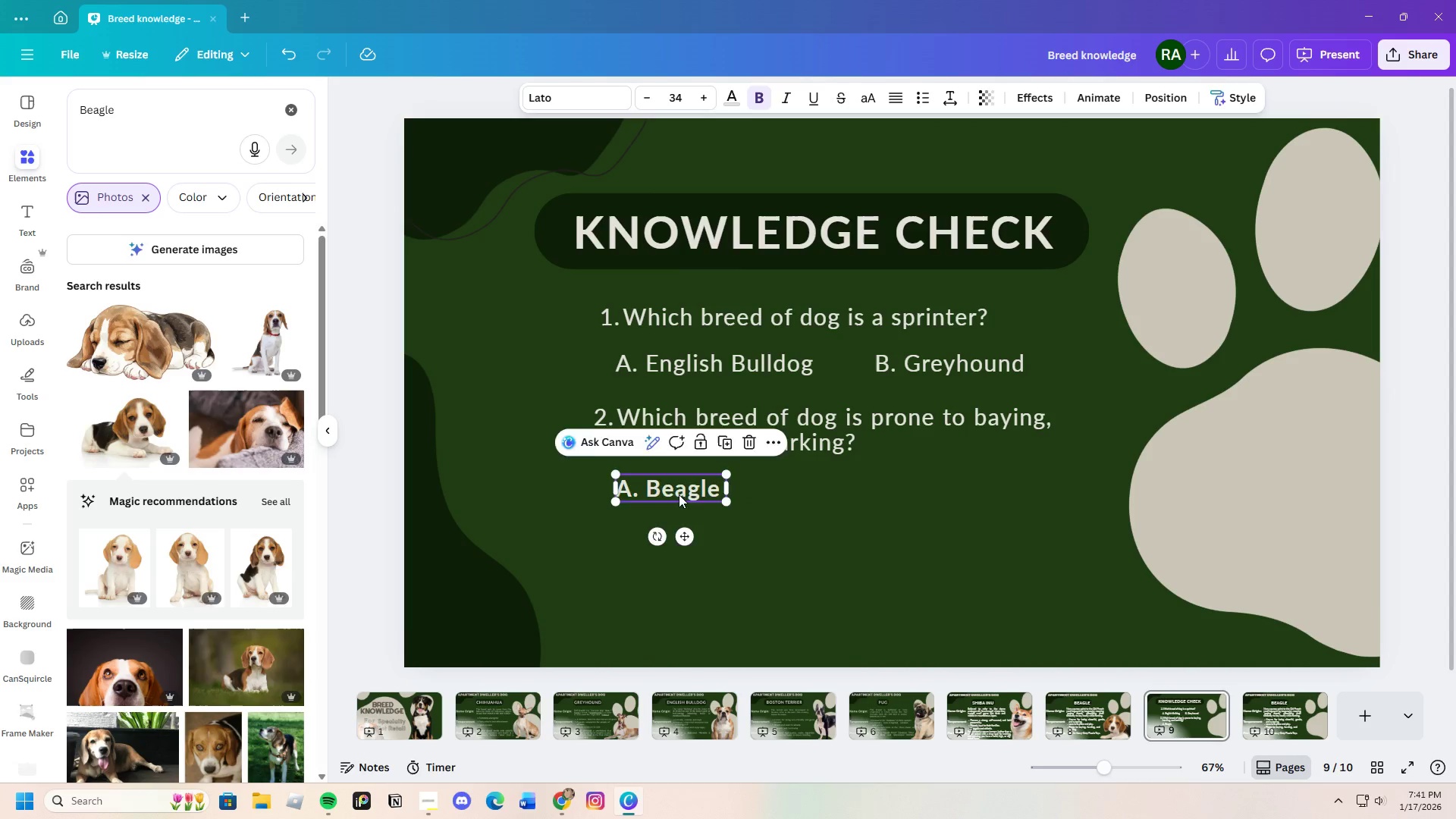 
left_click_drag(start_coordinate=[673, 494], to_coordinate=[708, 510])
 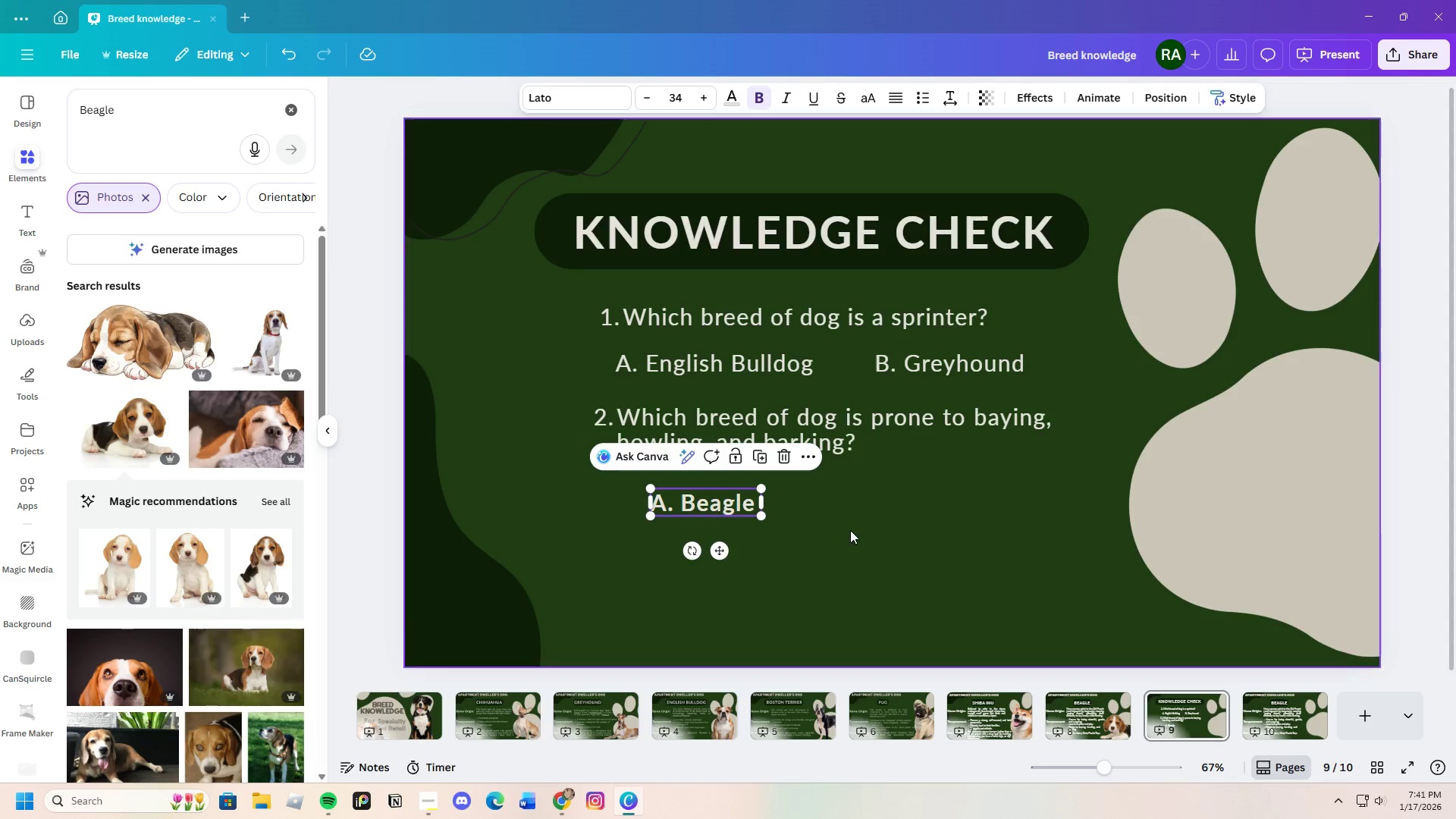 
left_click([850, 530])
 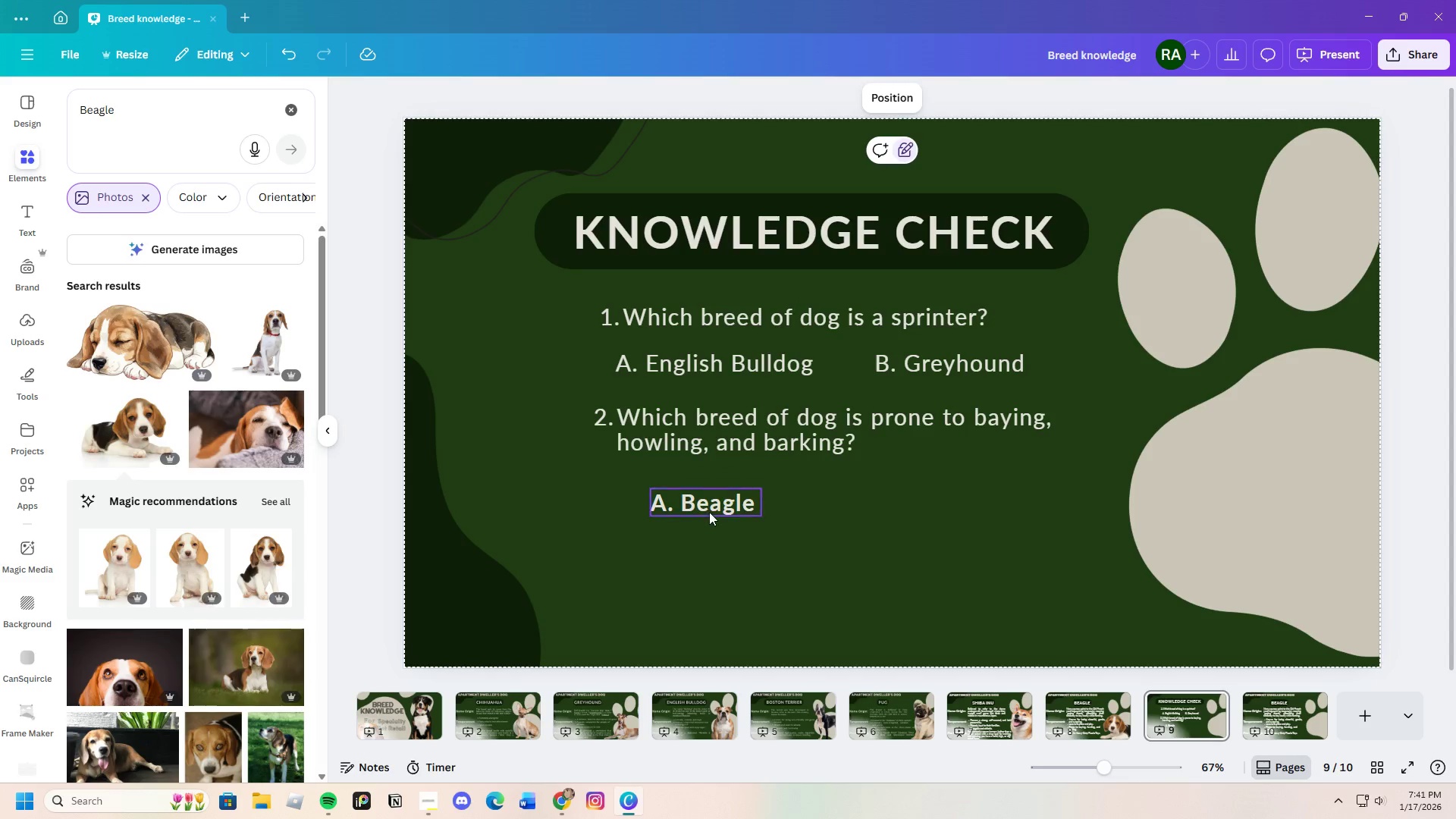 
left_click([709, 505])
 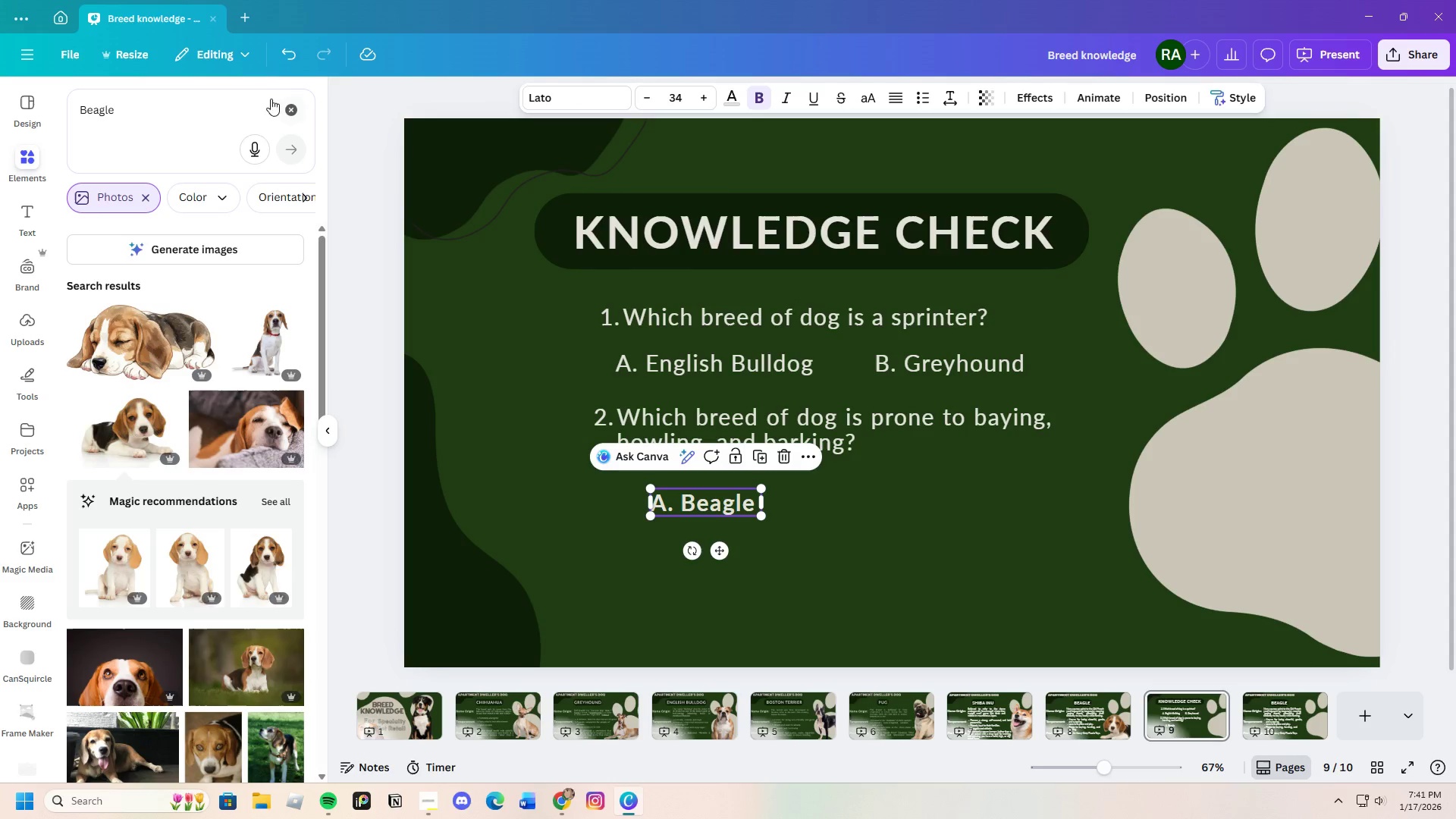 
left_click([301, 52])
 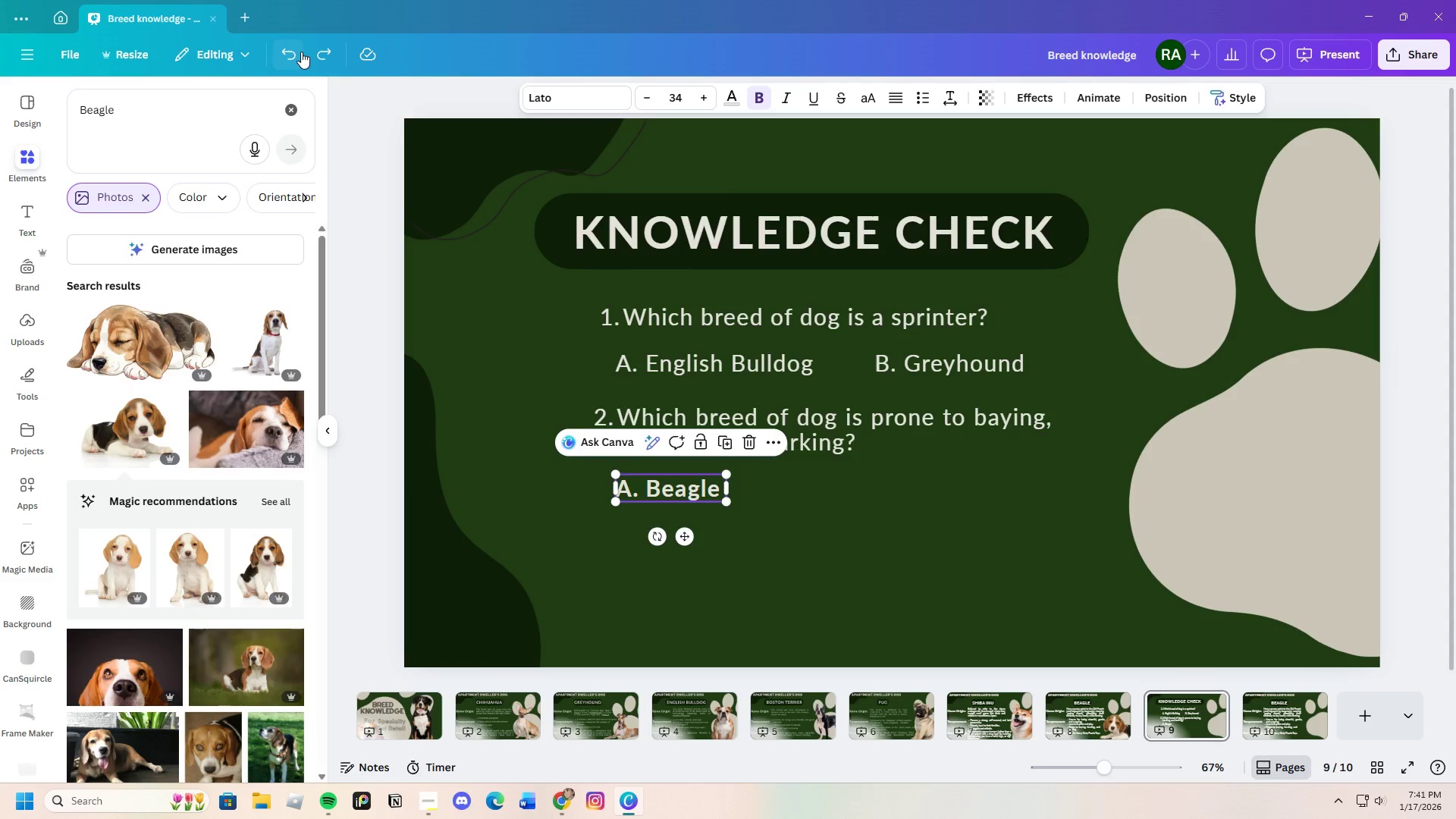 
left_click([301, 52])
 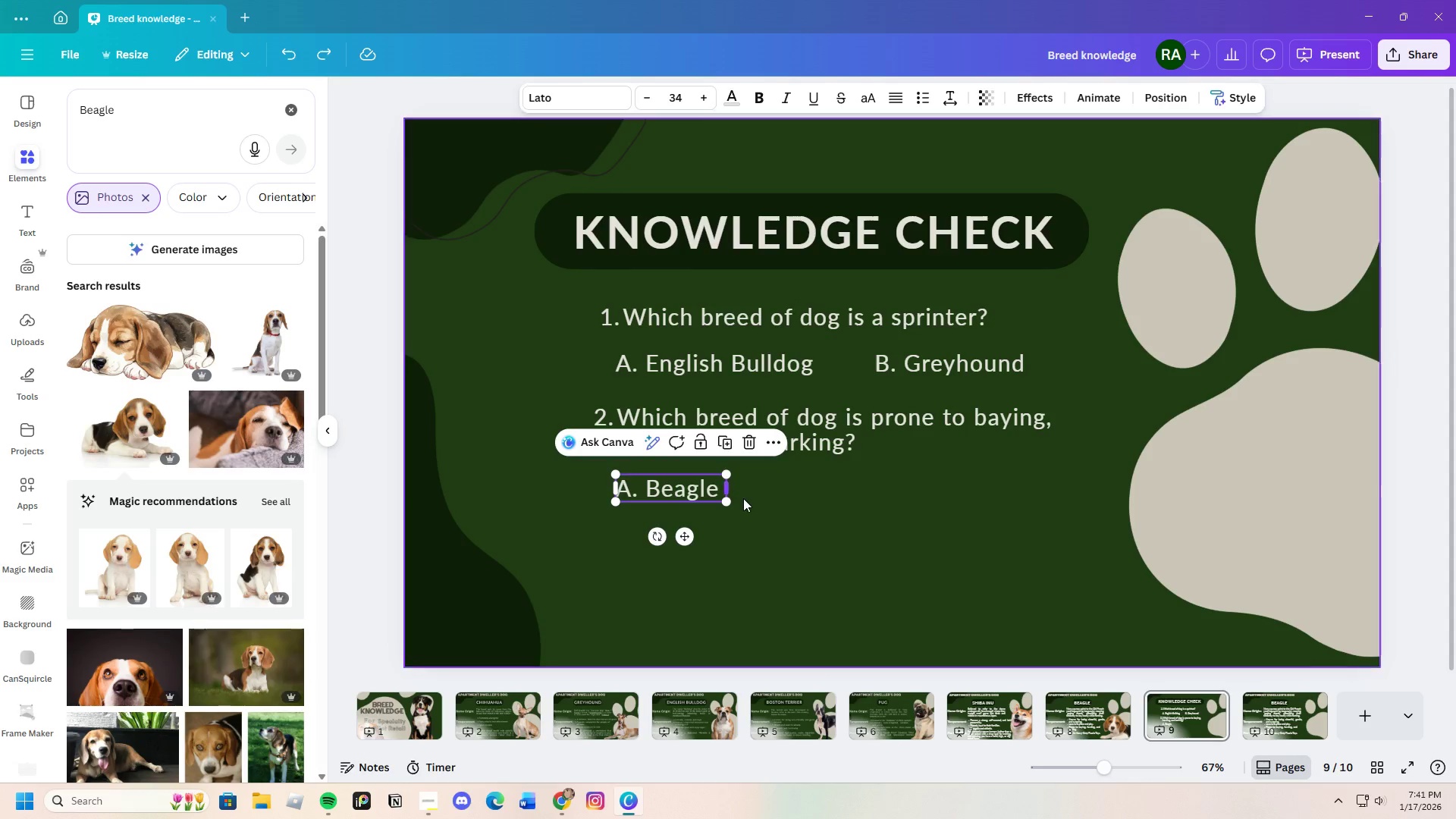 
double_click([684, 488])
 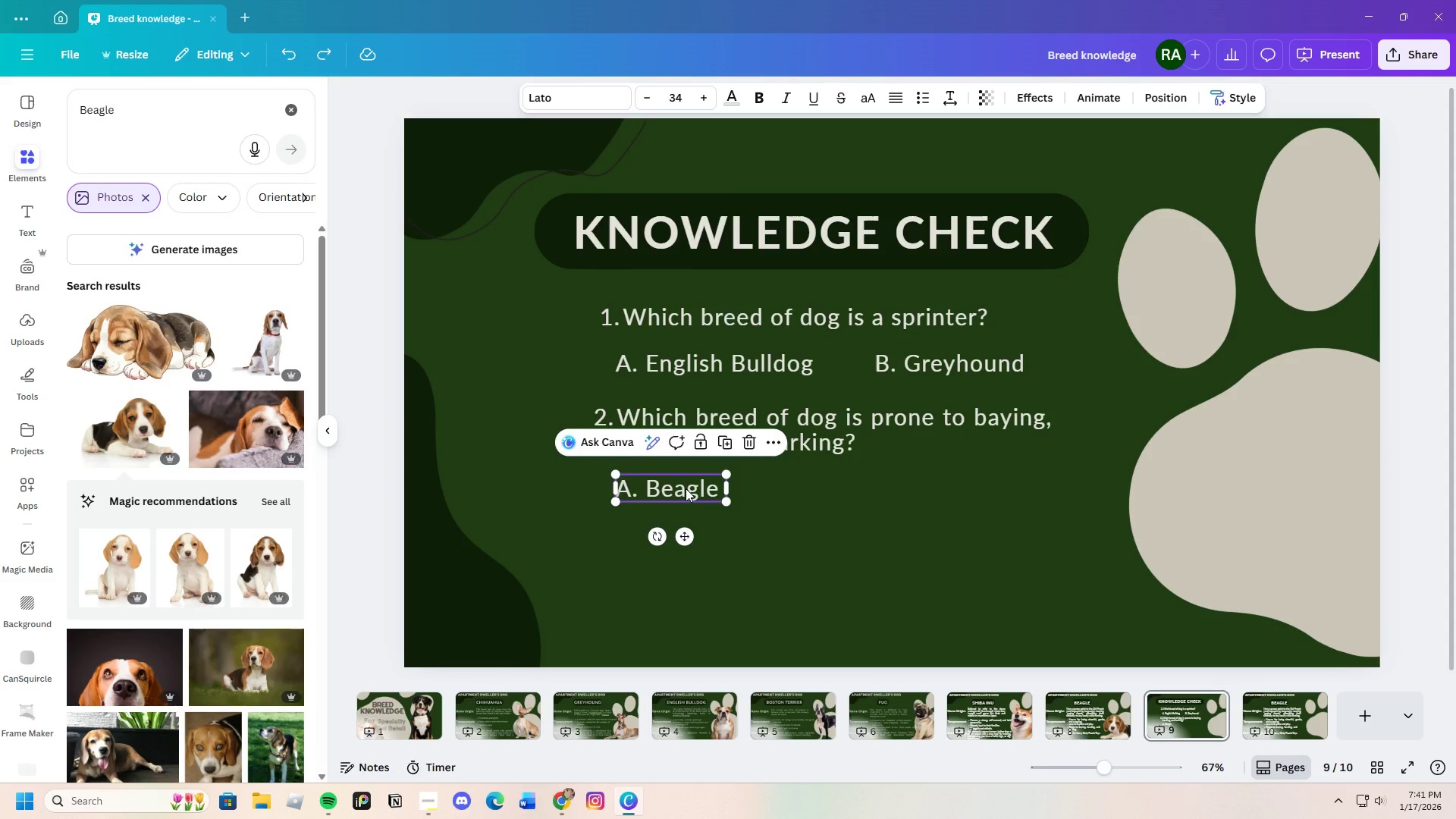 
key(Control+C)
 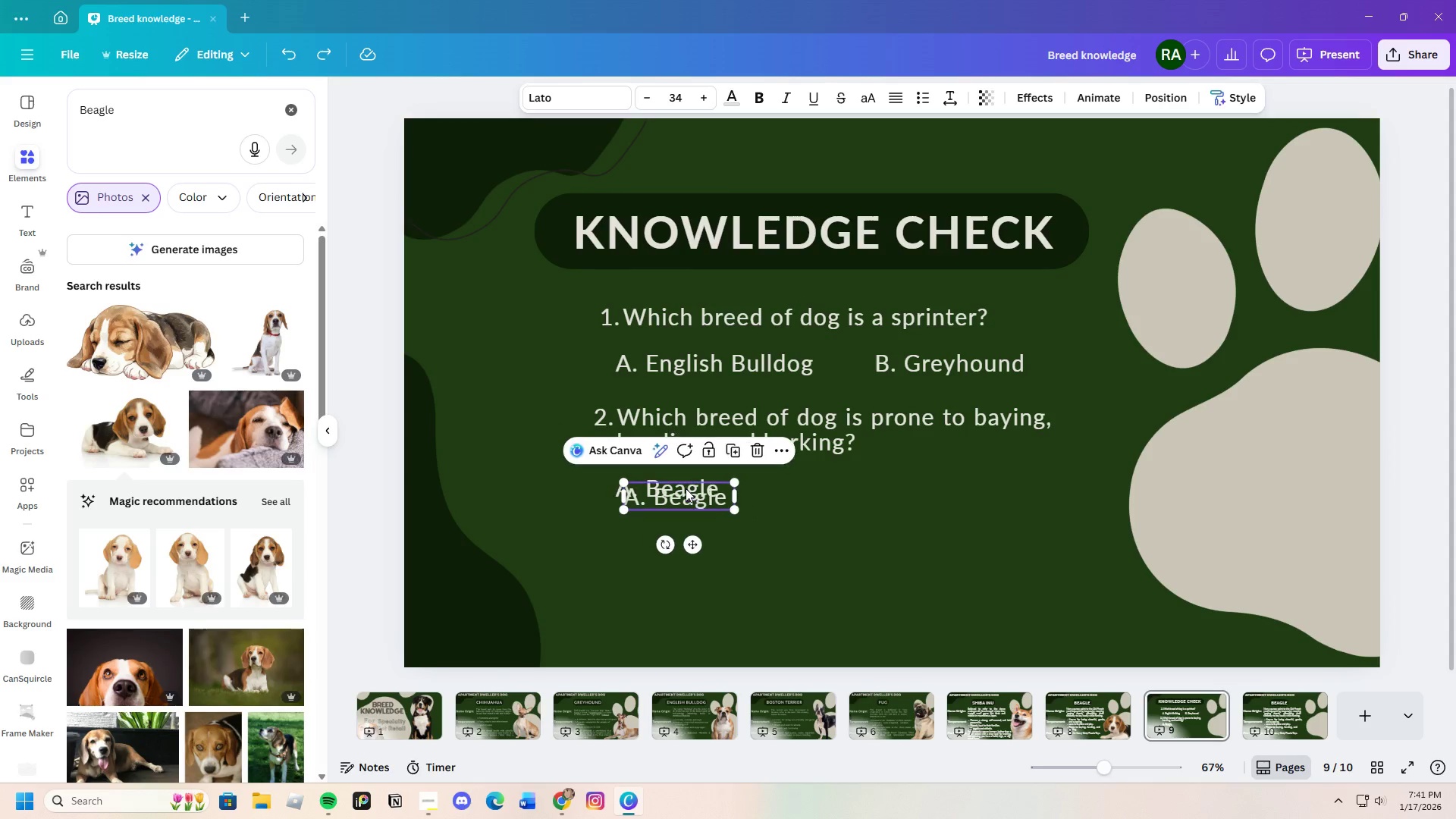 
key(Control+V)
 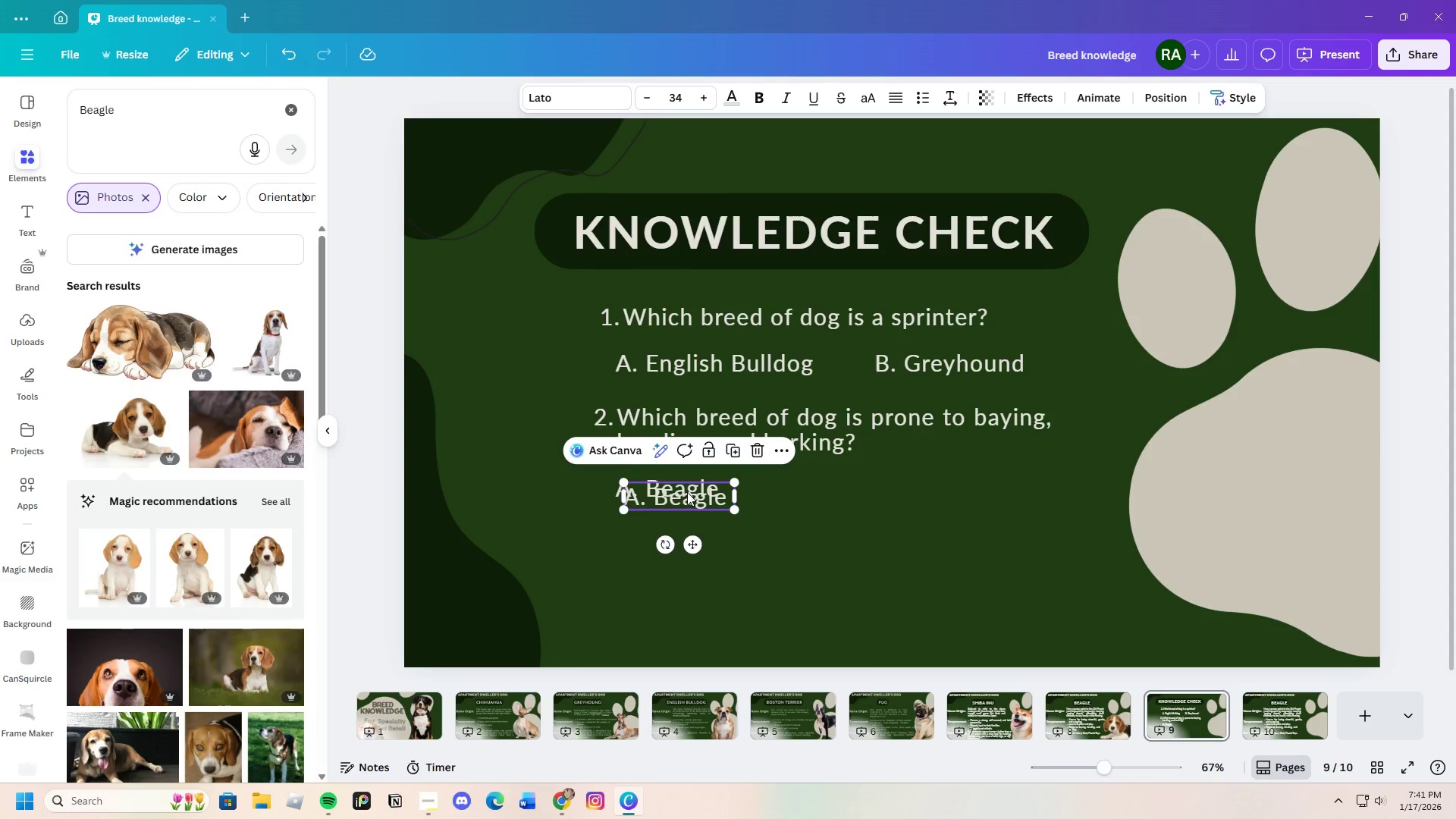 
left_click_drag(start_coordinate=[686, 492], to_coordinate=[938, 482])
 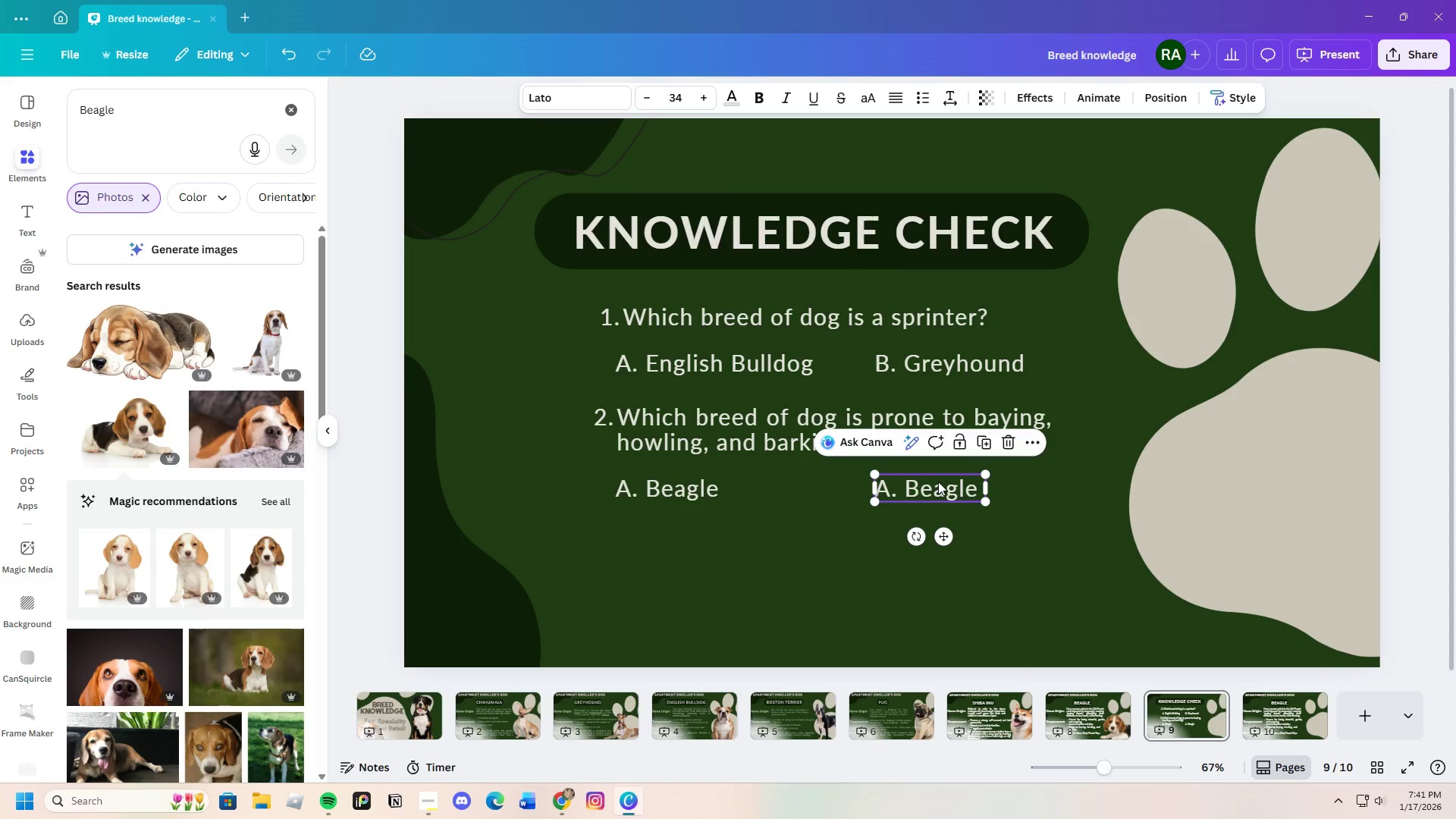 
left_click([938, 482])
 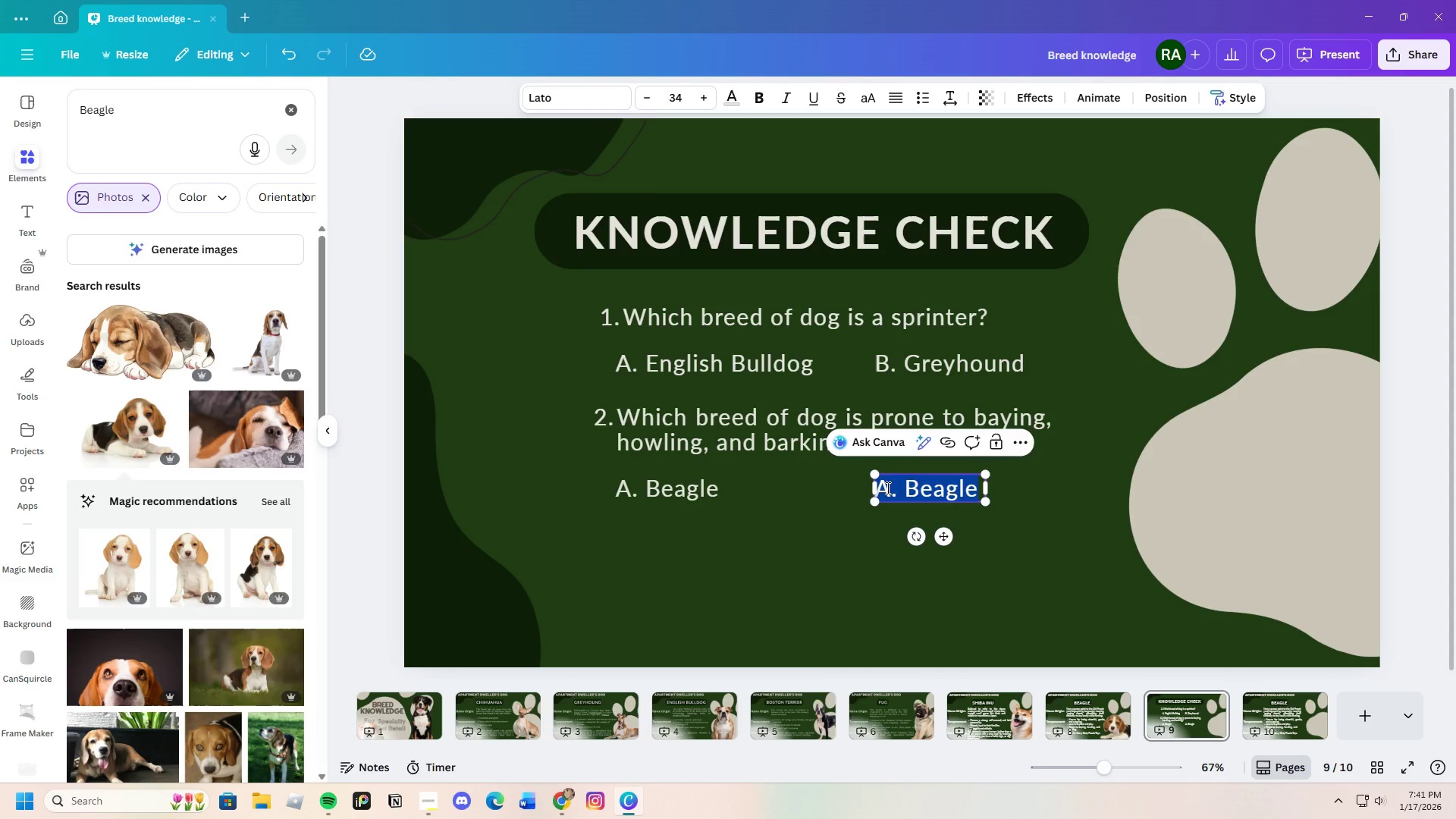 
left_click([892, 488])
 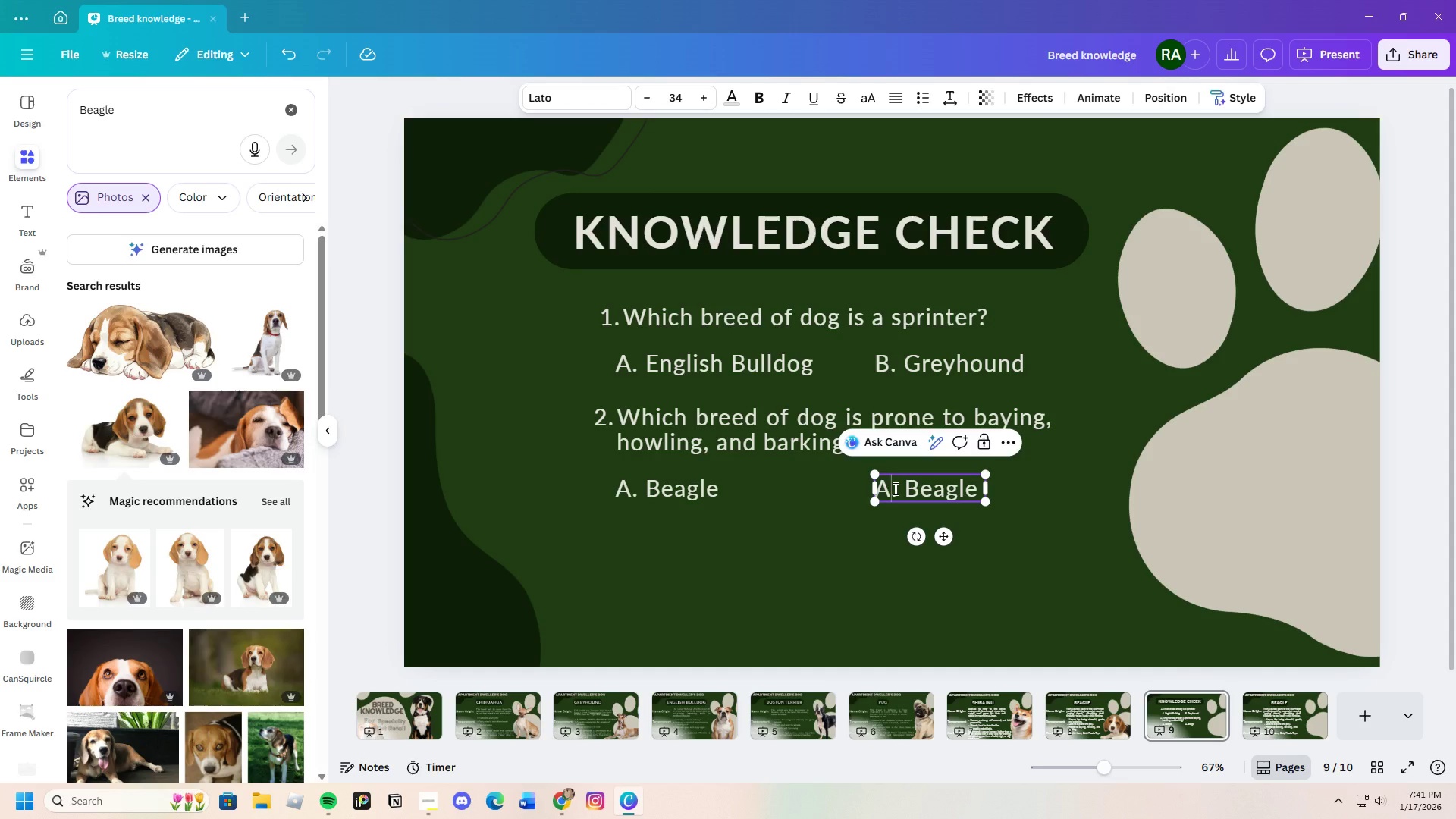 
left_click([894, 488])
 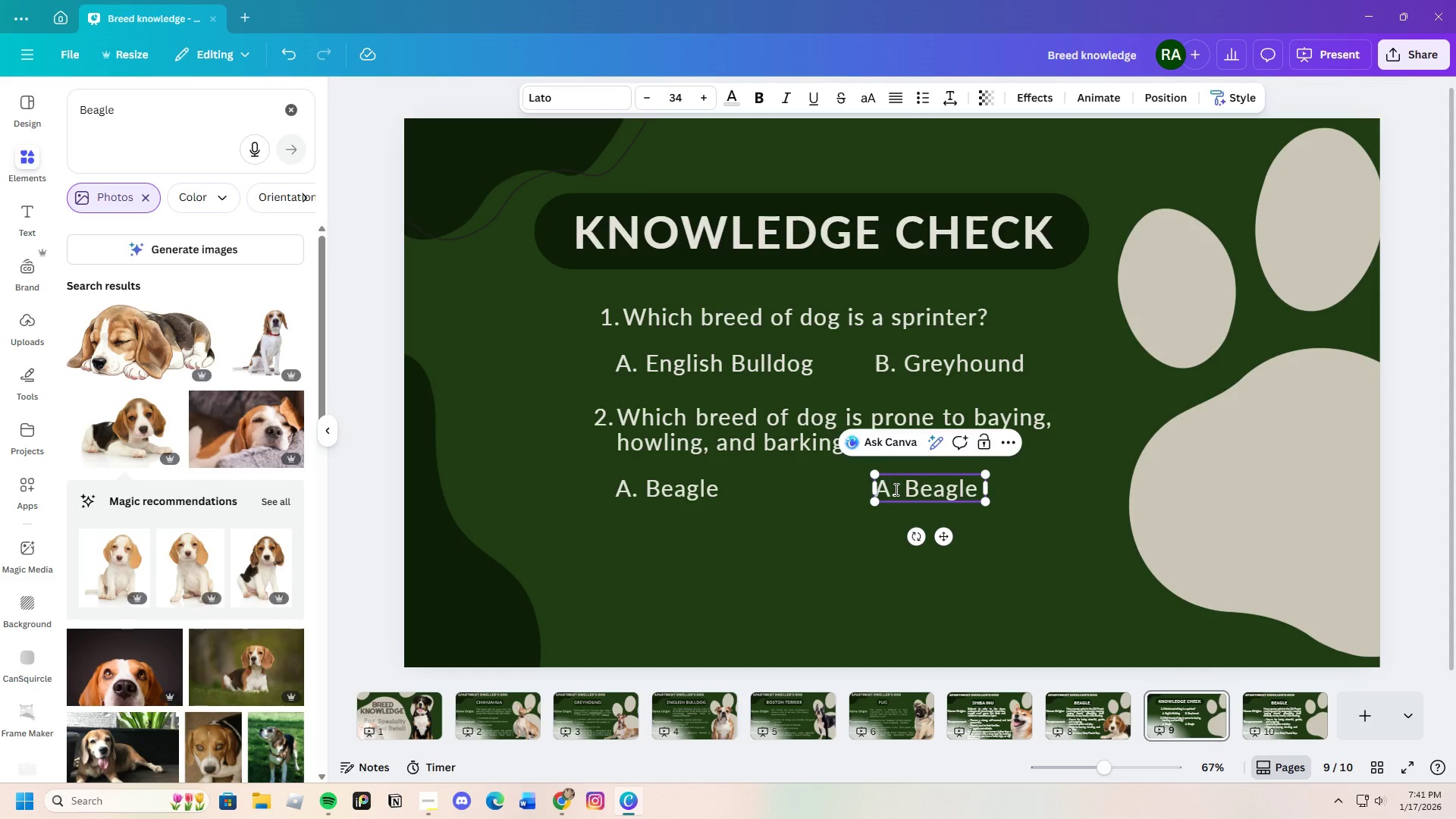 
key(Backspace)
 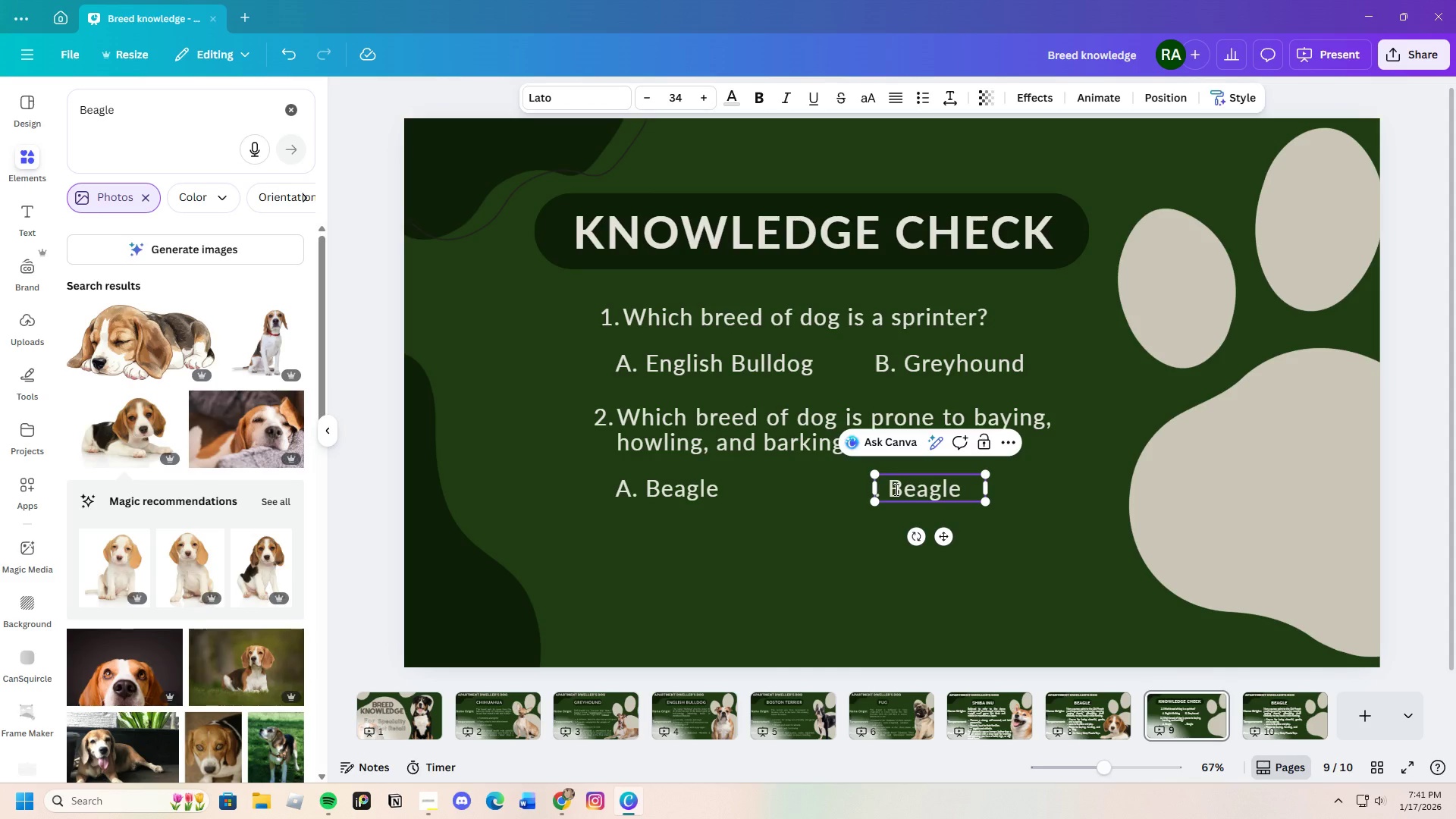 
key(Shift+ShiftLeft)
 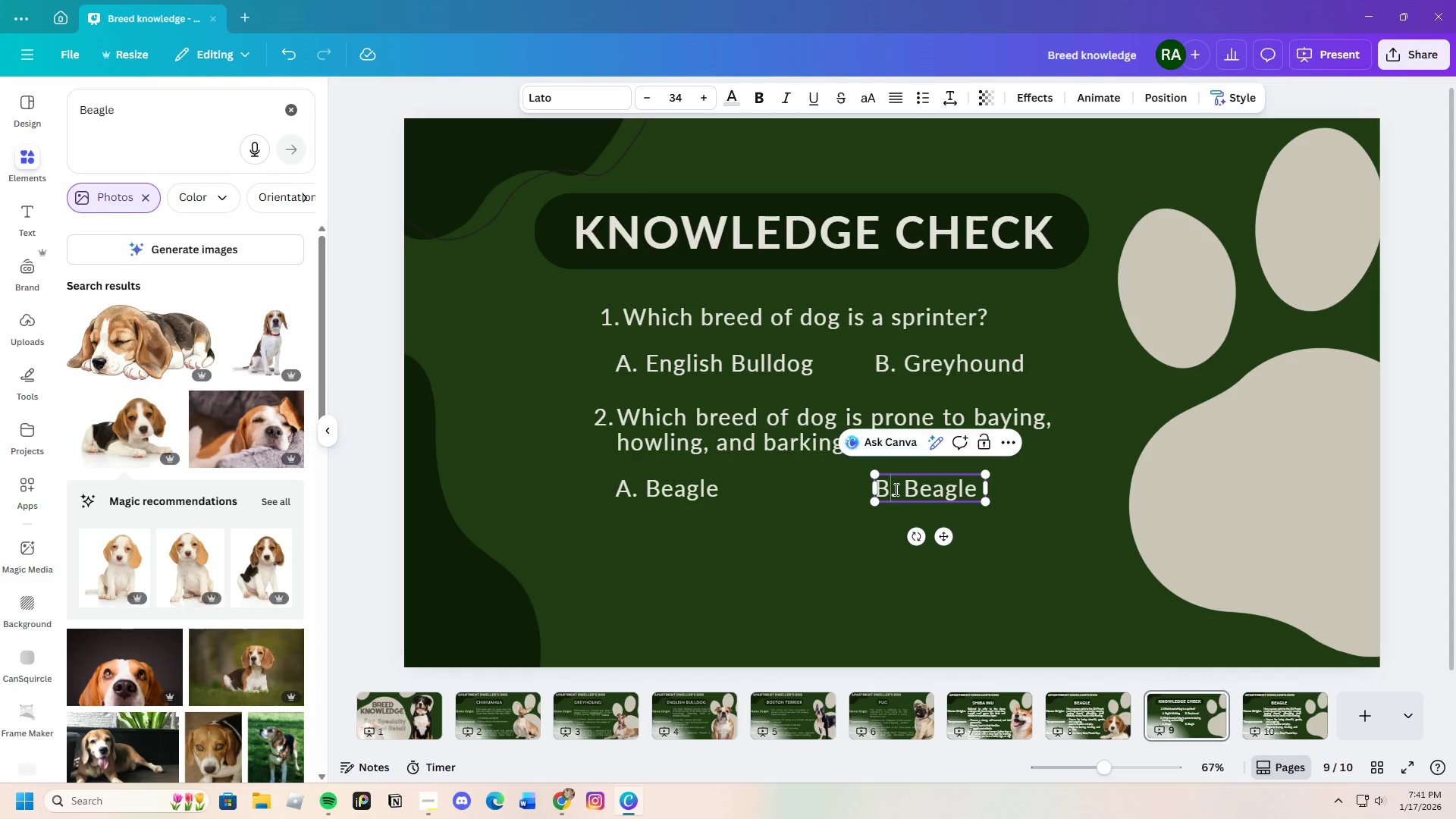 
key(Shift+B)
 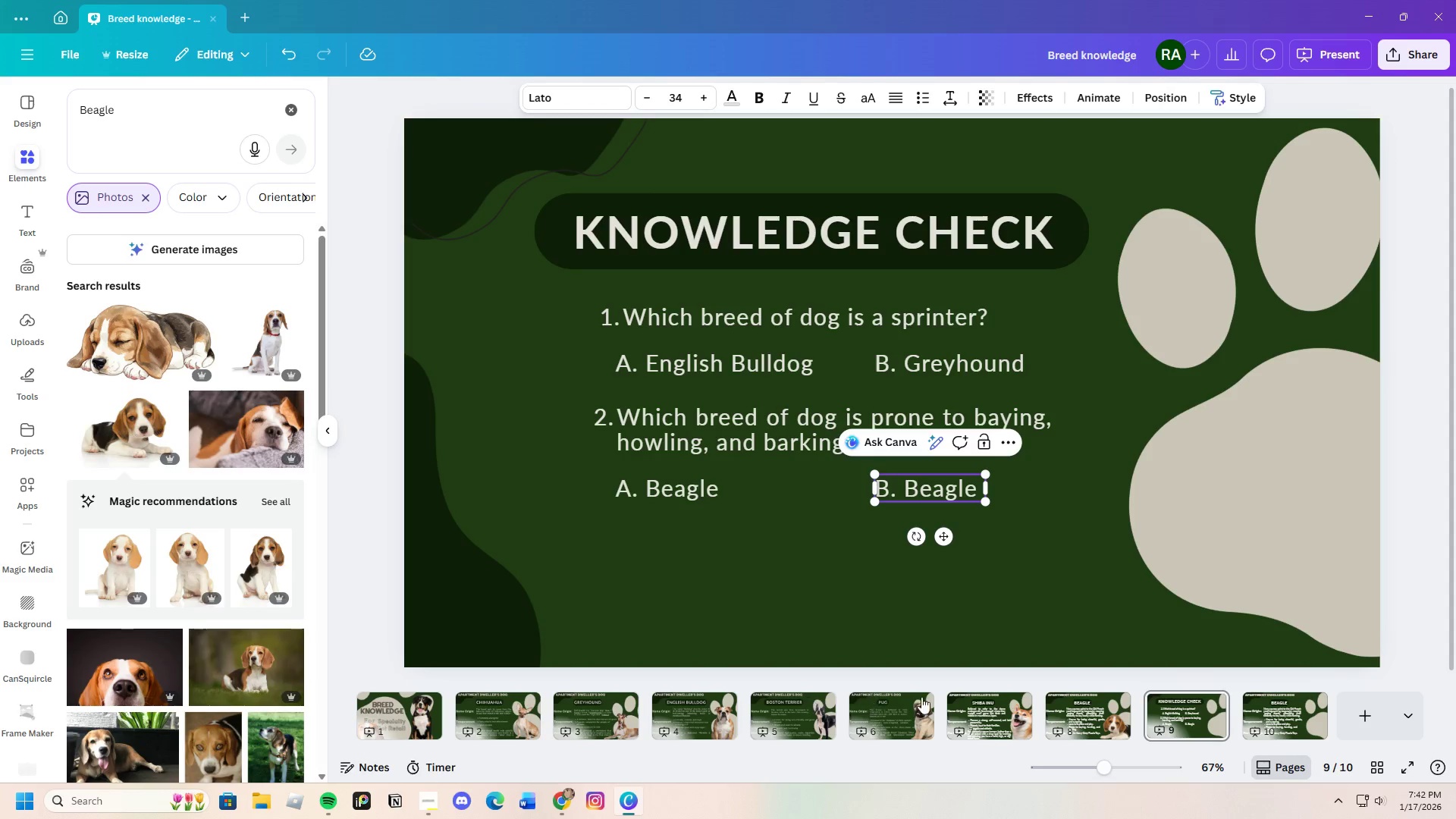 
left_click([1098, 708])
 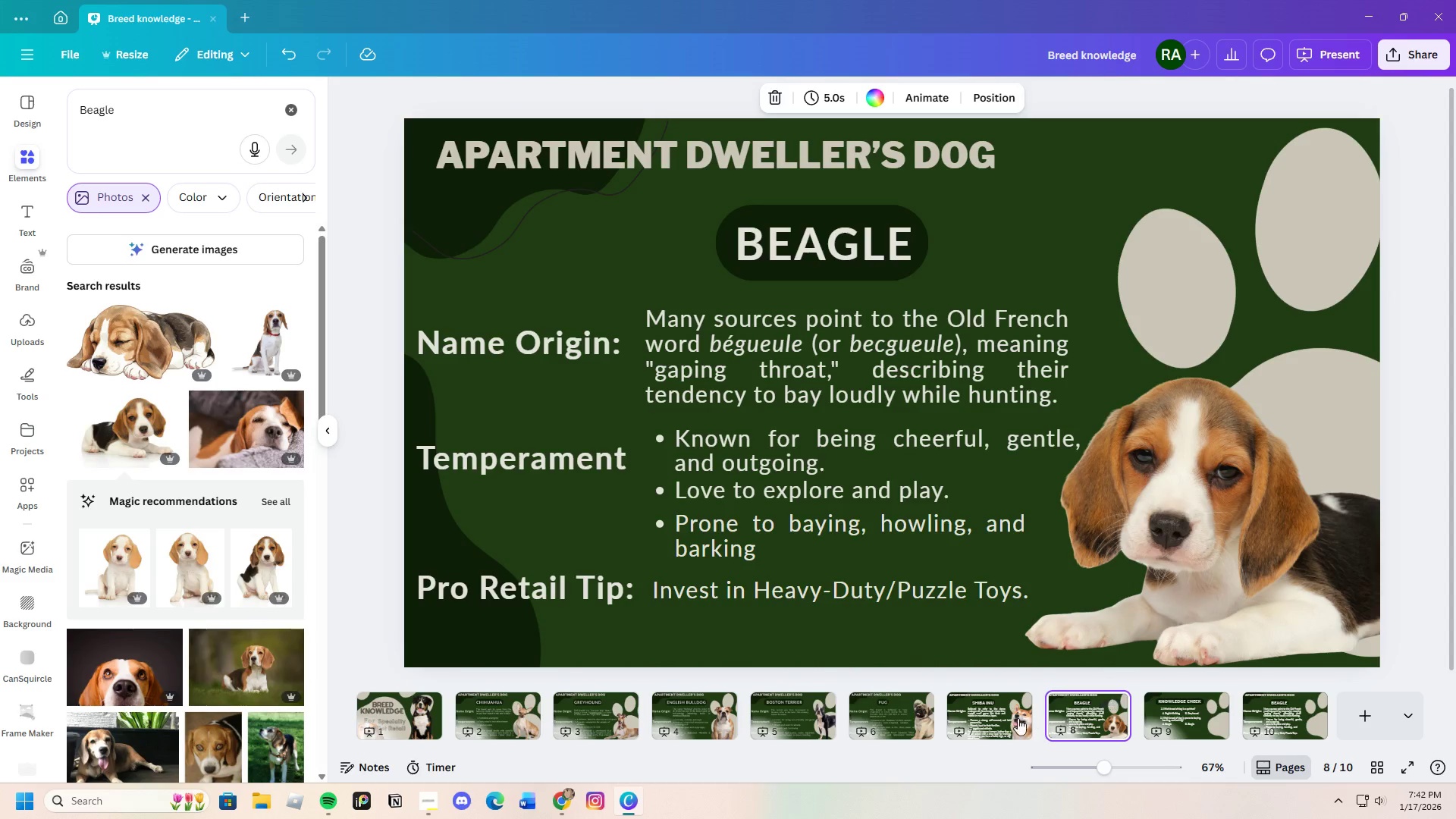 
left_click([895, 723])
 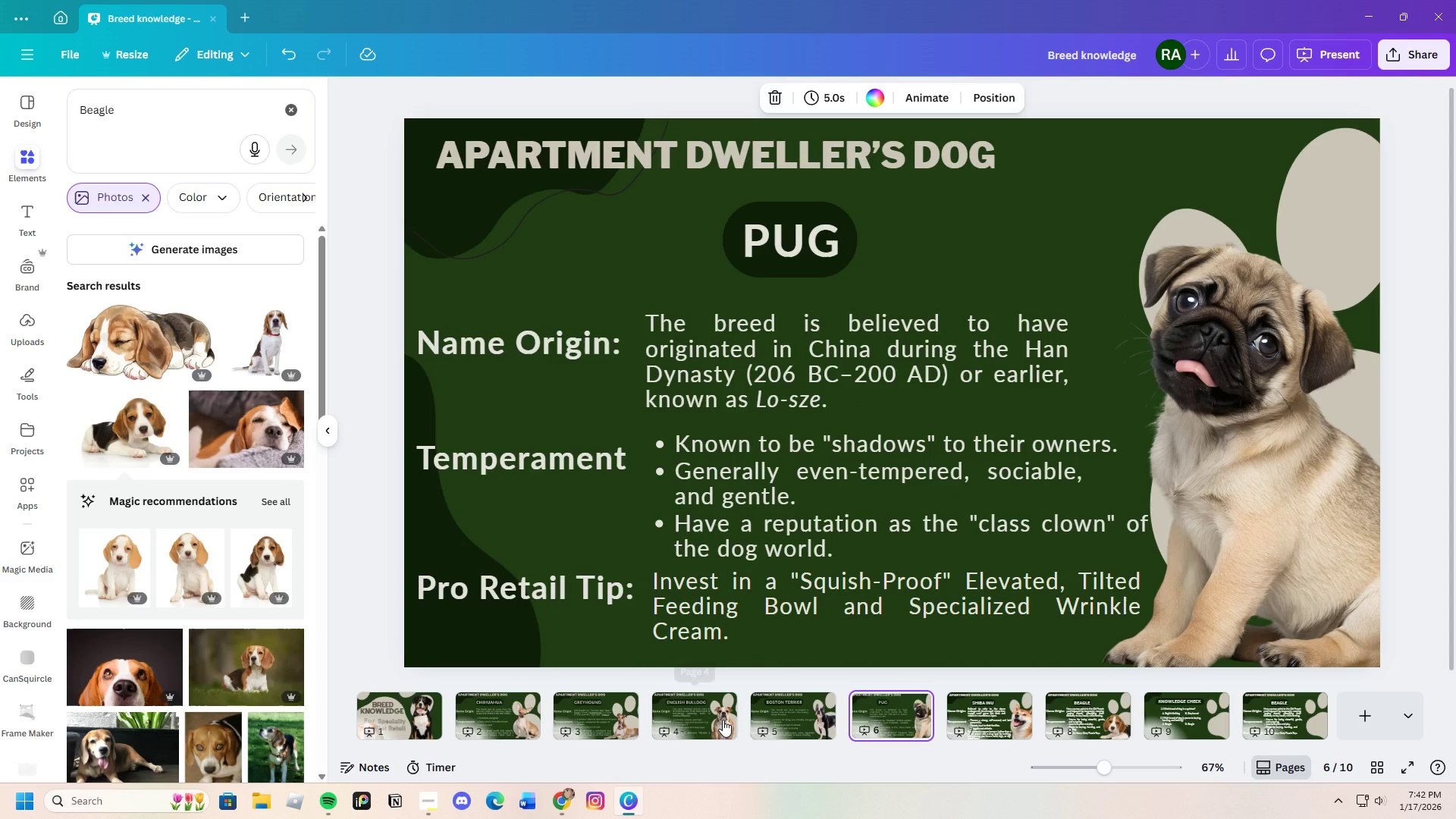 
left_click([680, 720])
 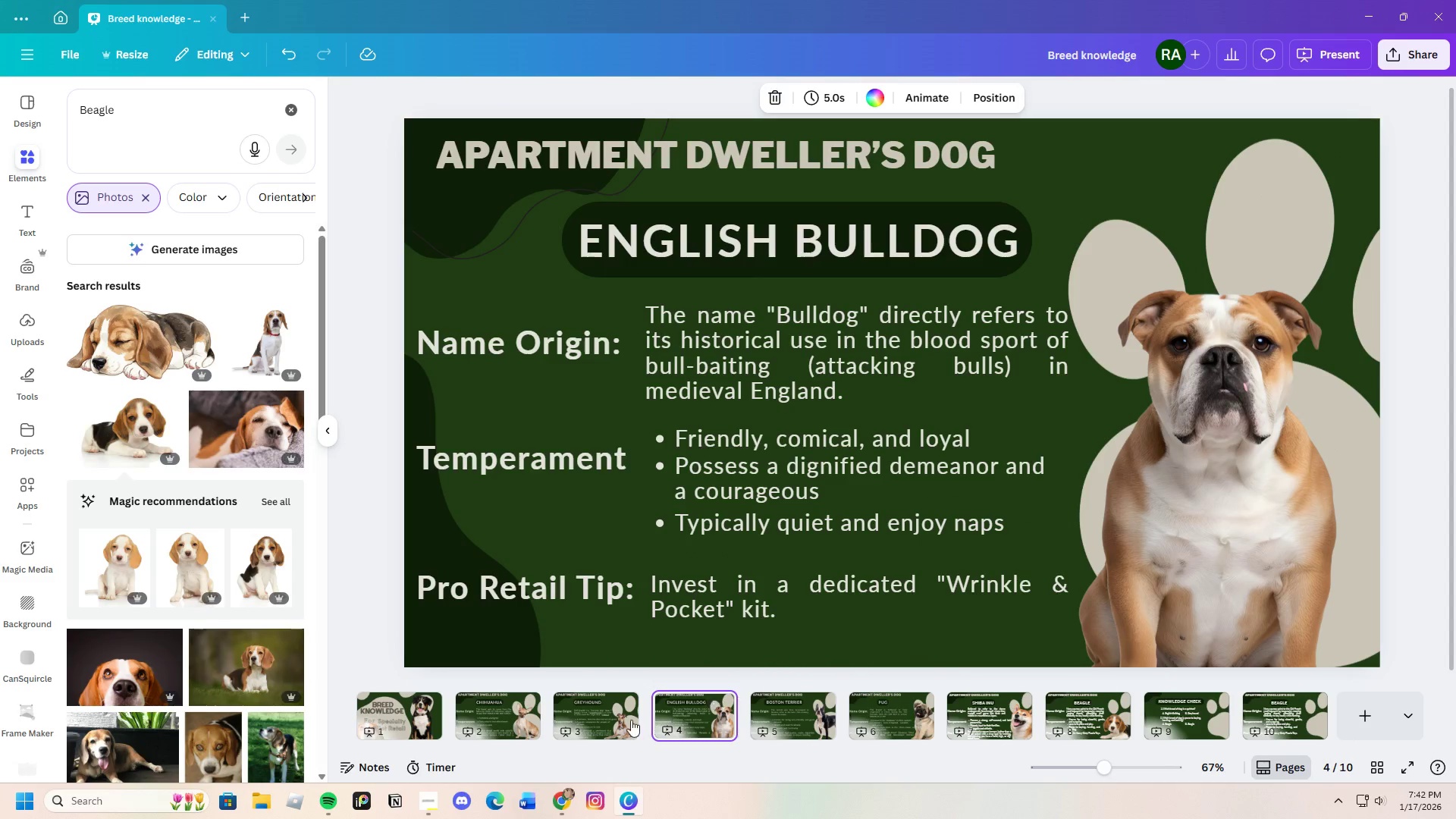 
left_click([595, 717])
 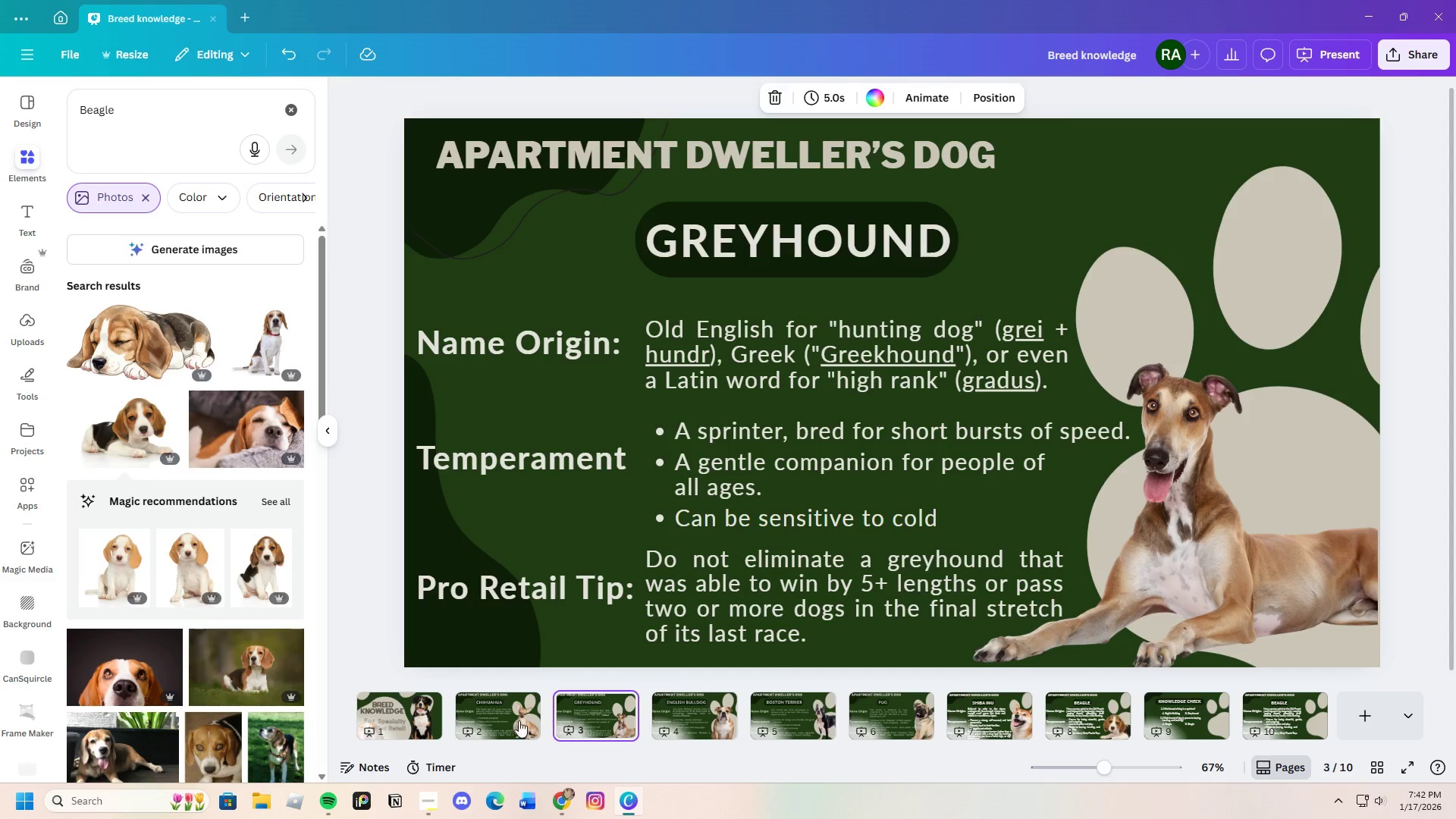 
left_click([518, 720])
 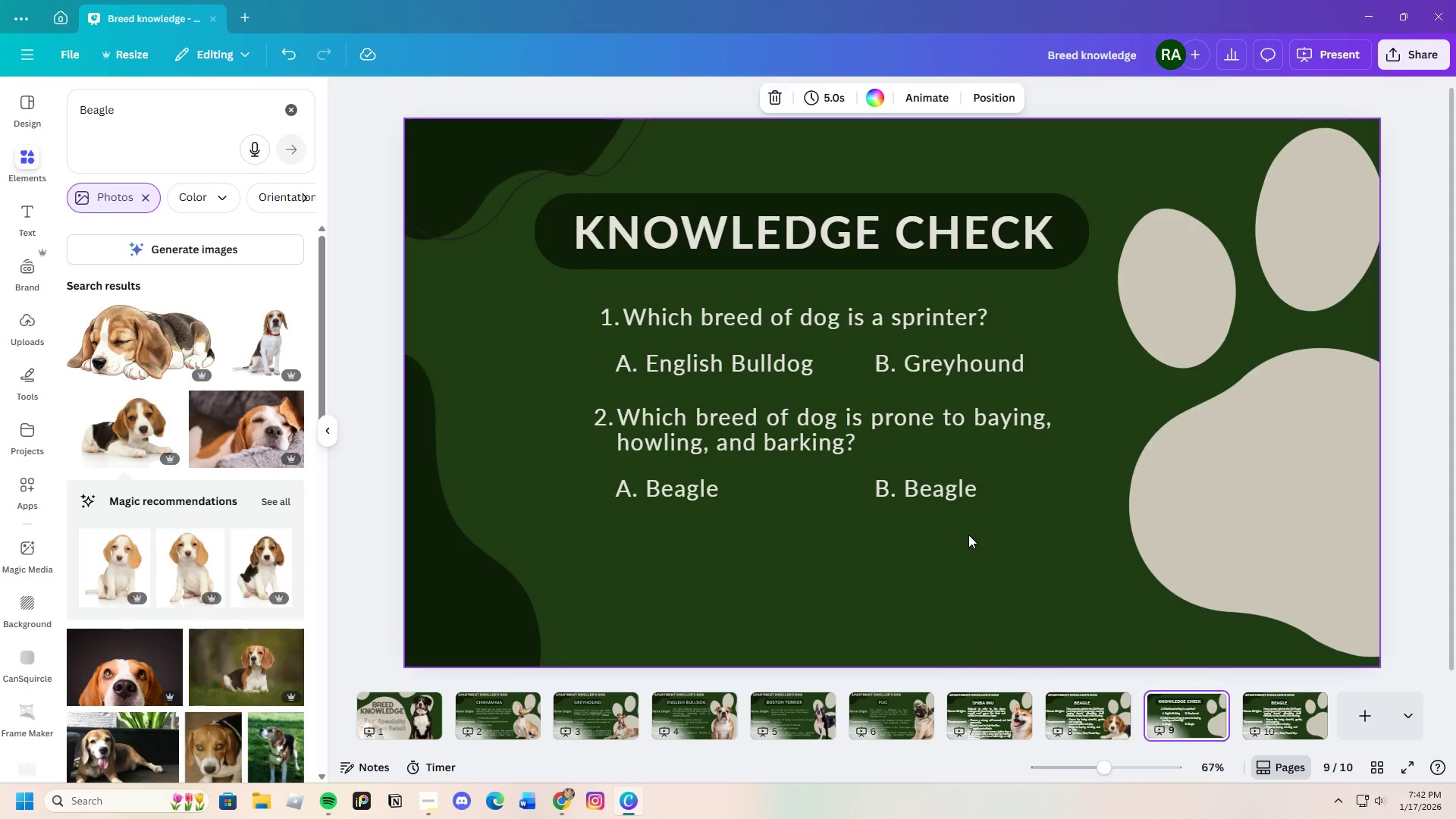 
double_click([974, 500])
 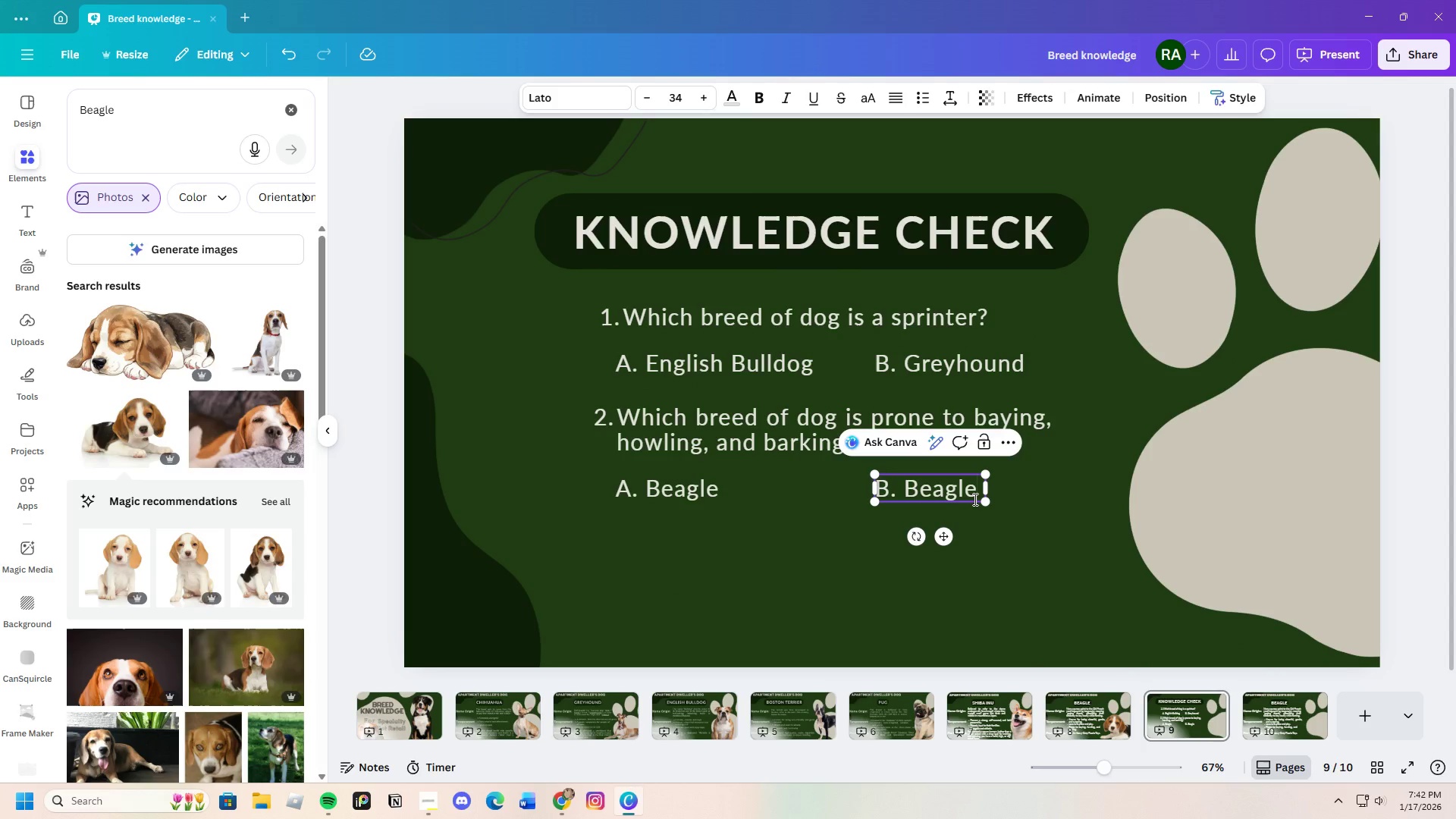 
key(Backspace)
key(Backspace)
key(Backspace)
key(Backspace)
key(Backspace)
key(Backspace)
type(Chihuahua)
 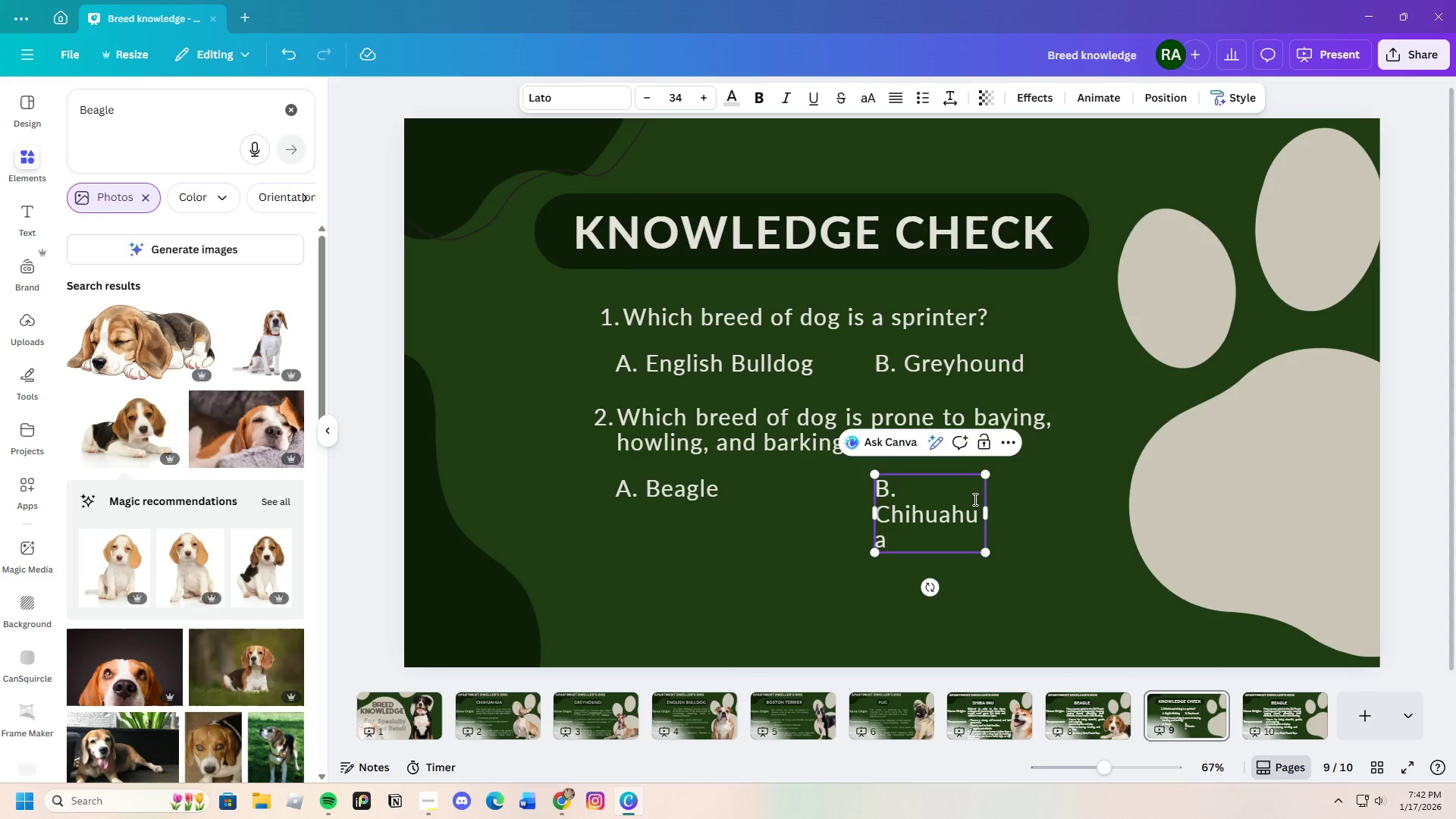 
left_click_drag(start_coordinate=[990, 514], to_coordinate=[1031, 504])
 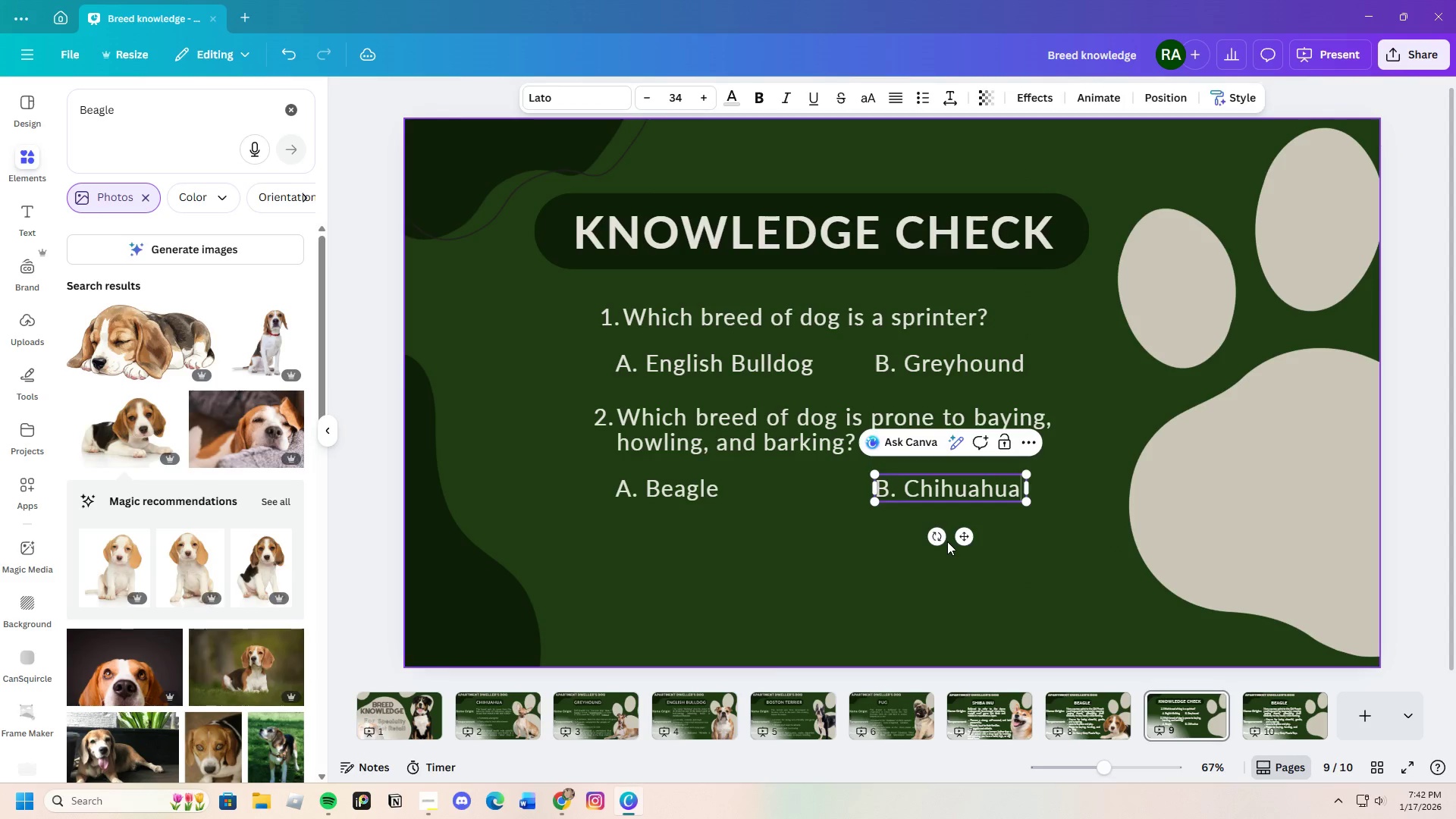 
left_click([947, 541])
 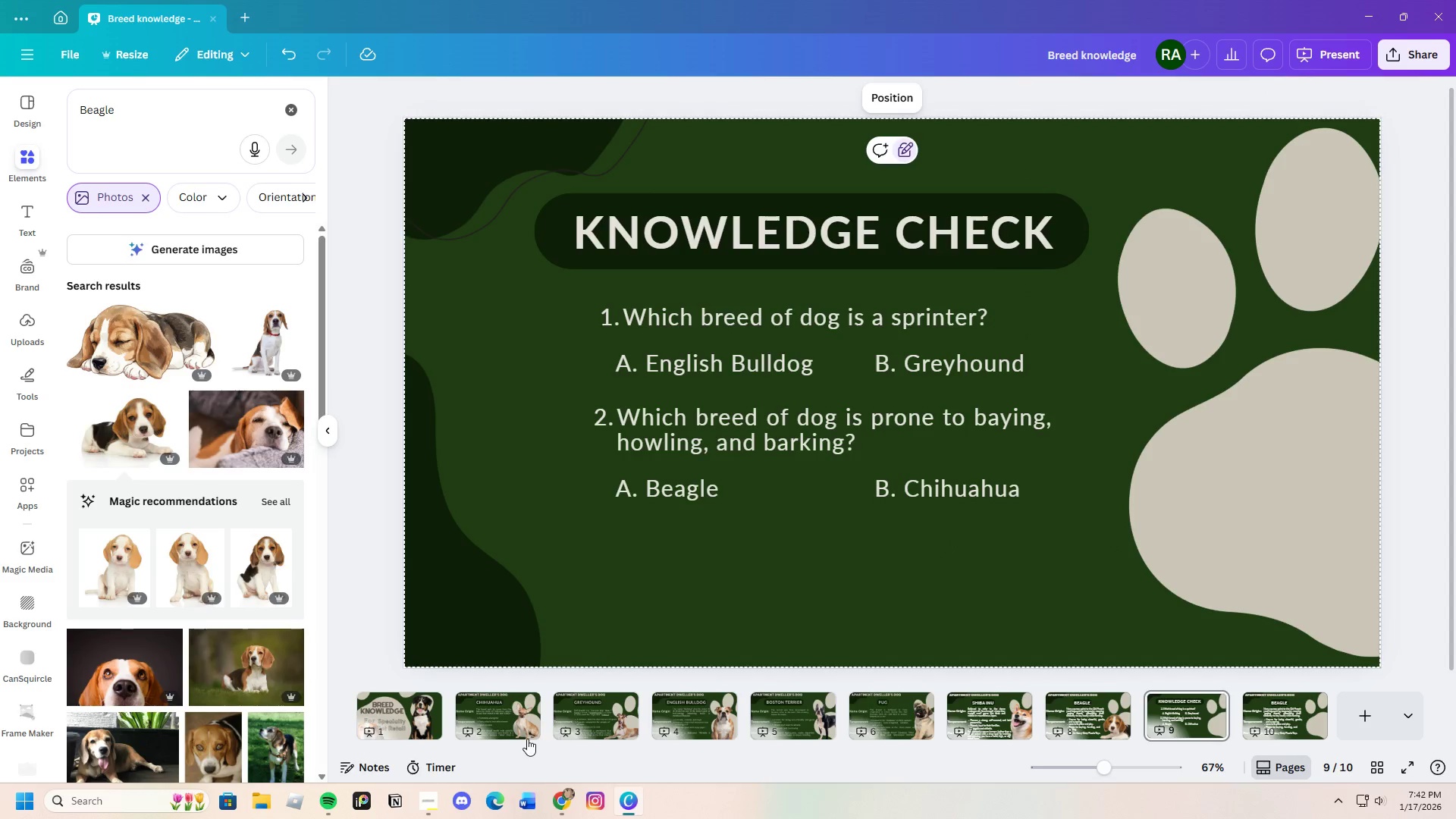 
left_click([512, 717])
 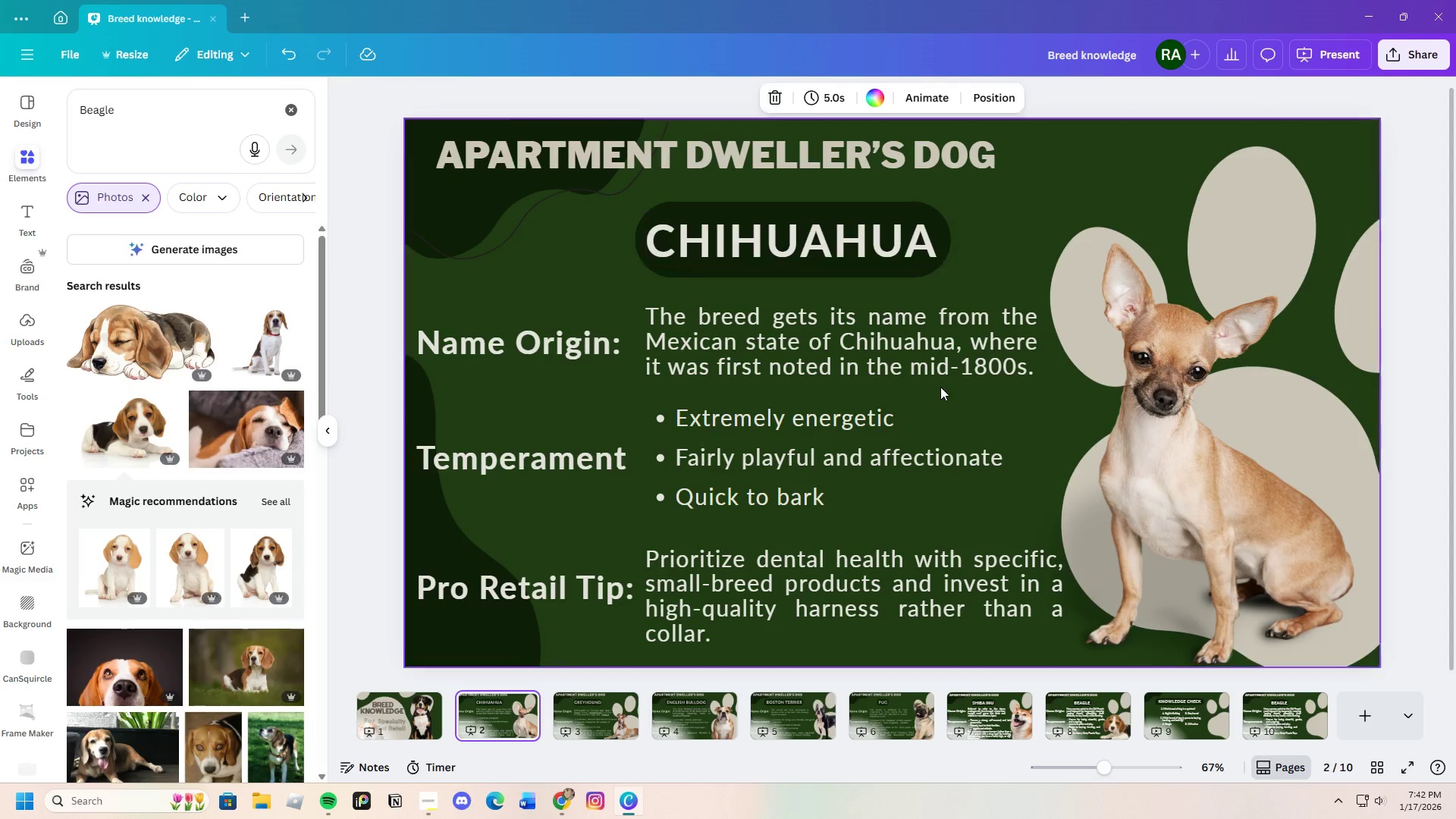 
left_click([1191, 721])
 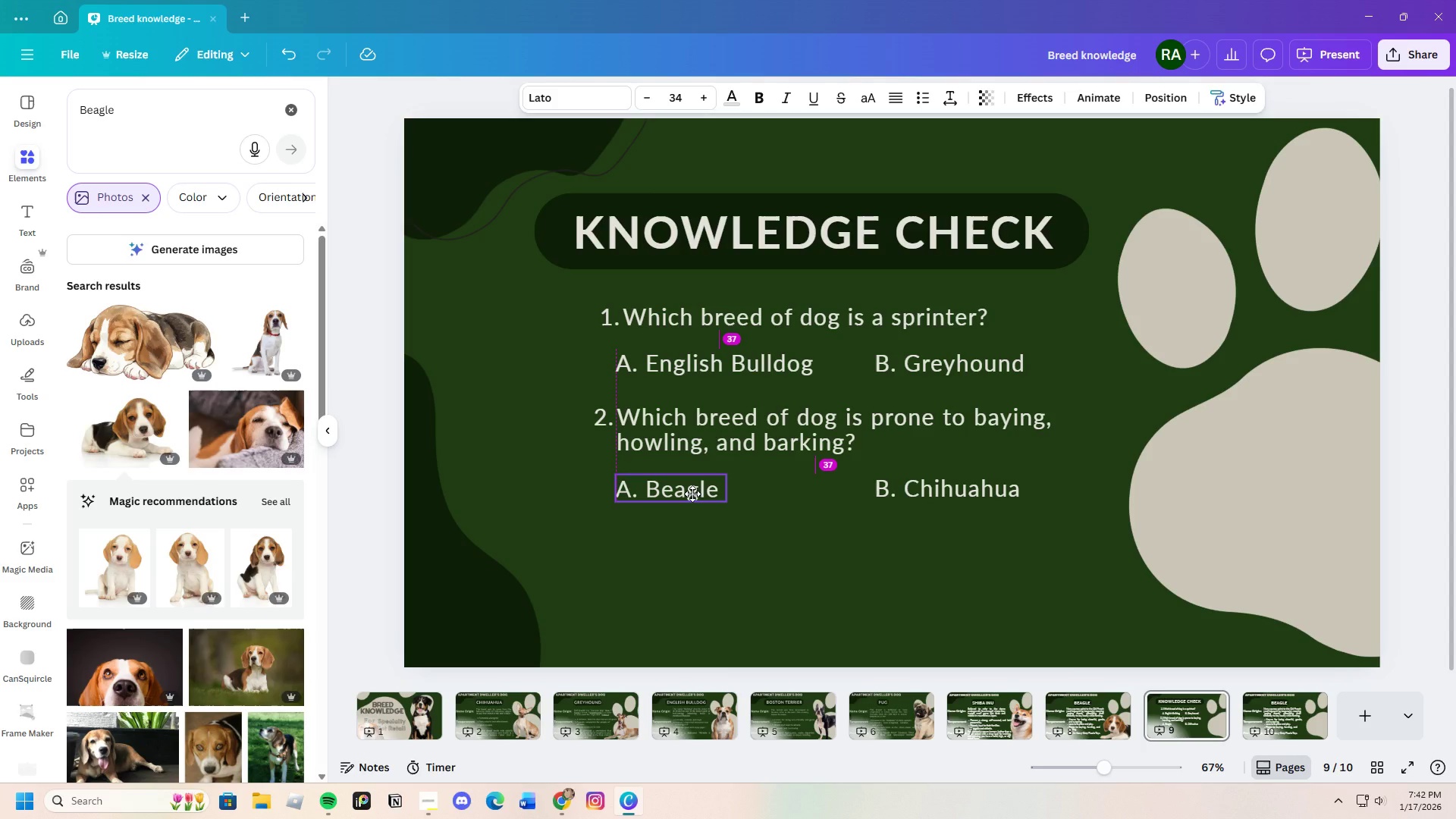 
left_click_drag(start_coordinate=[927, 494], to_coordinate=[936, 491])
 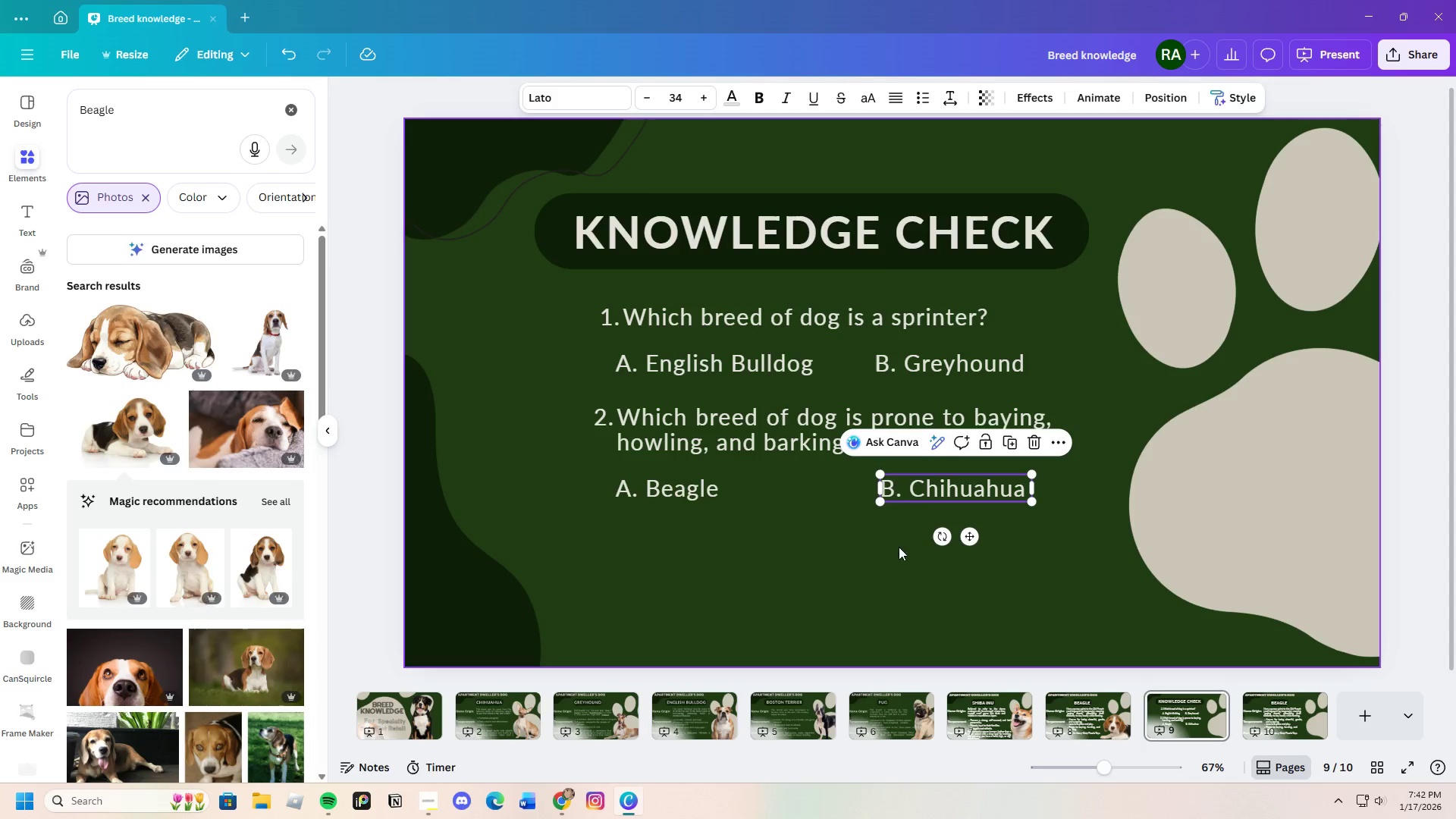 
left_click([889, 551])
 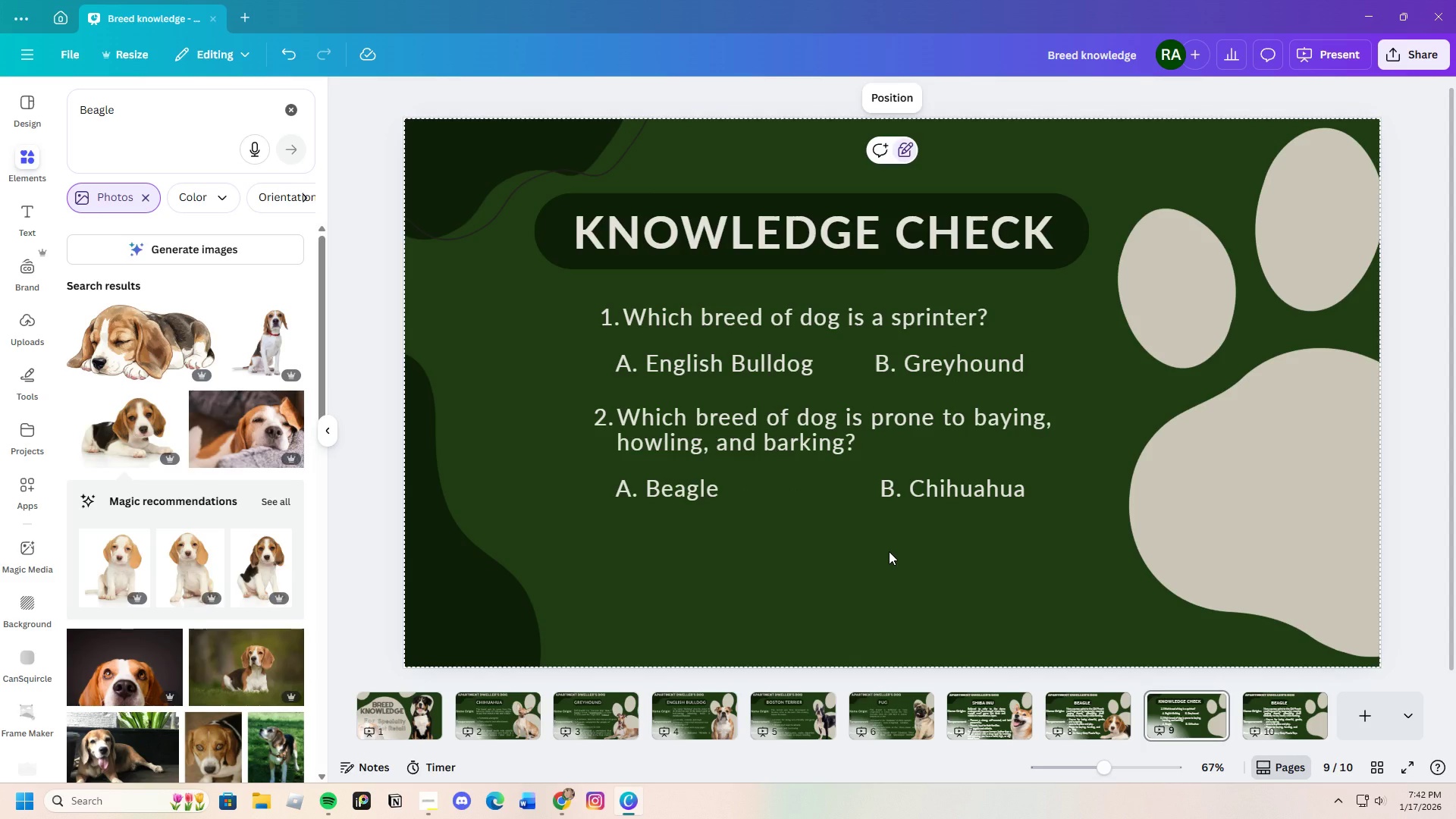 
scroll: coordinate [889, 551], scroll_direction: down, amount: 2.0
 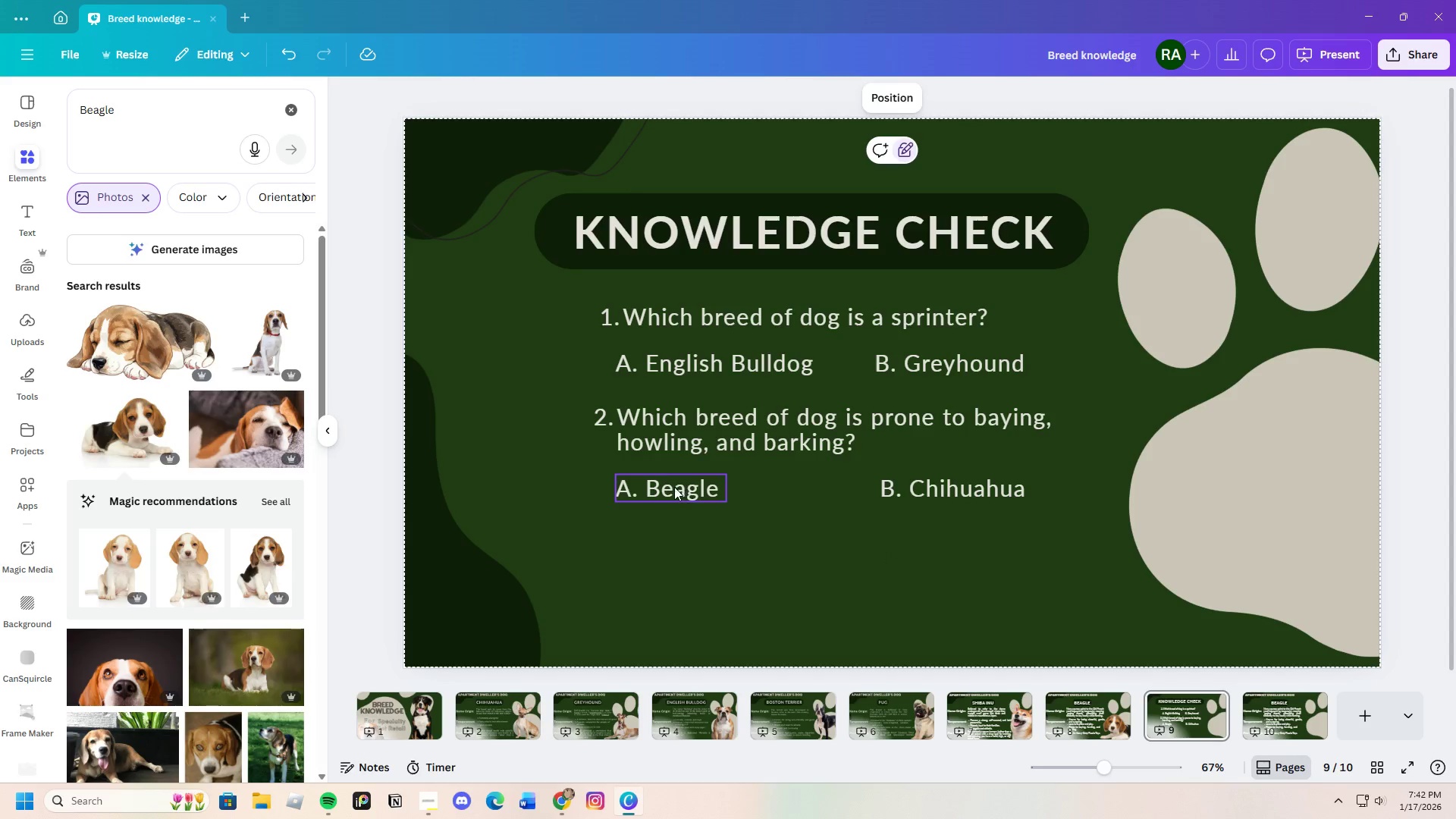 
left_click_drag(start_coordinate=[674, 487], to_coordinate=[676, 482])
 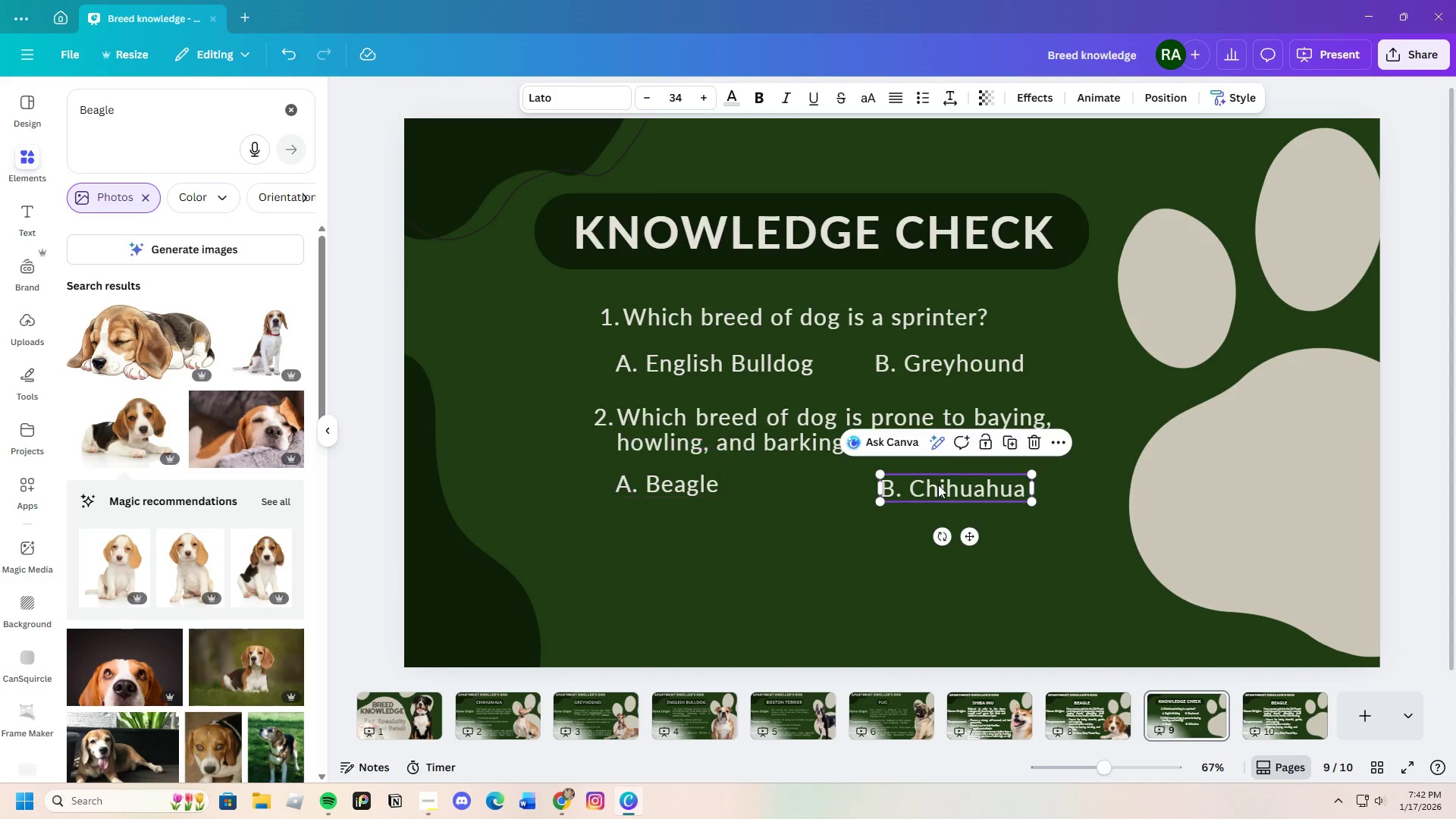 
left_click_drag(start_coordinate=[938, 485], to_coordinate=[938, 481])
 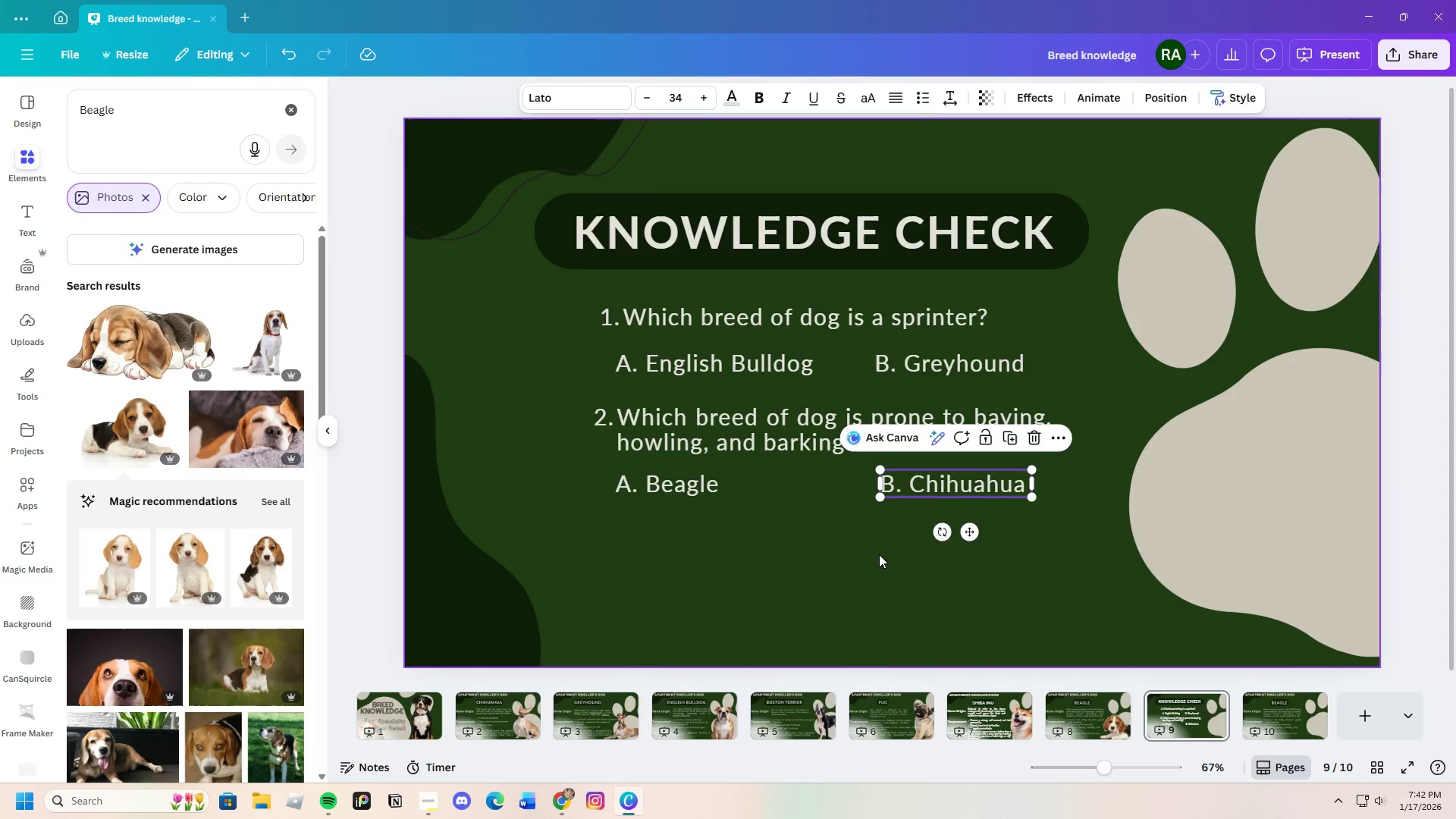 
left_click([874, 555])
 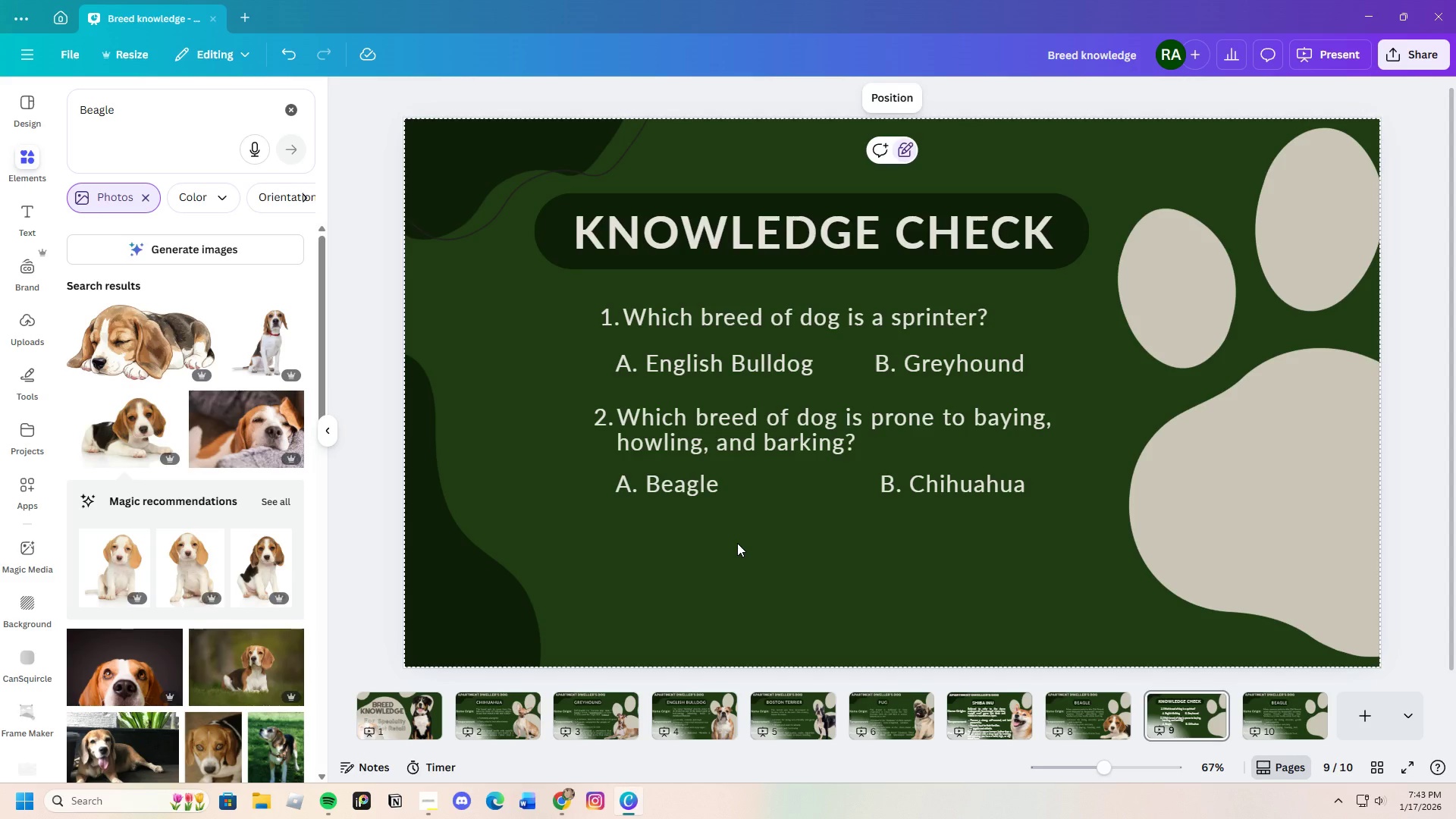 
wait(33.66)
 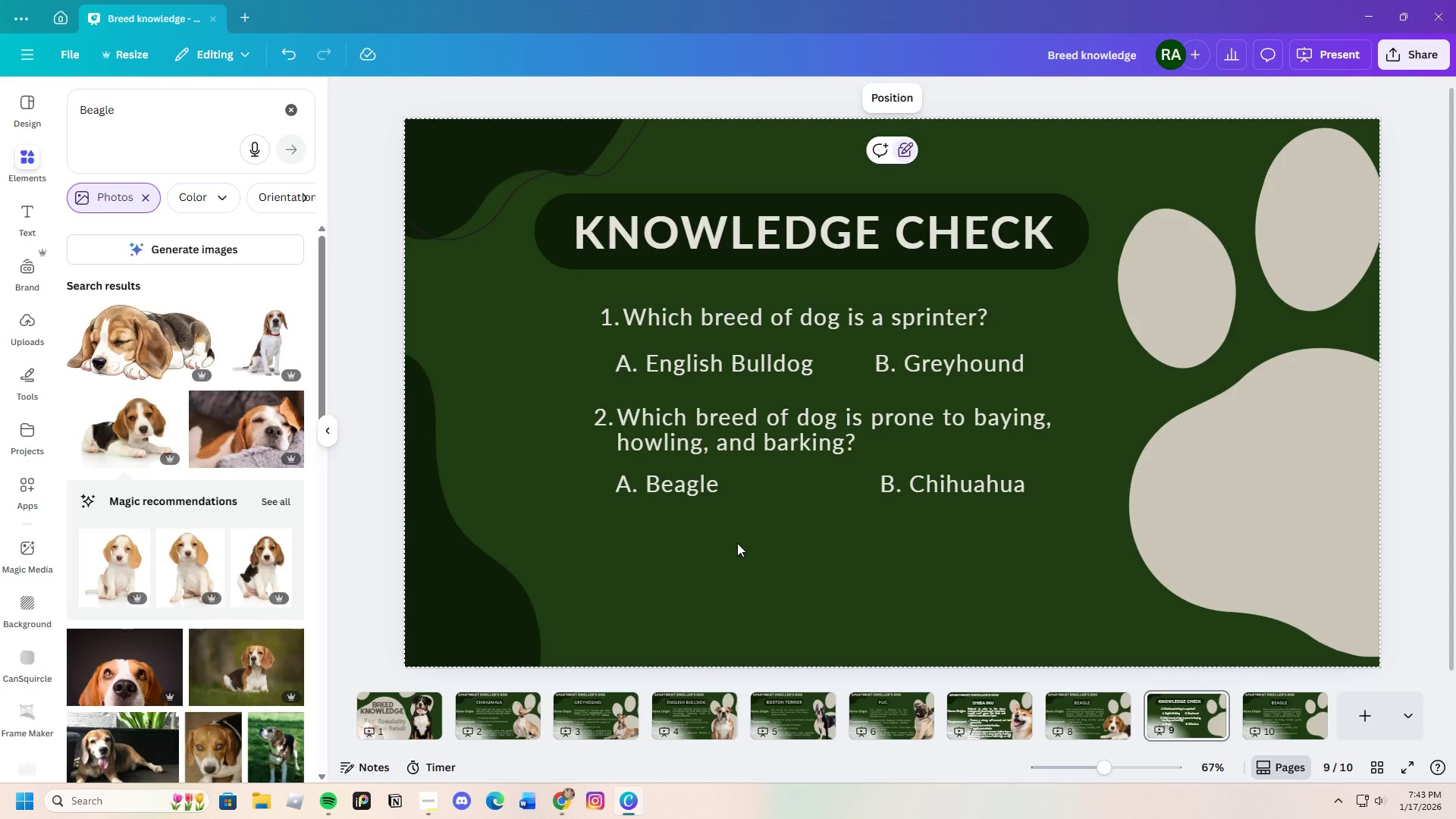 
left_click([722, 448])
 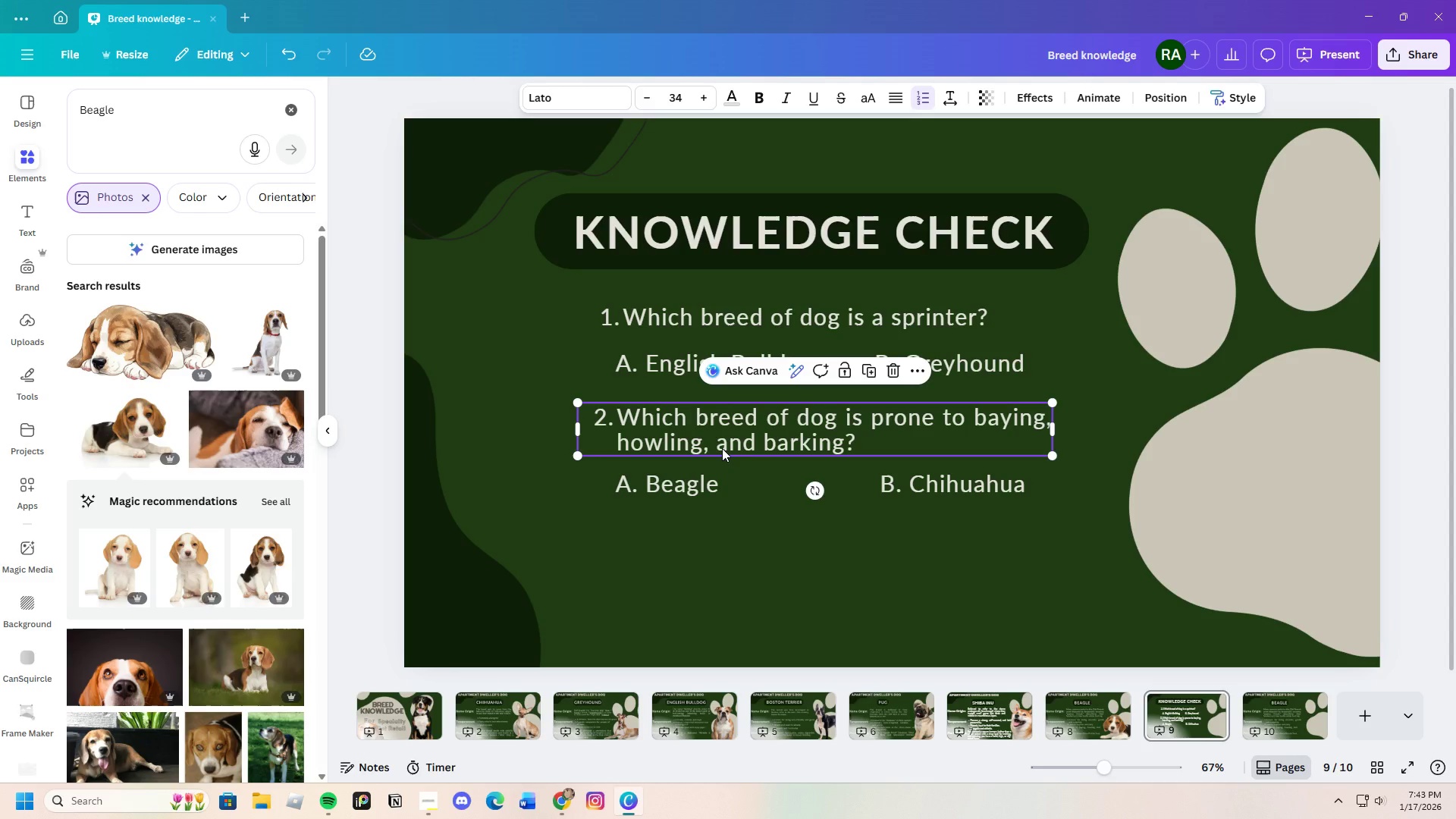 
key(Control+C)
 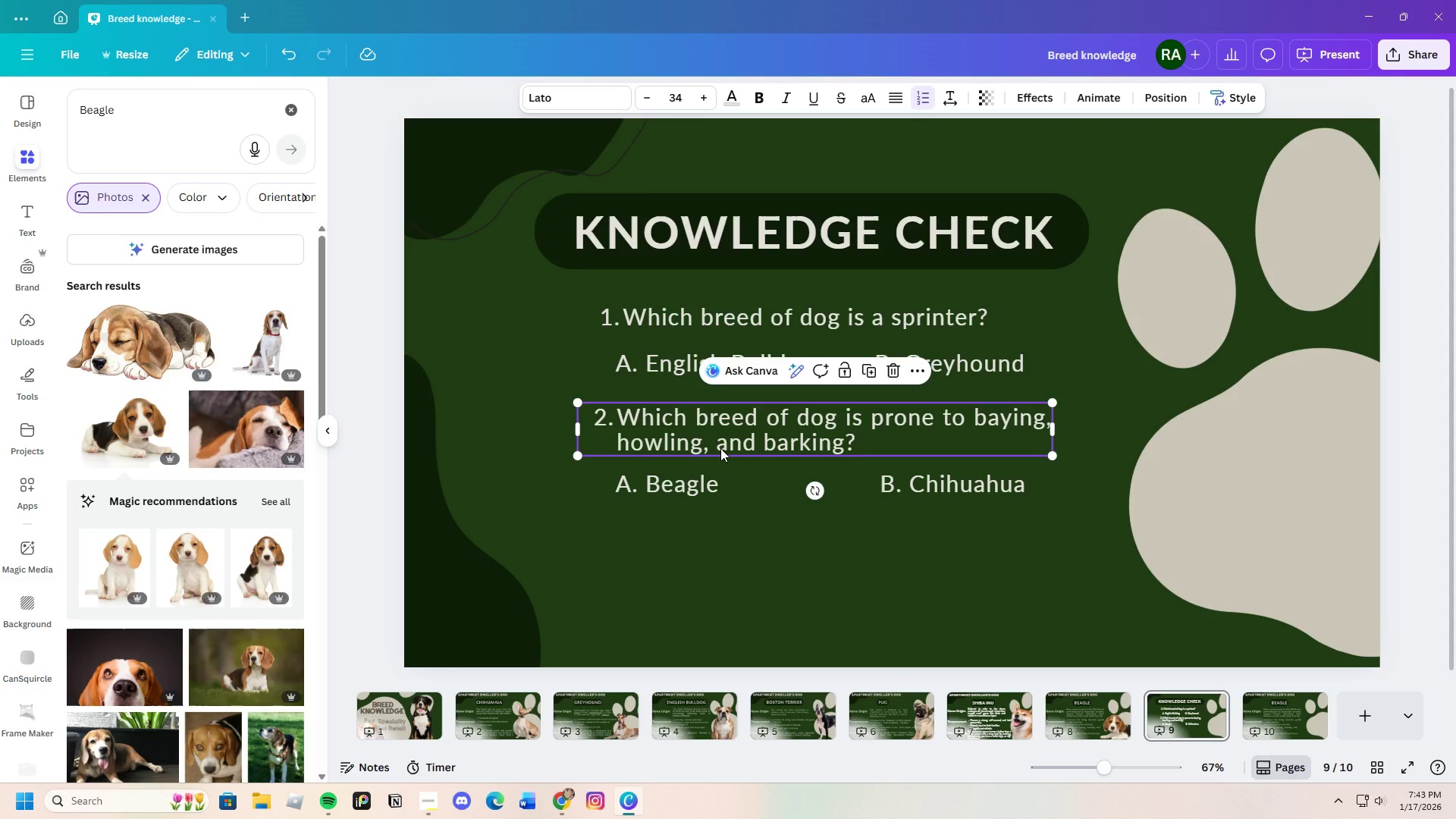 
key(Control+V)
 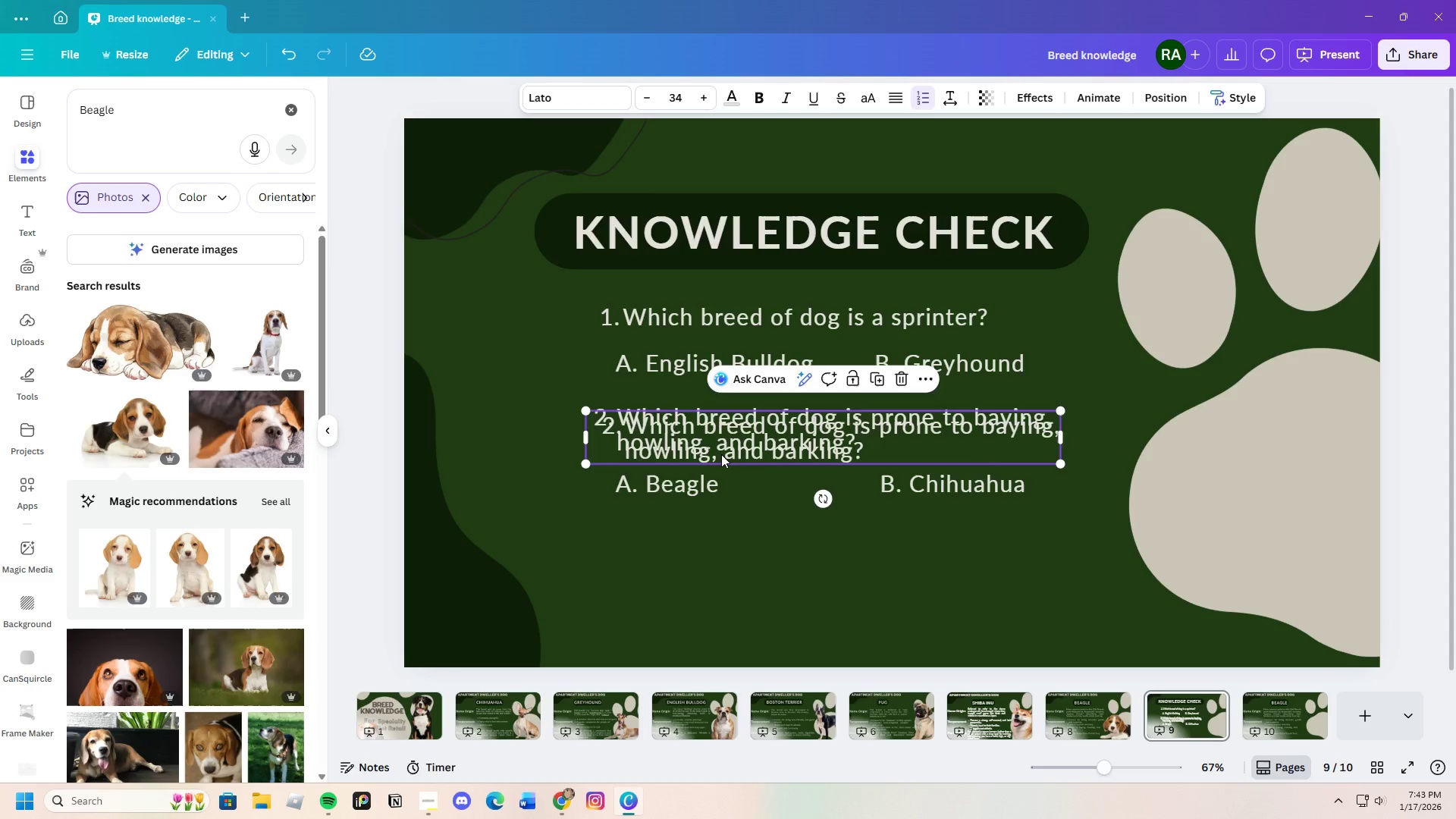 
left_click_drag(start_coordinate=[721, 450], to_coordinate=[719, 551])
 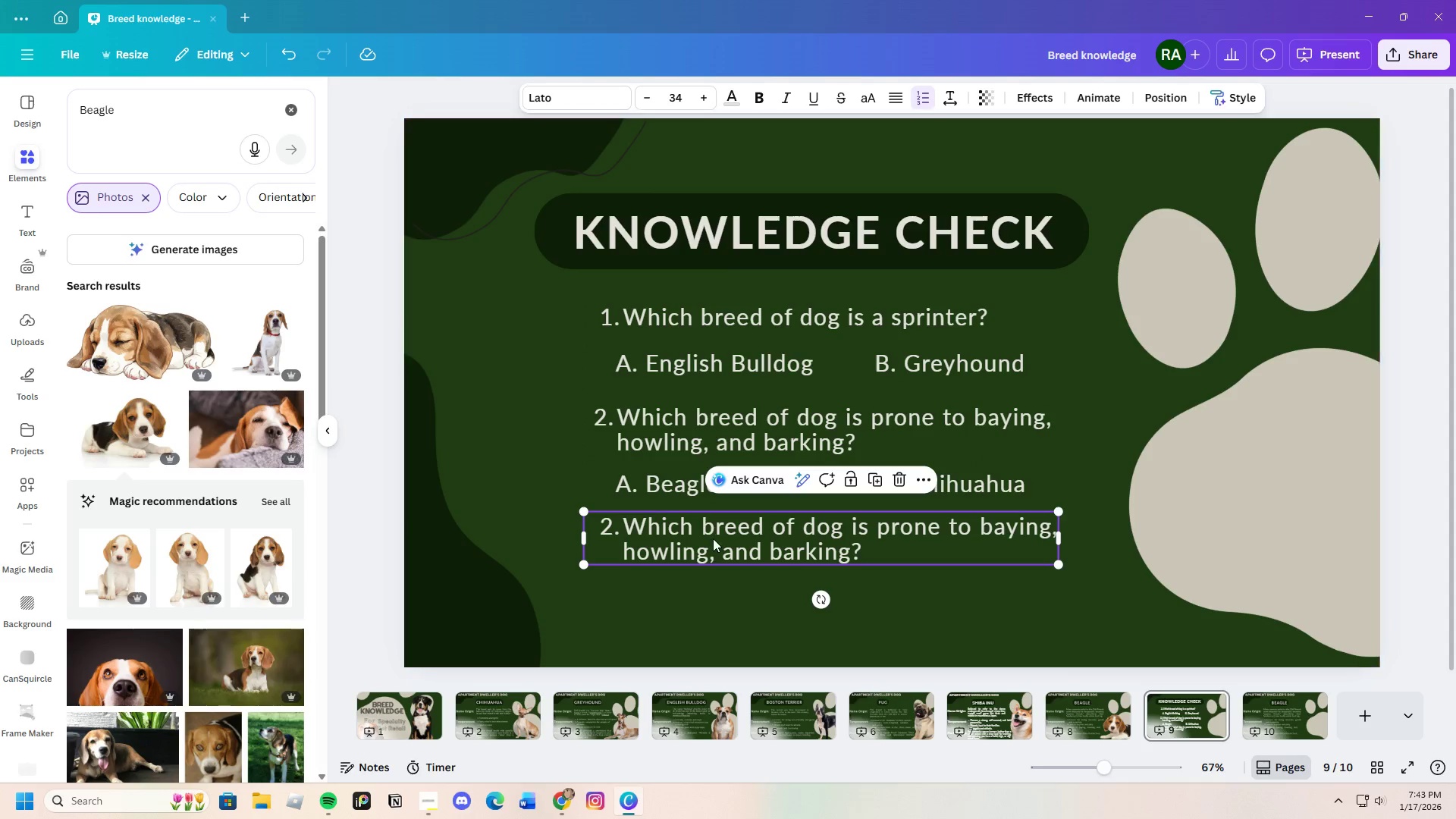 
left_click_drag(start_coordinate=[714, 540], to_coordinate=[711, 552])
 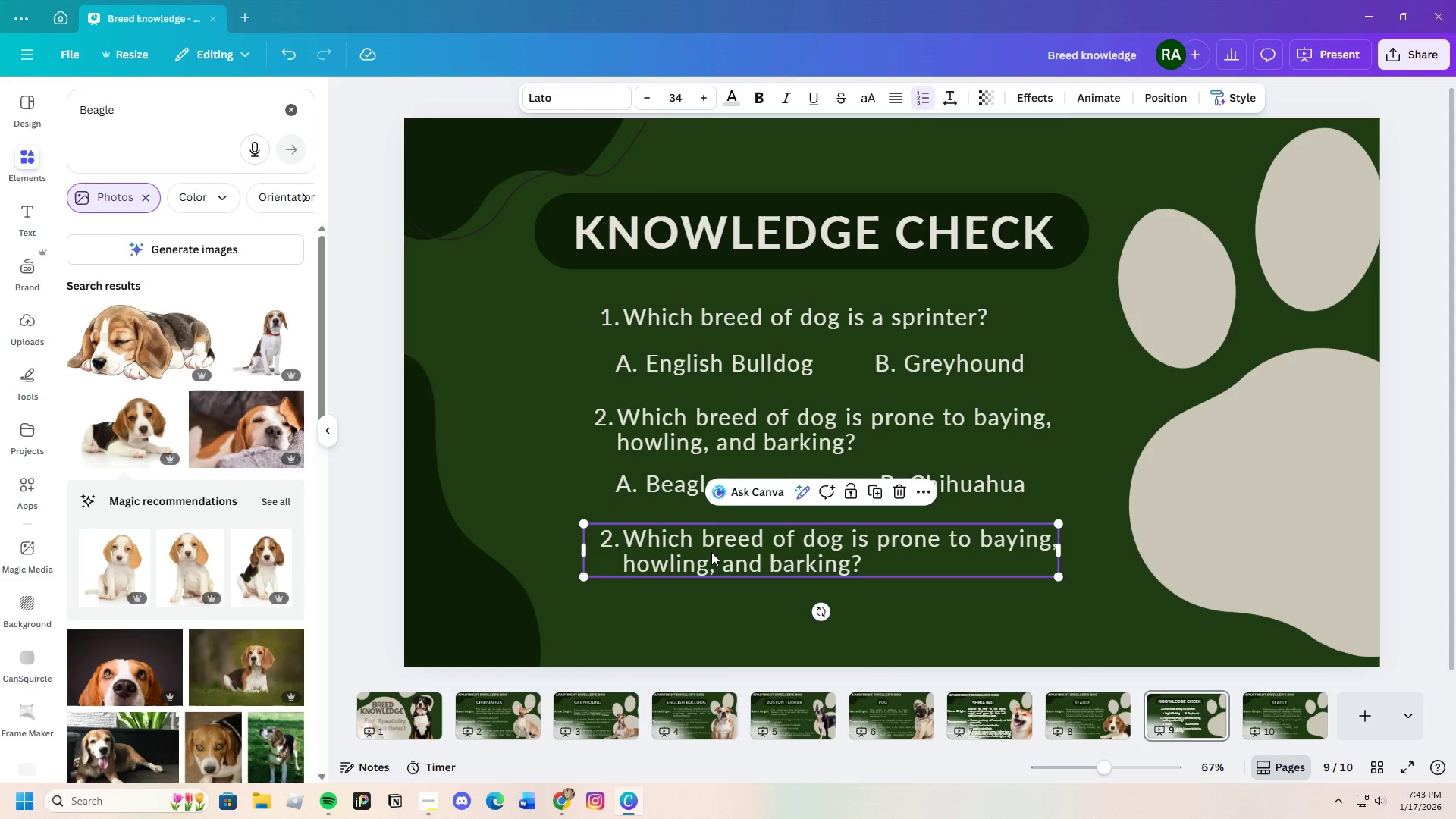 
left_click([711, 552])
 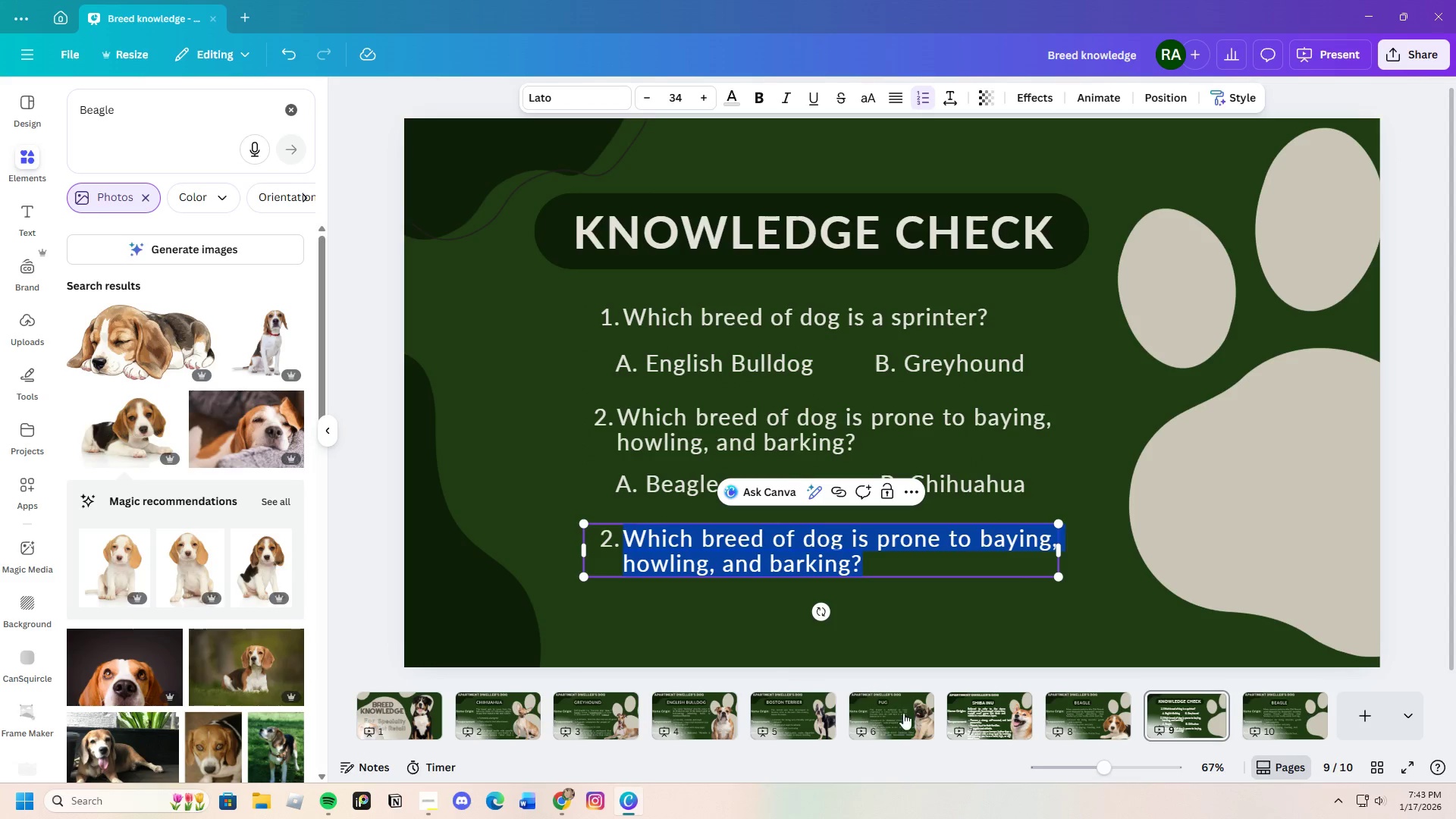 
left_click([795, 716])
 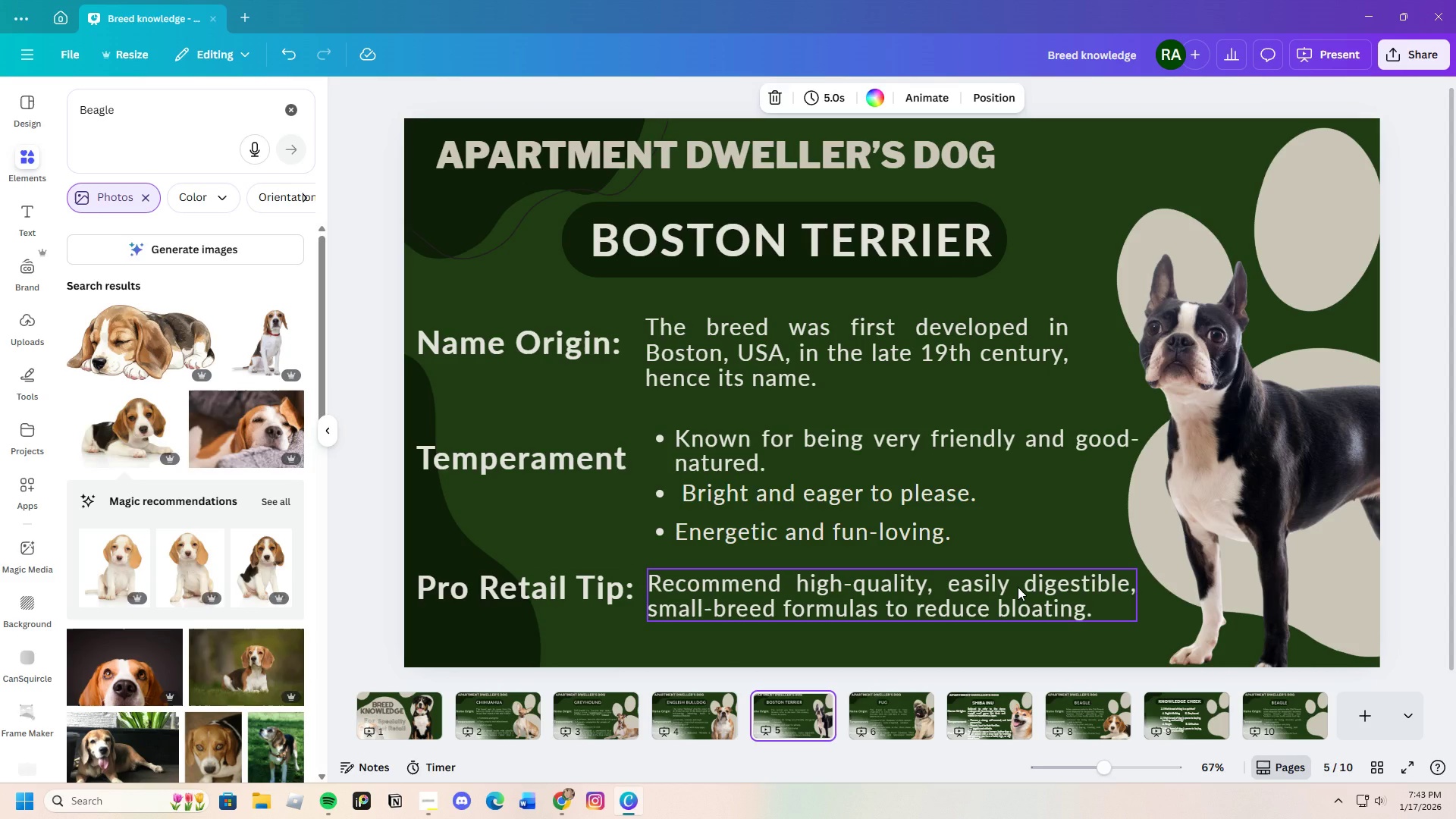 
wait(10.31)
 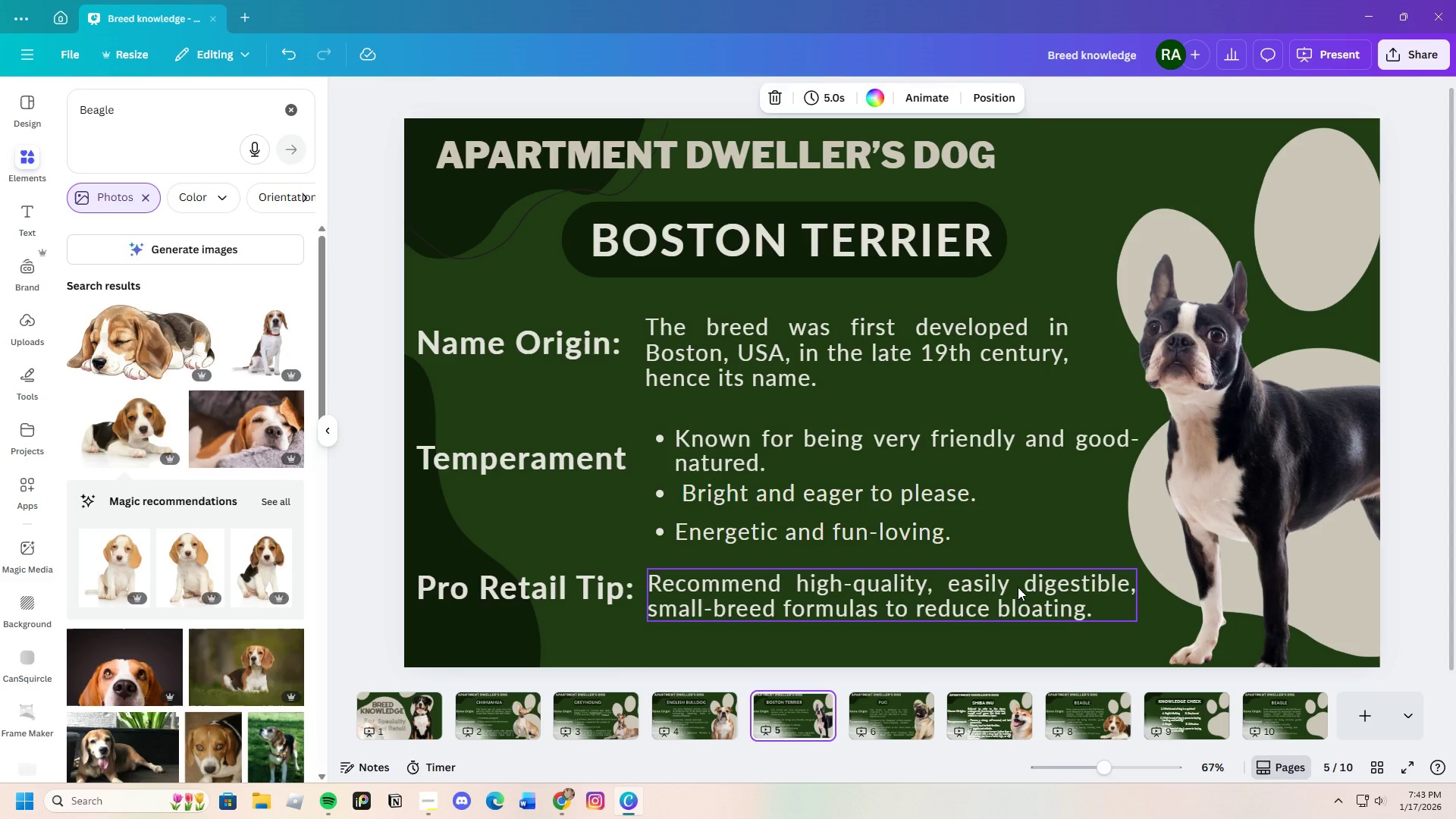 
mouse_move([1119, 715])
 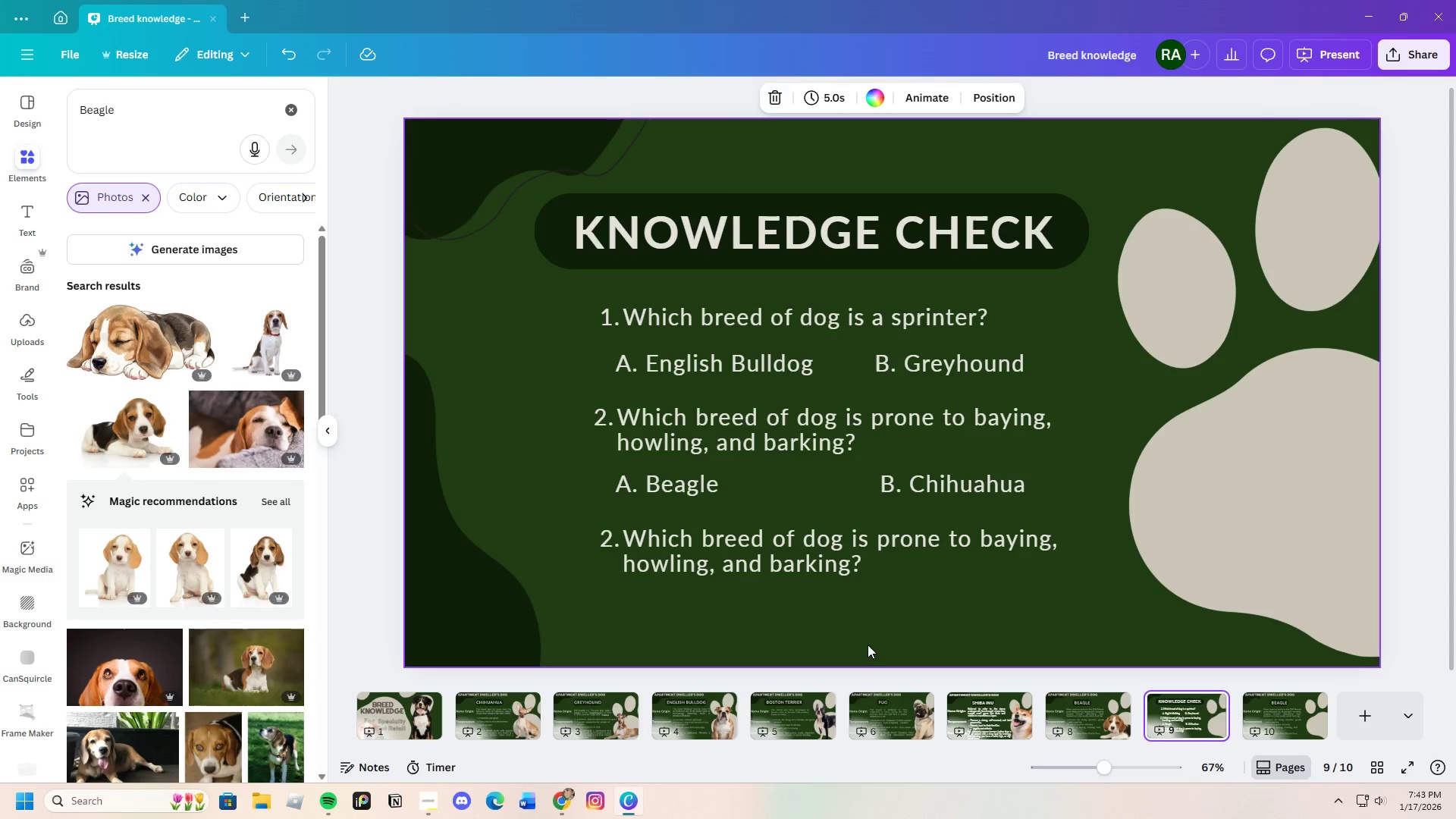 
wait(5.14)
 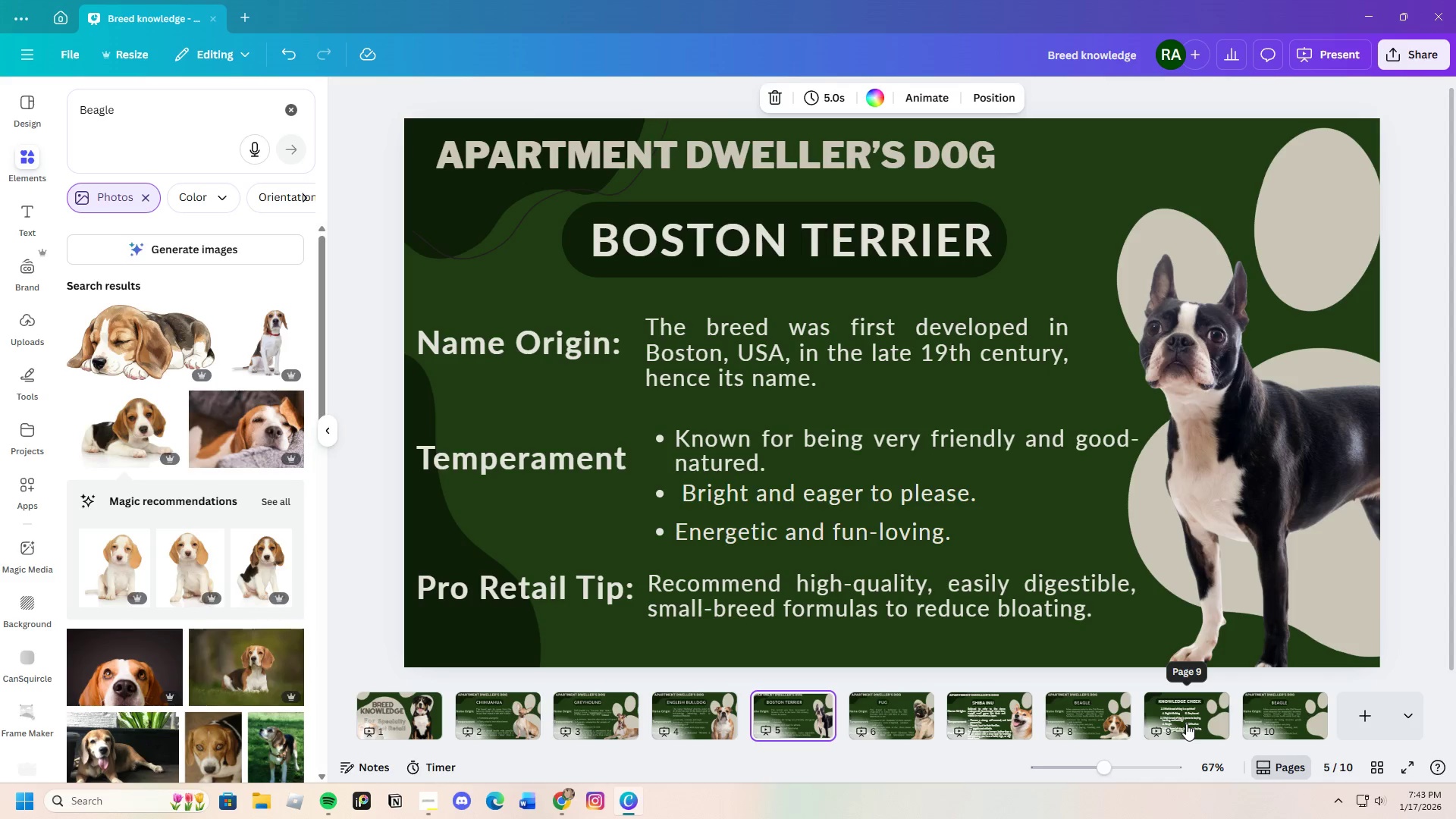 
left_click([811, 720])
 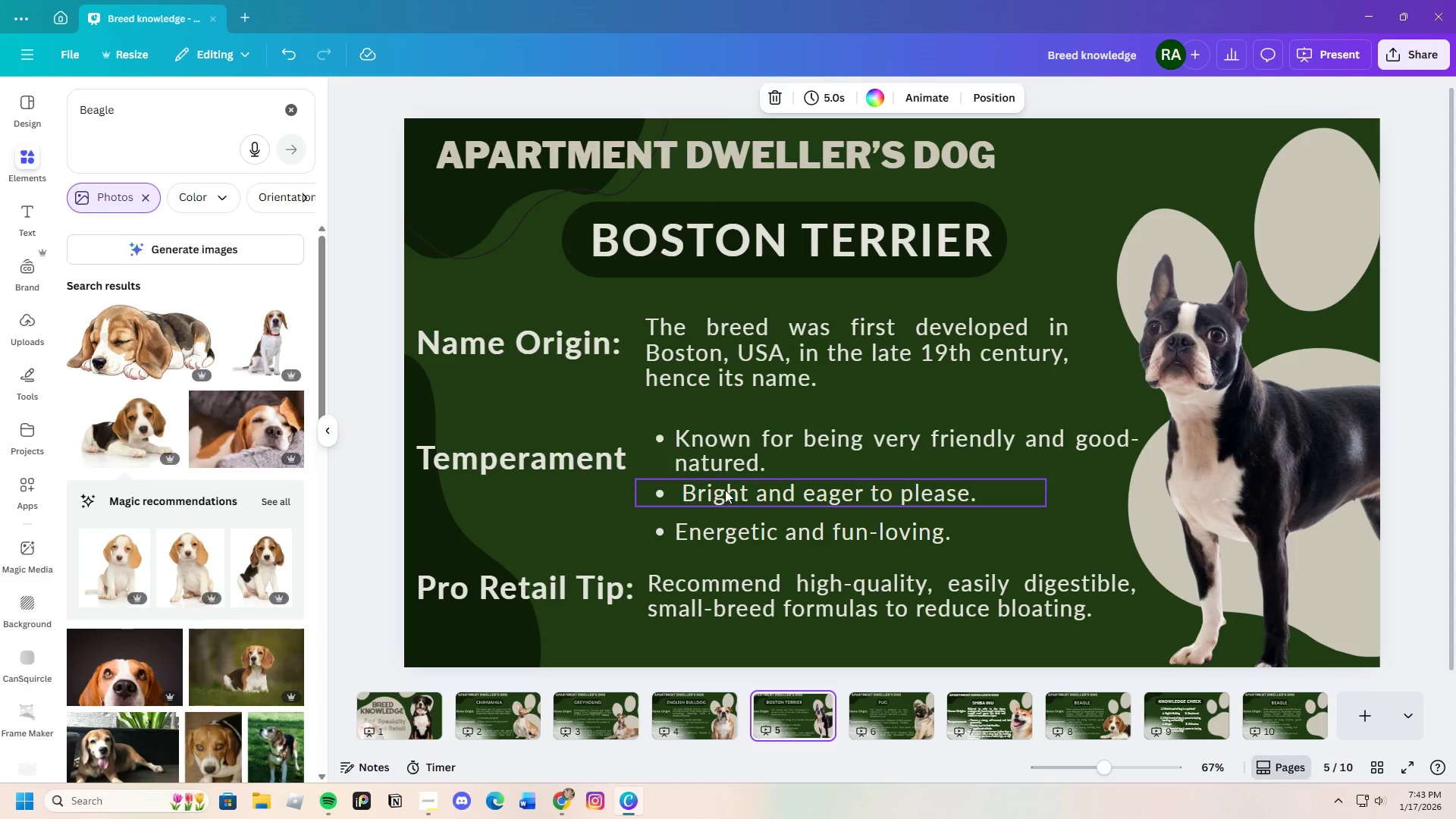 
left_click([688, 497])
 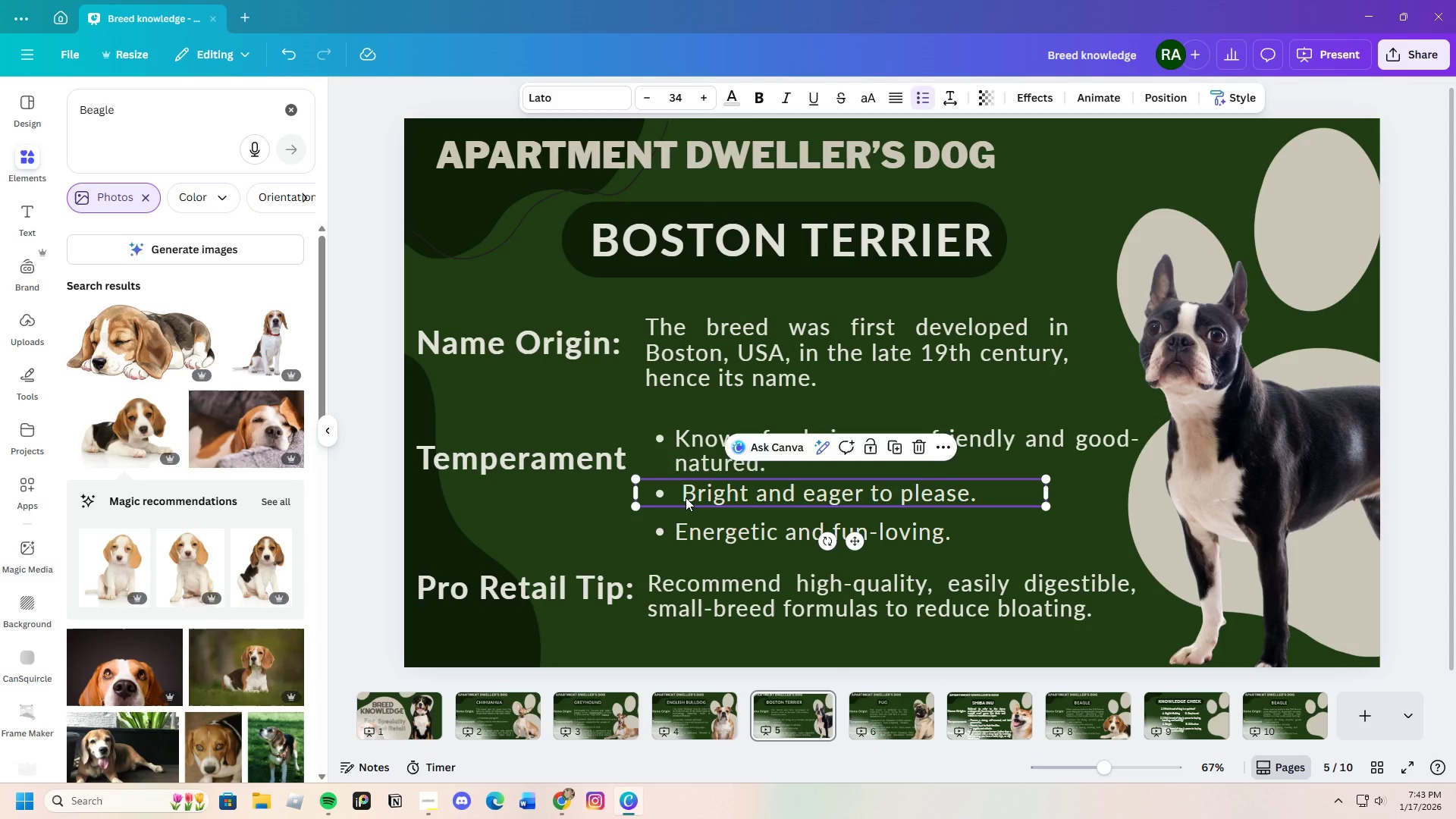 
left_click([686, 497])
 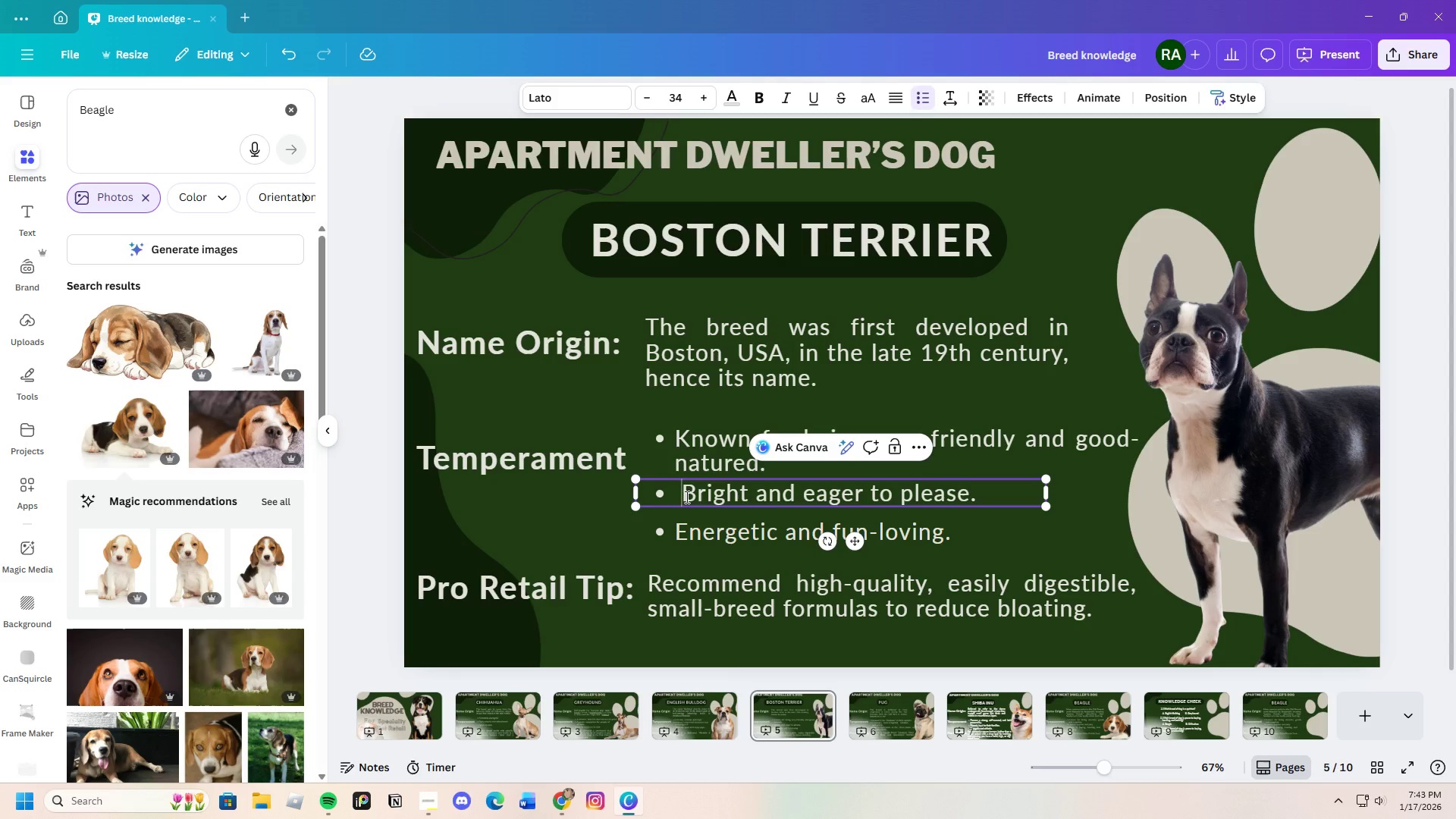 
left_click_drag(start_coordinate=[686, 497], to_coordinate=[992, 497])
 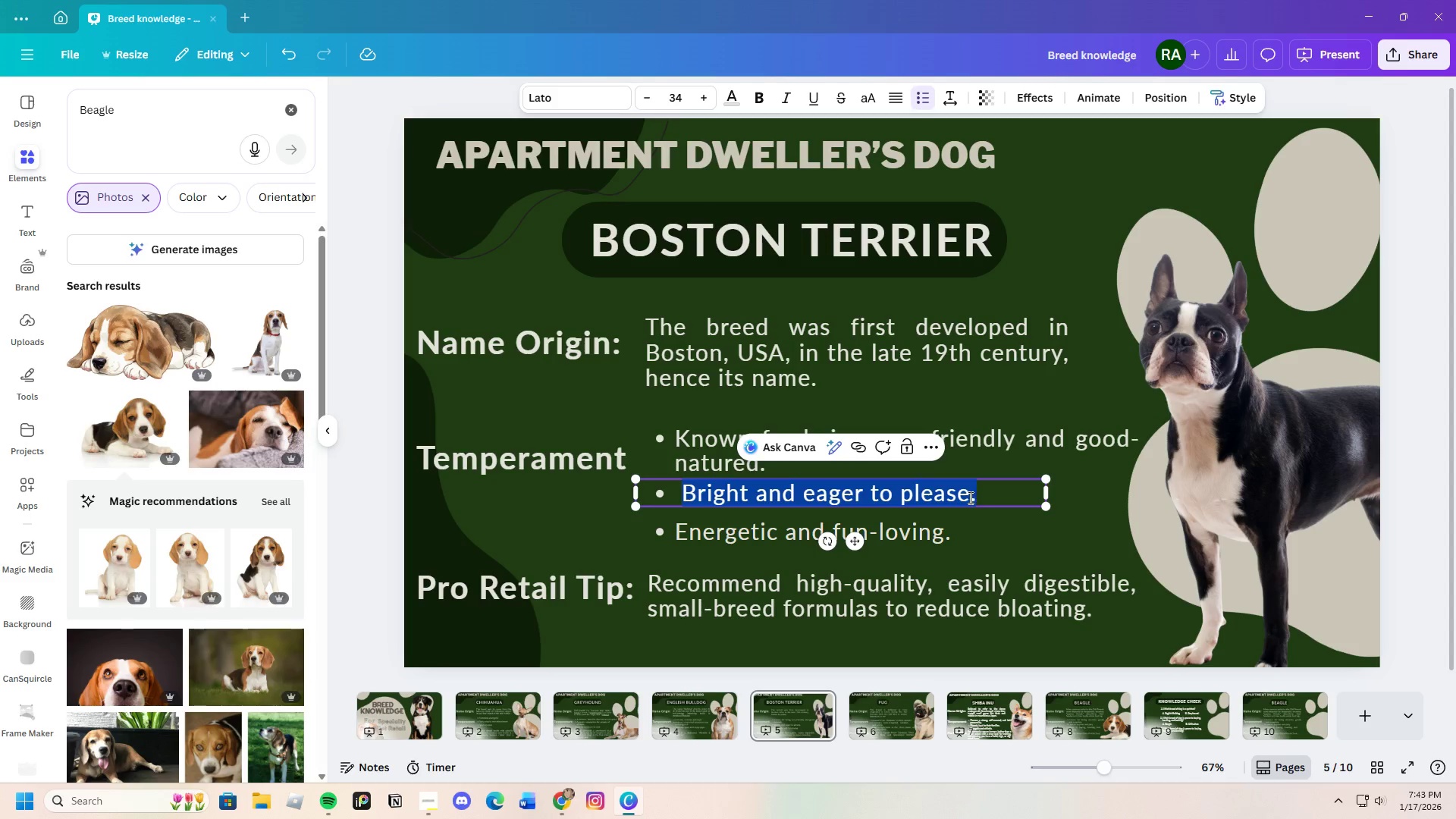 
right_click([969, 497])
 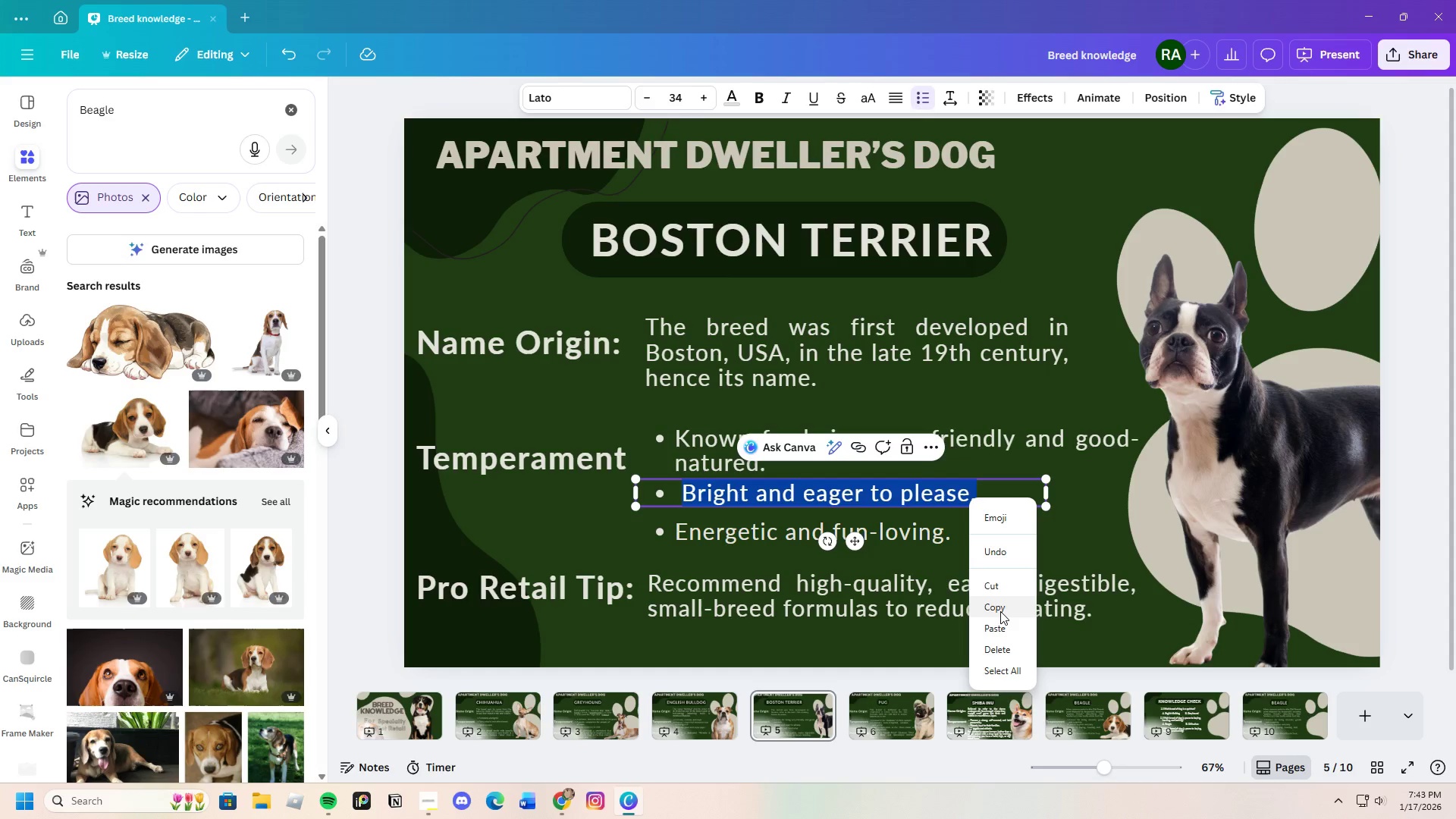 
left_click([999, 610])
 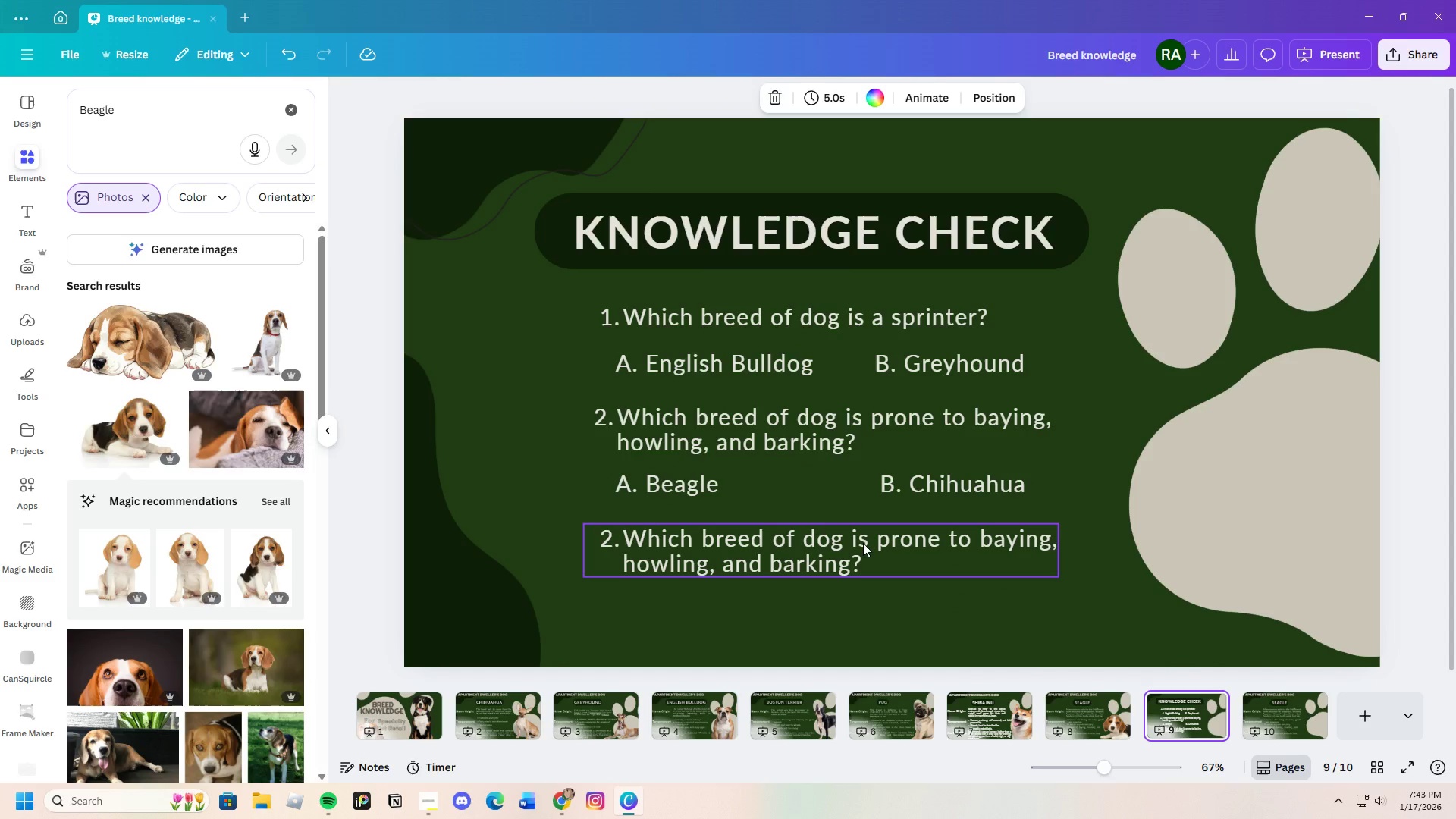 
double_click([875, 538])
 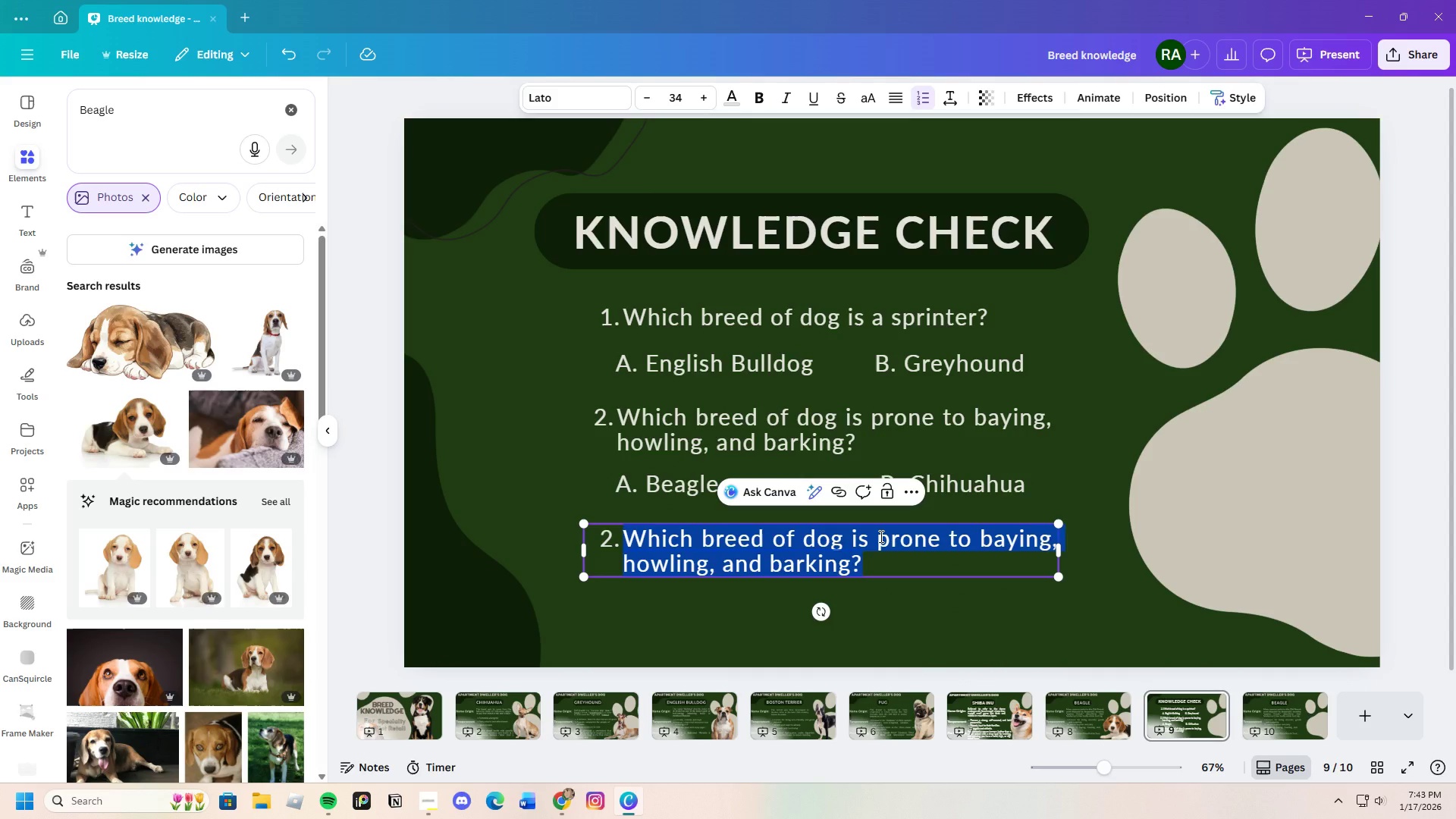 
left_click([880, 536])
 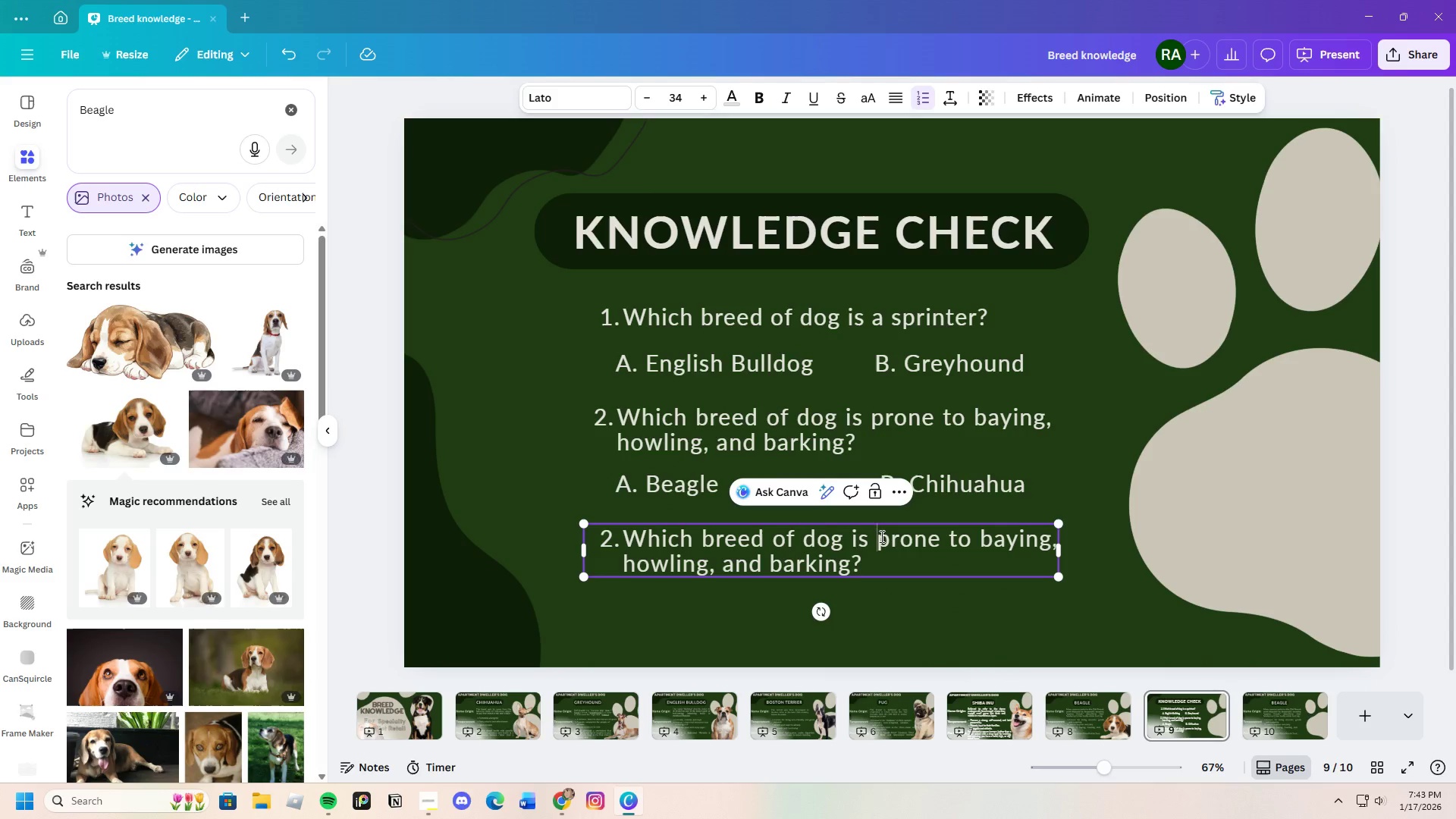 
left_click_drag(start_coordinate=[880, 536], to_coordinate=[926, 573])
 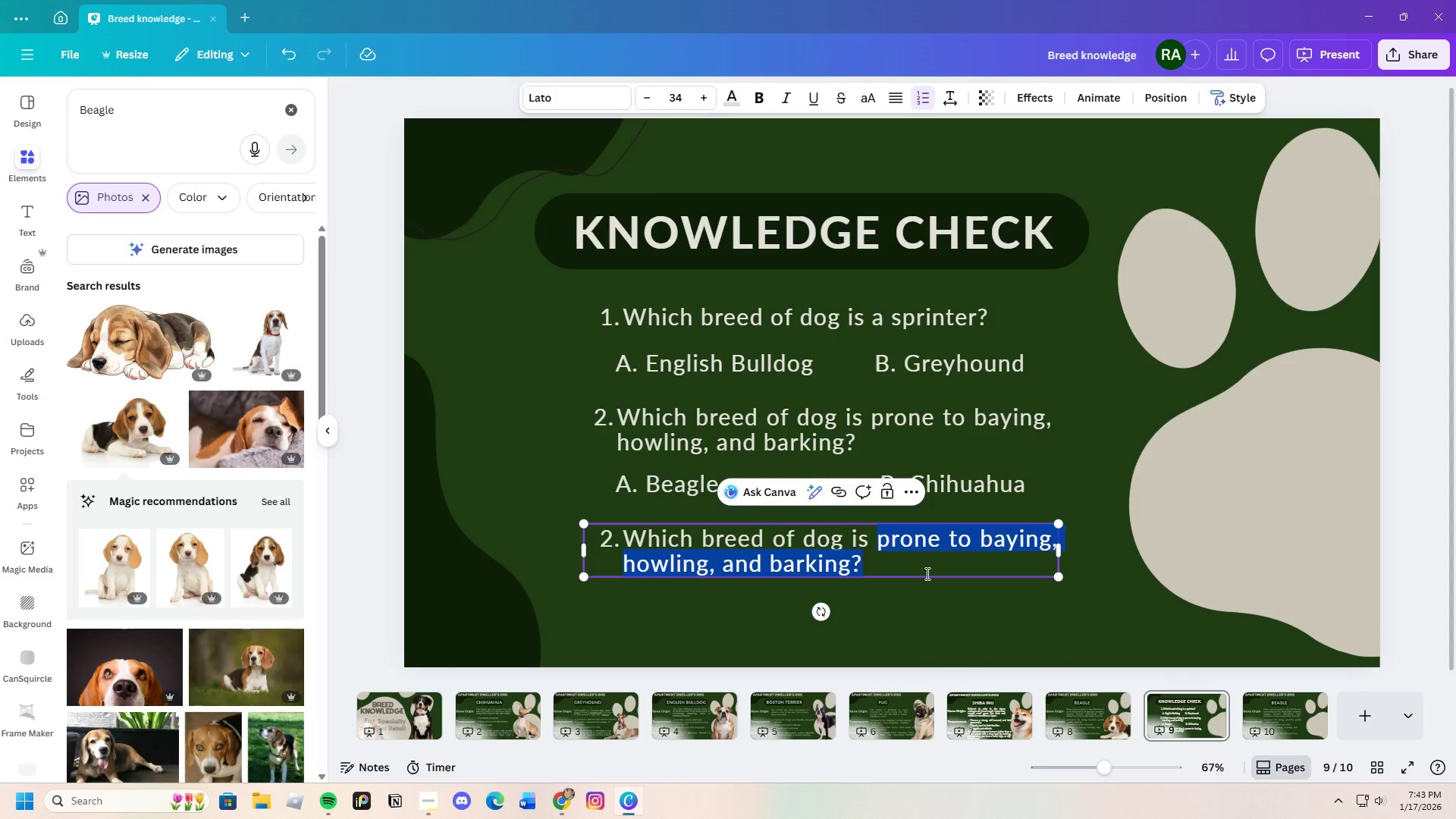 
key(Control+Backspace)
 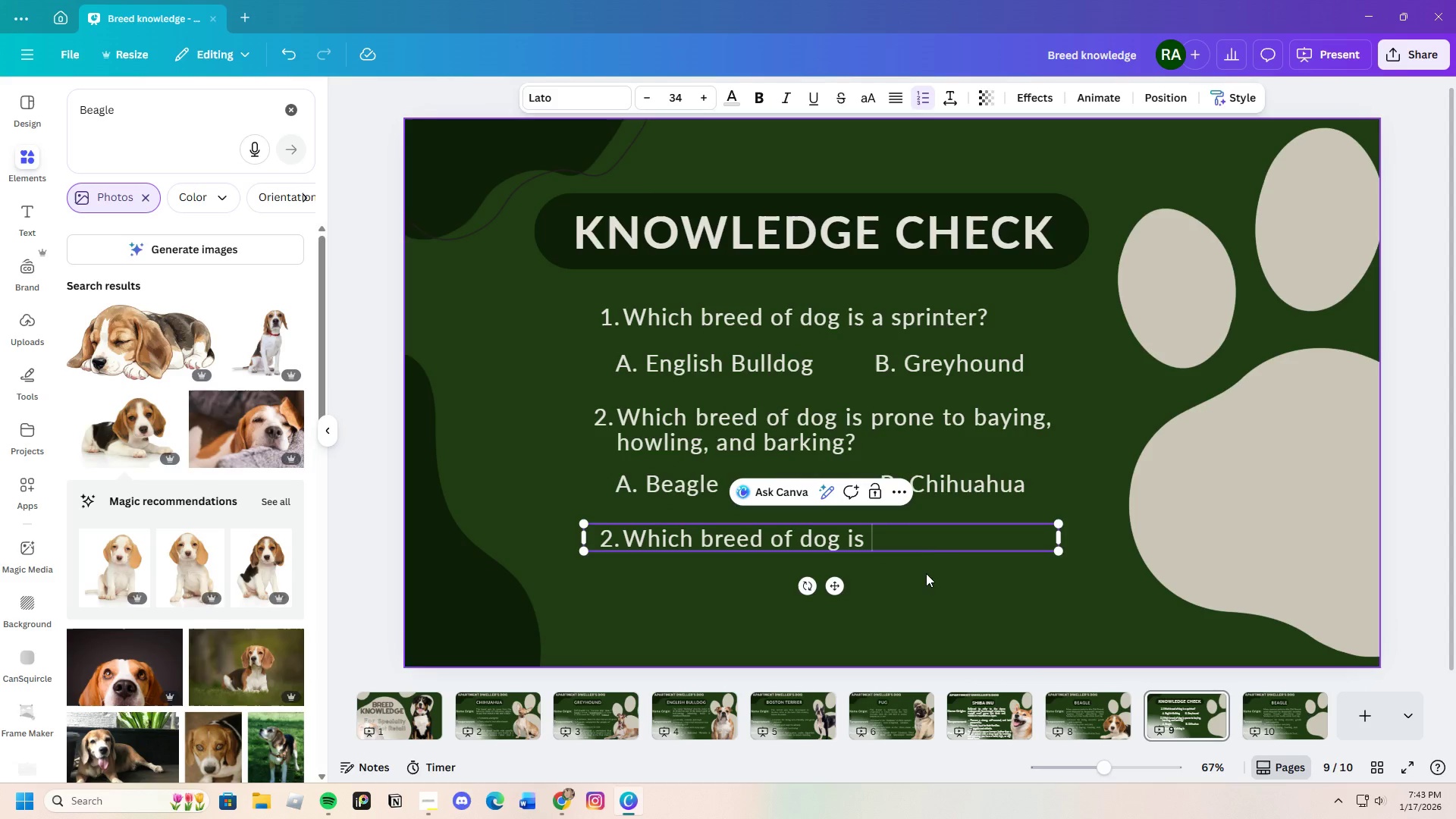 
key(Control+V)
 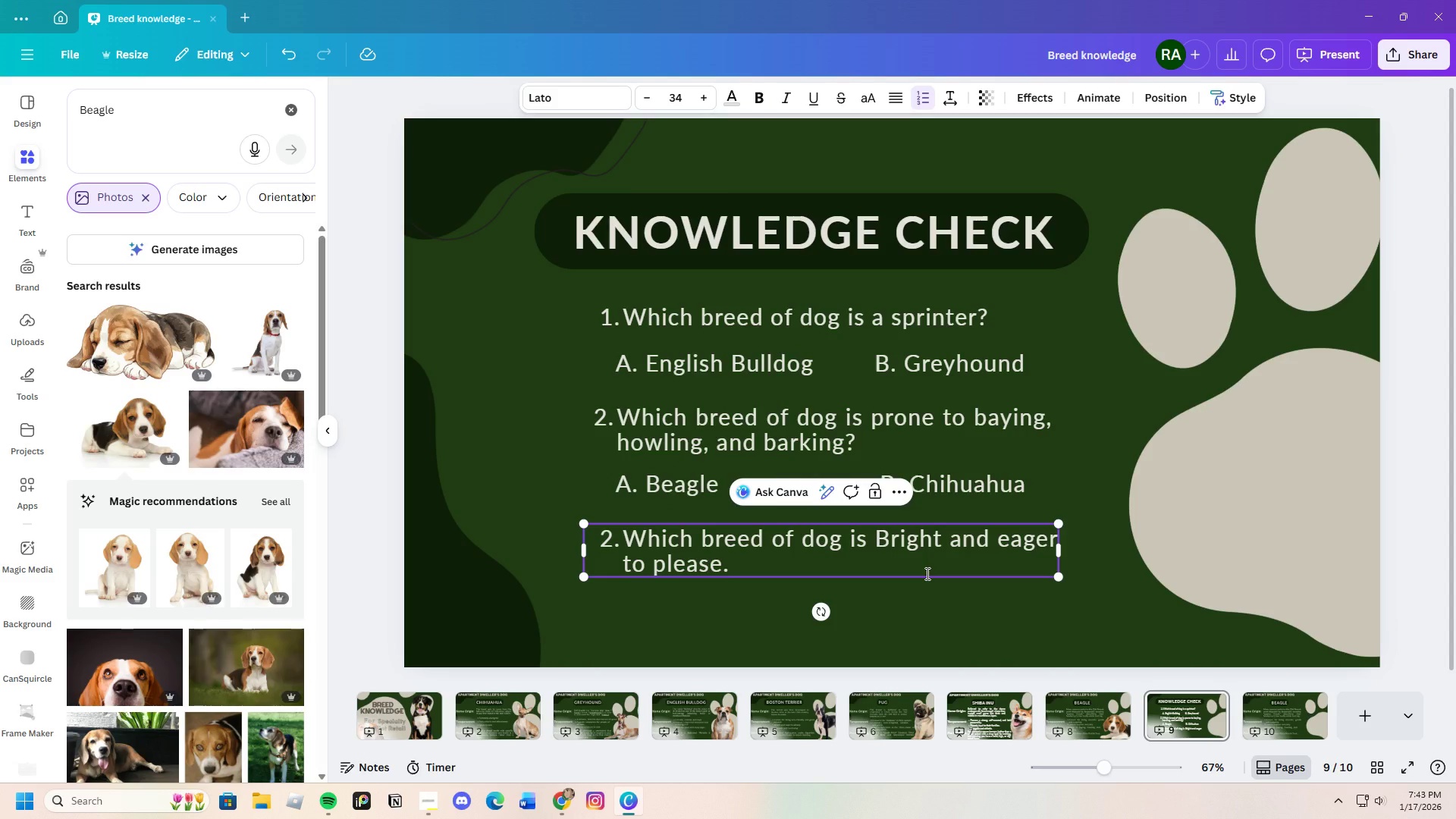 
key(Backspace)
 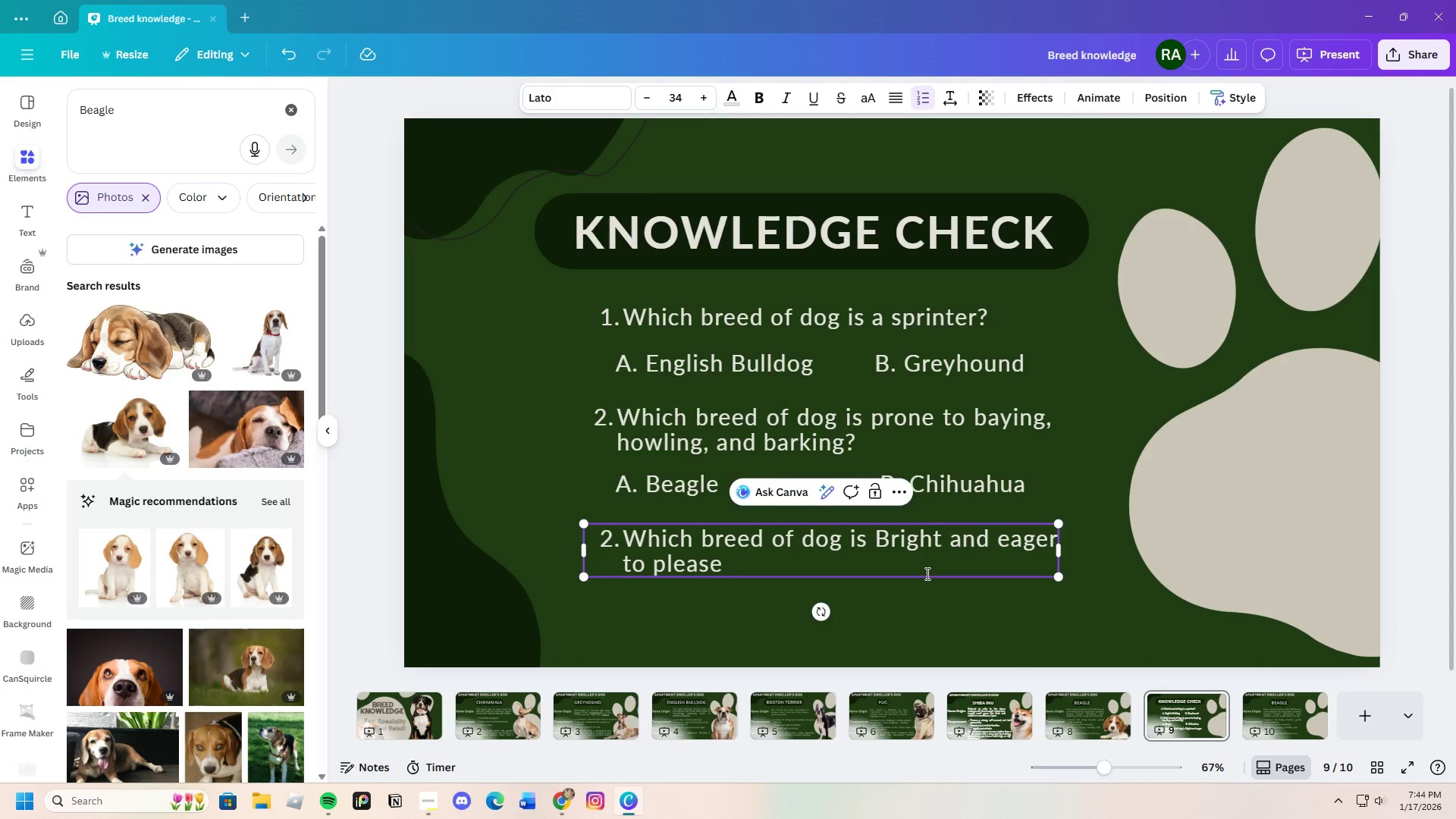 
key(Shift+Slash)
 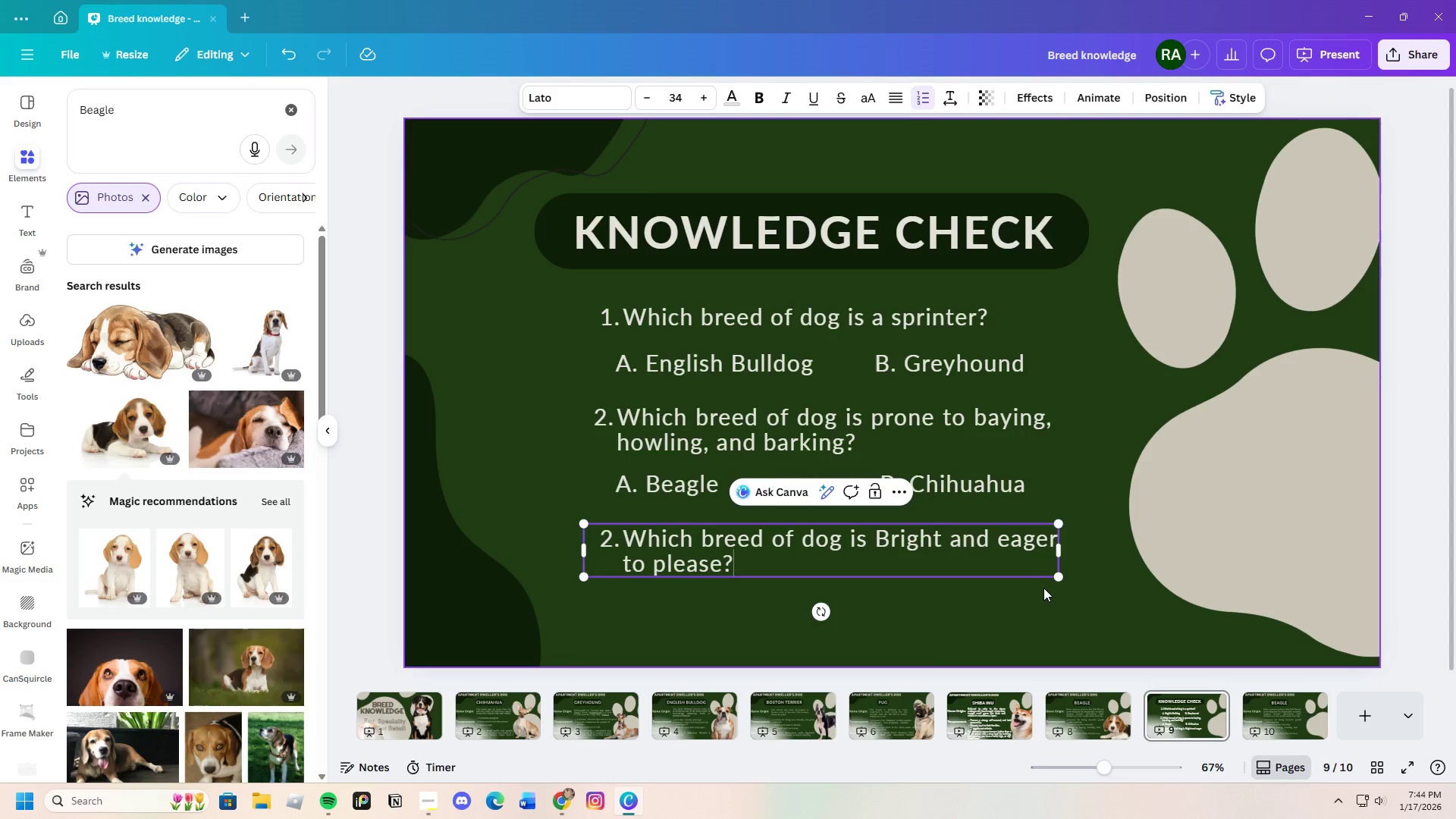 
left_click([1044, 593])
 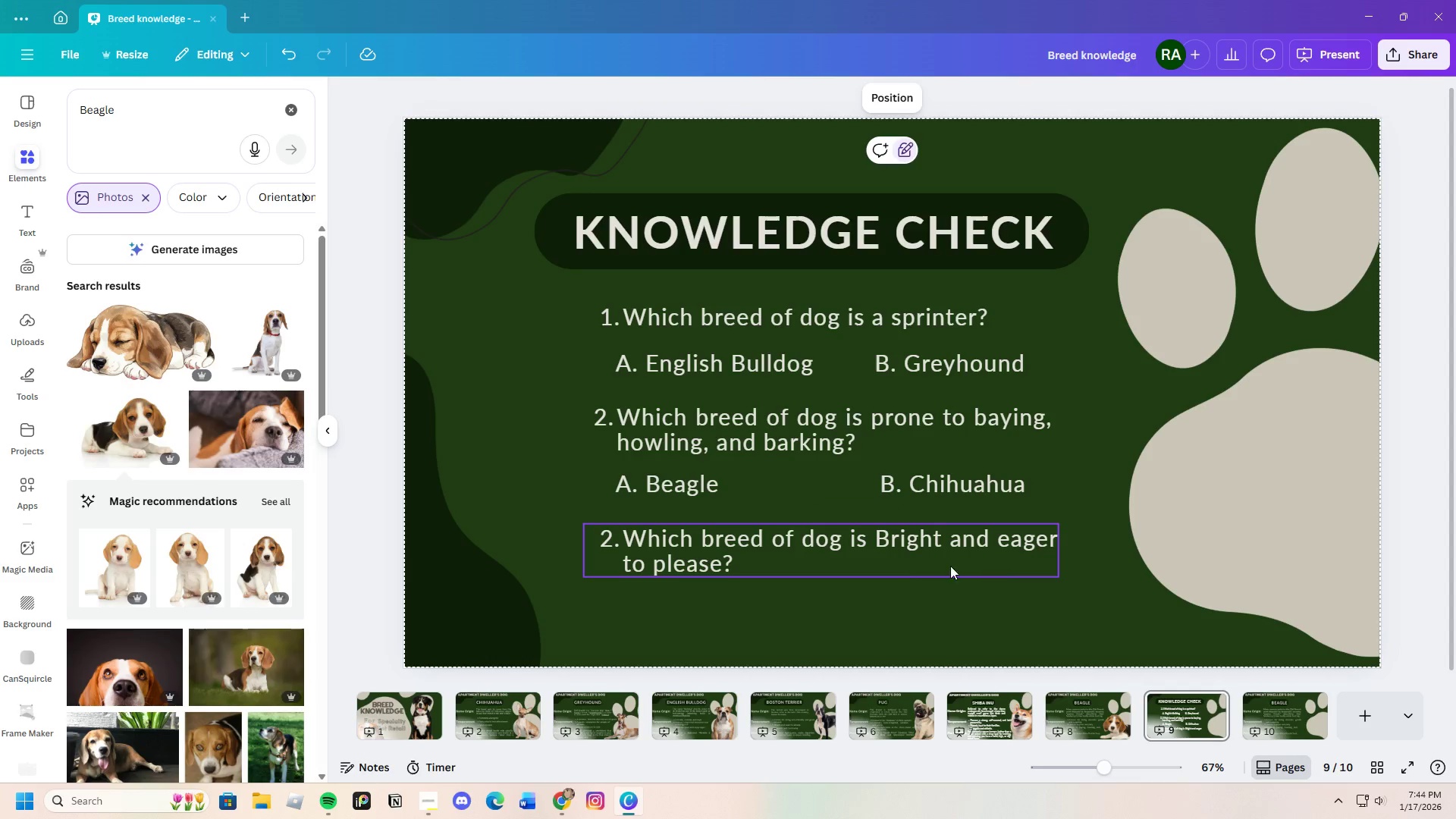 
left_click([695, 493])
 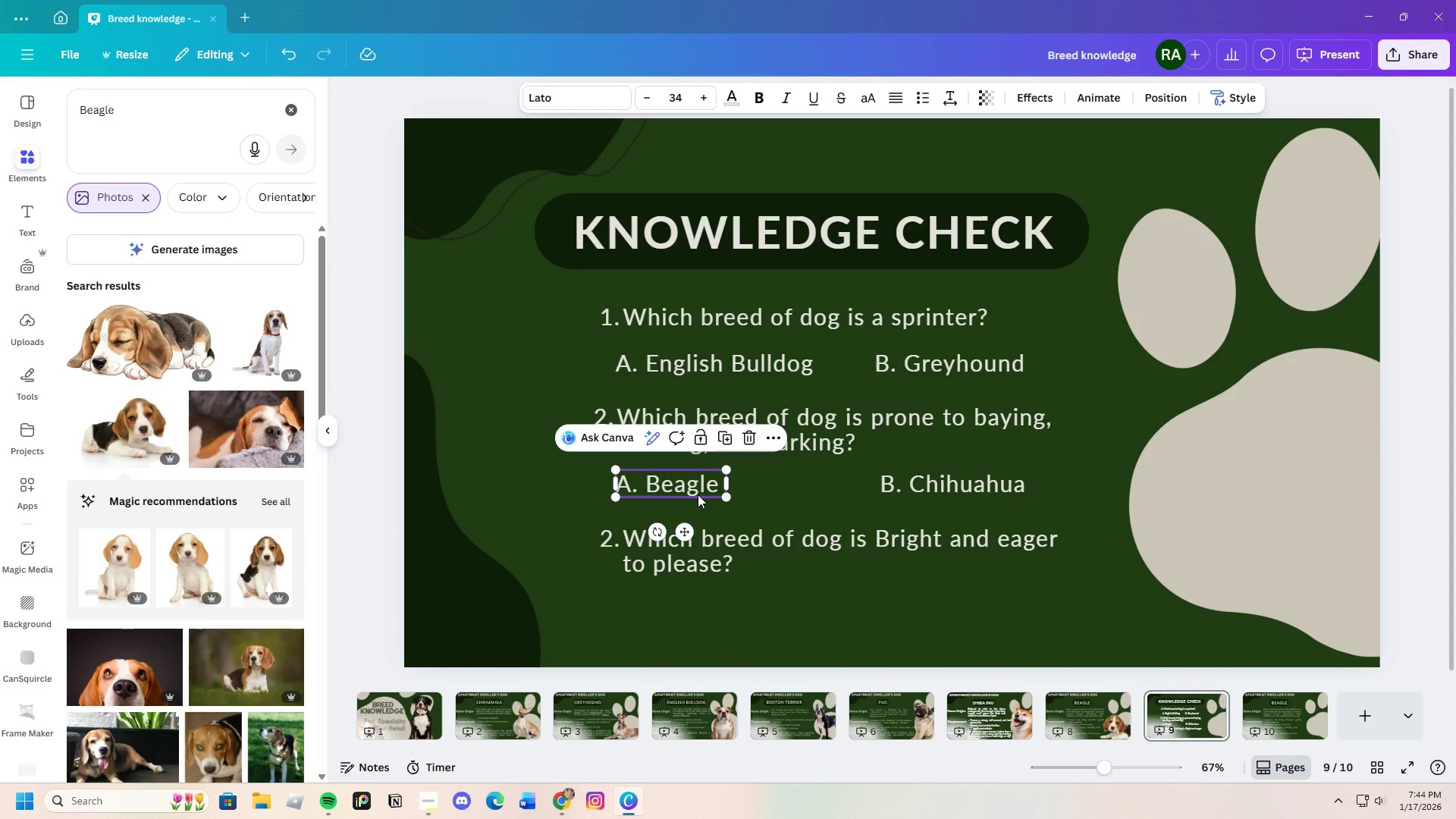 
key(Control+C)
 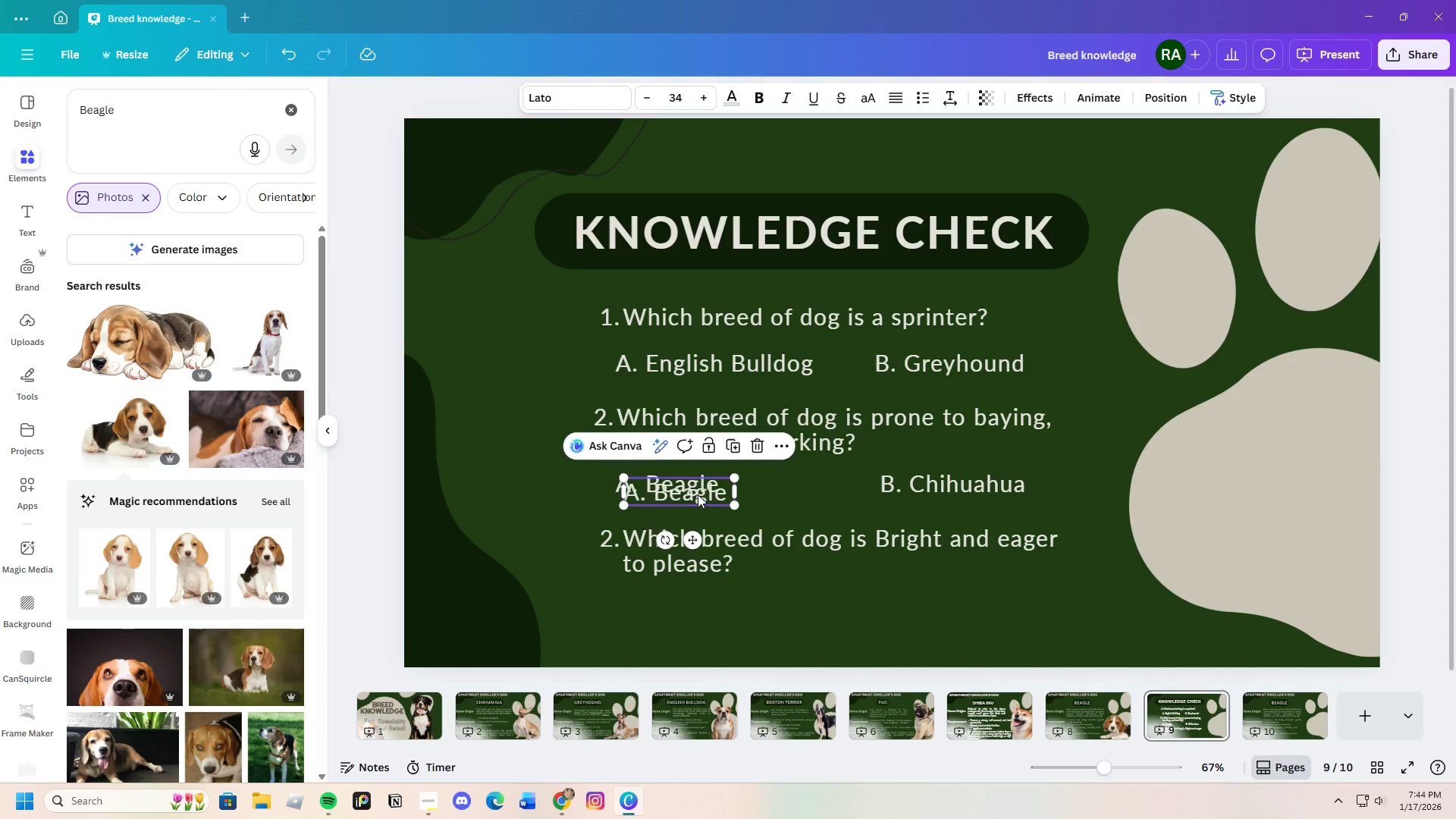 
key(Control+V)
 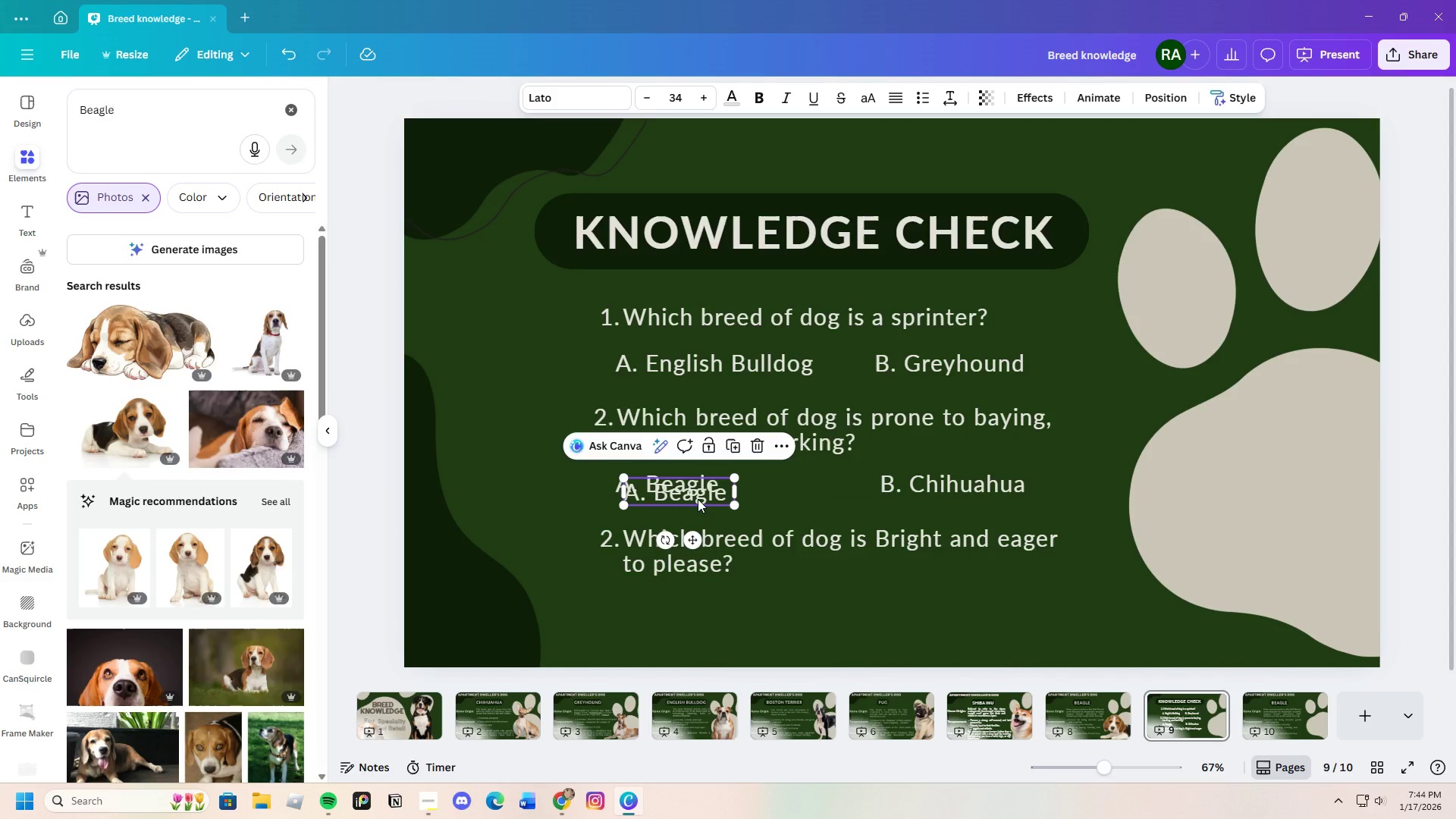 
left_click_drag(start_coordinate=[698, 494], to_coordinate=[690, 609])
 